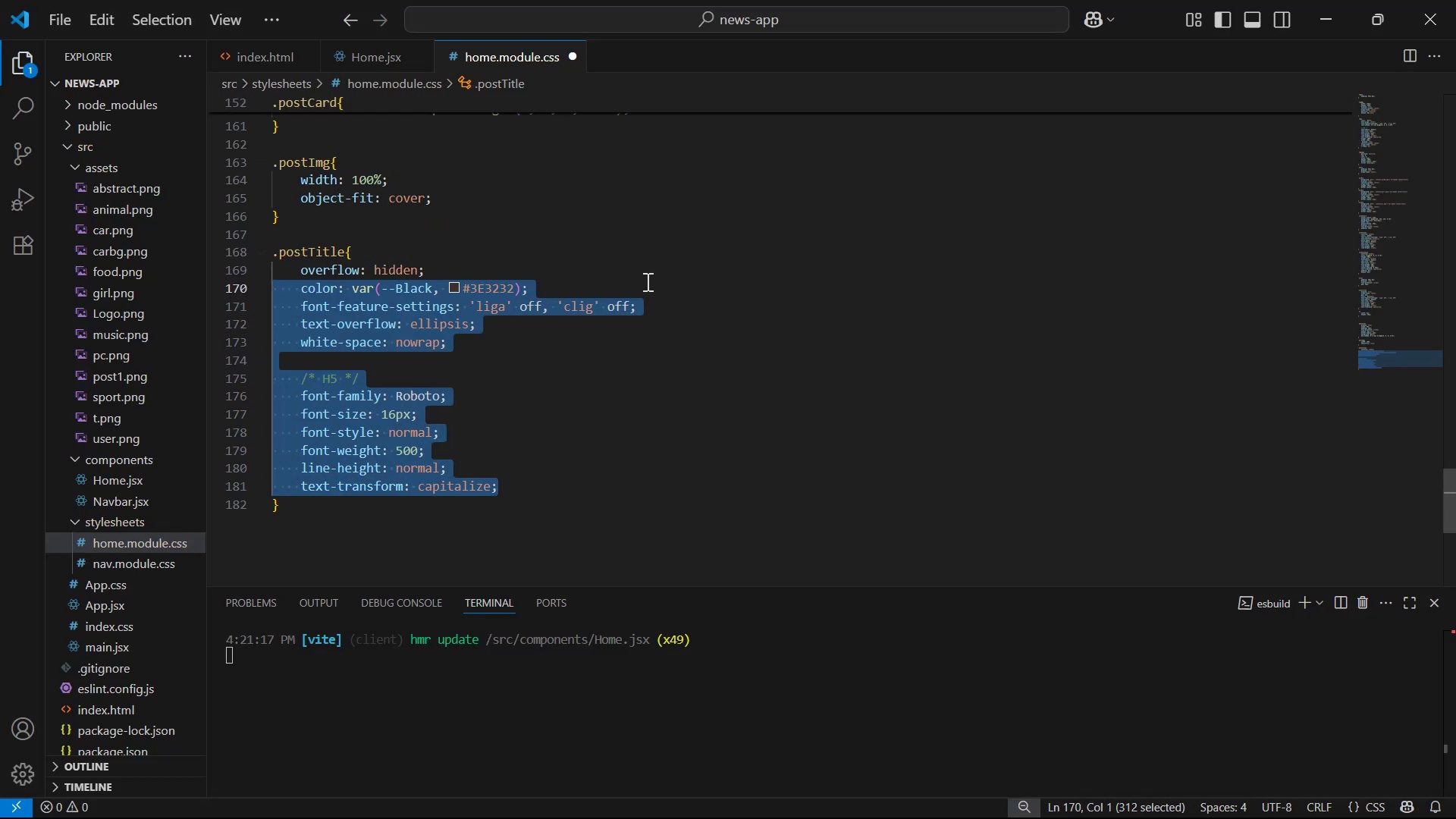 
left_click([639, 275])
 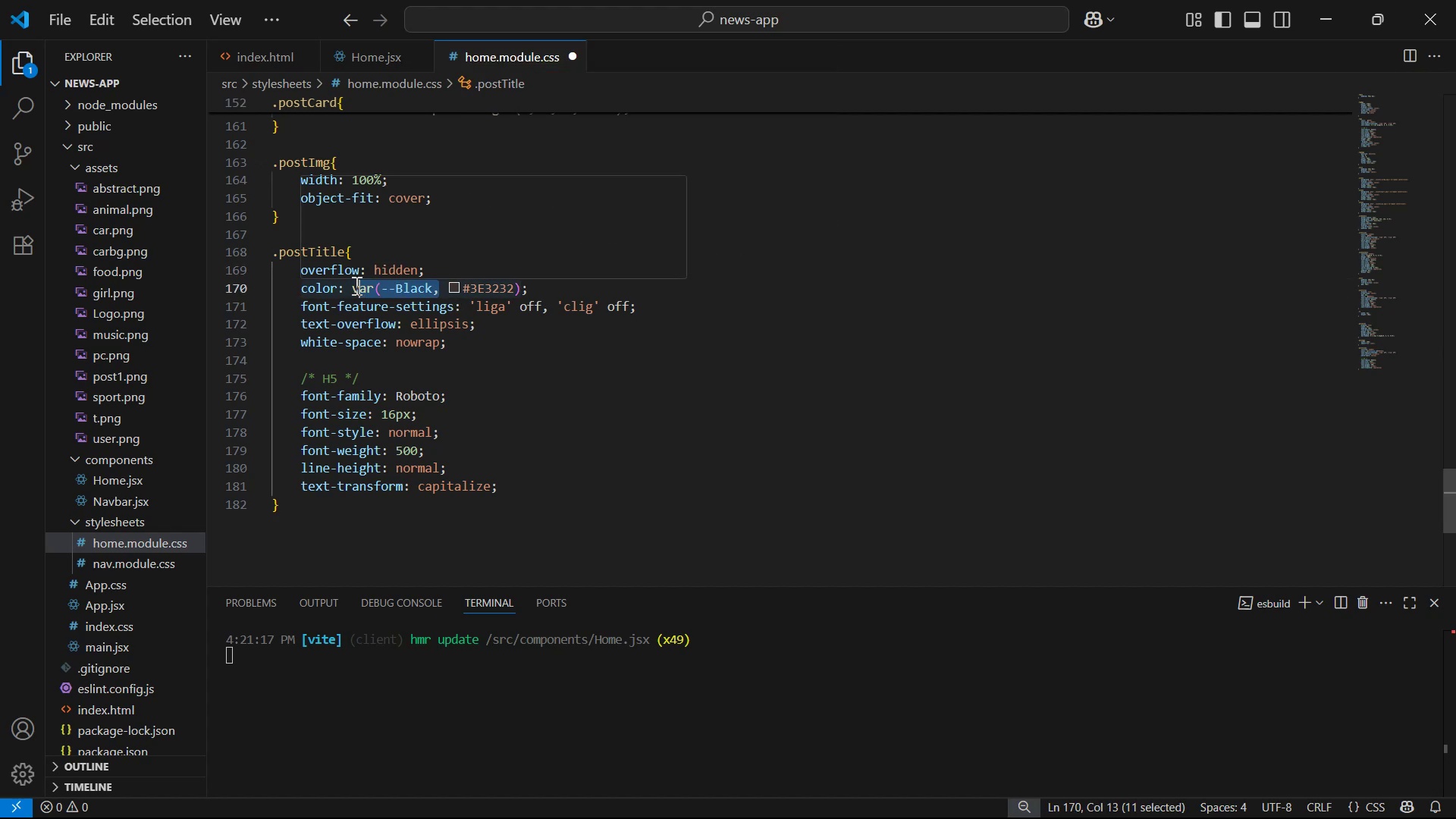 
key(Backspace)
 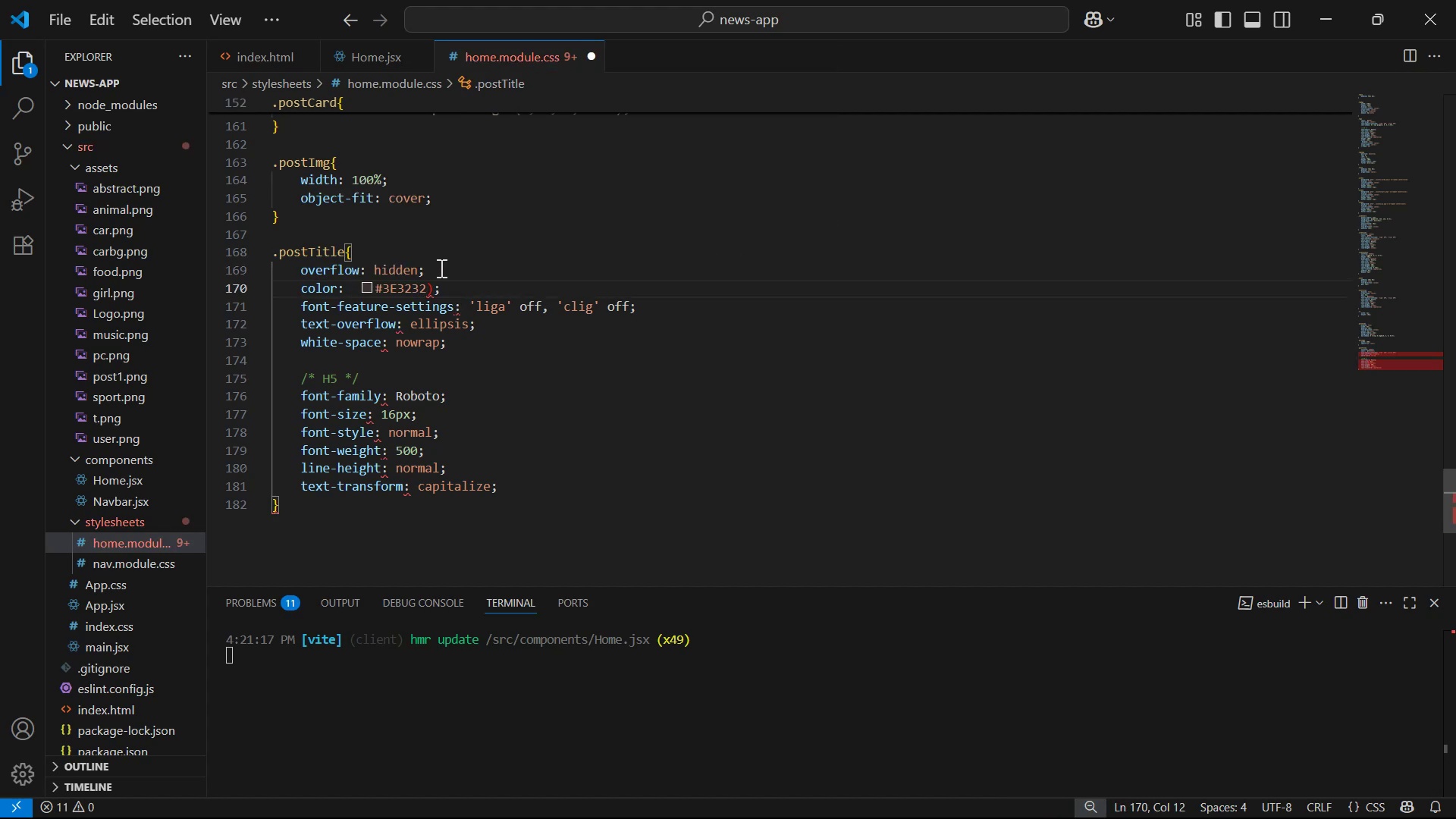 
left_click([431, 287])
 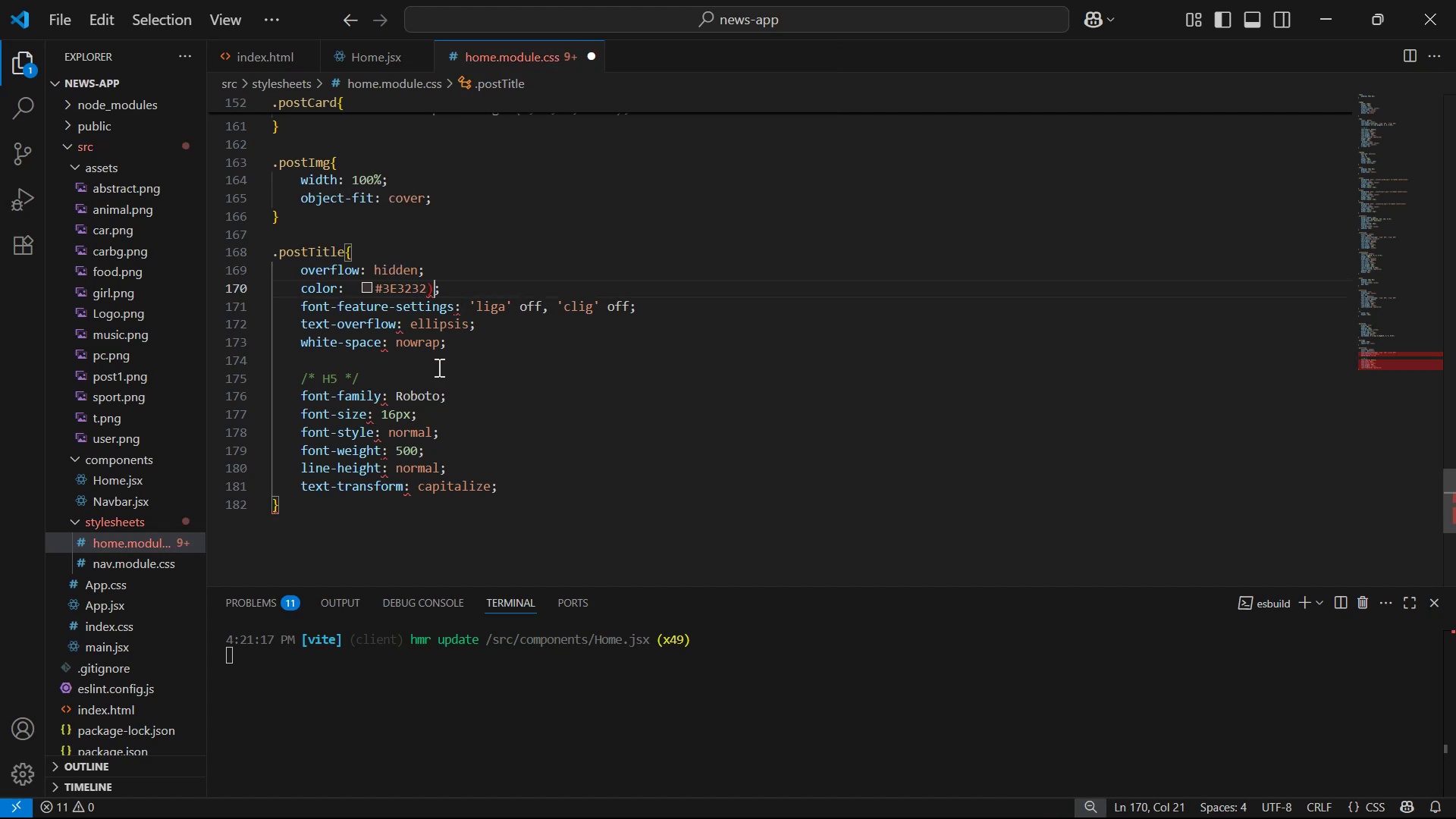 
key(Backspace)
 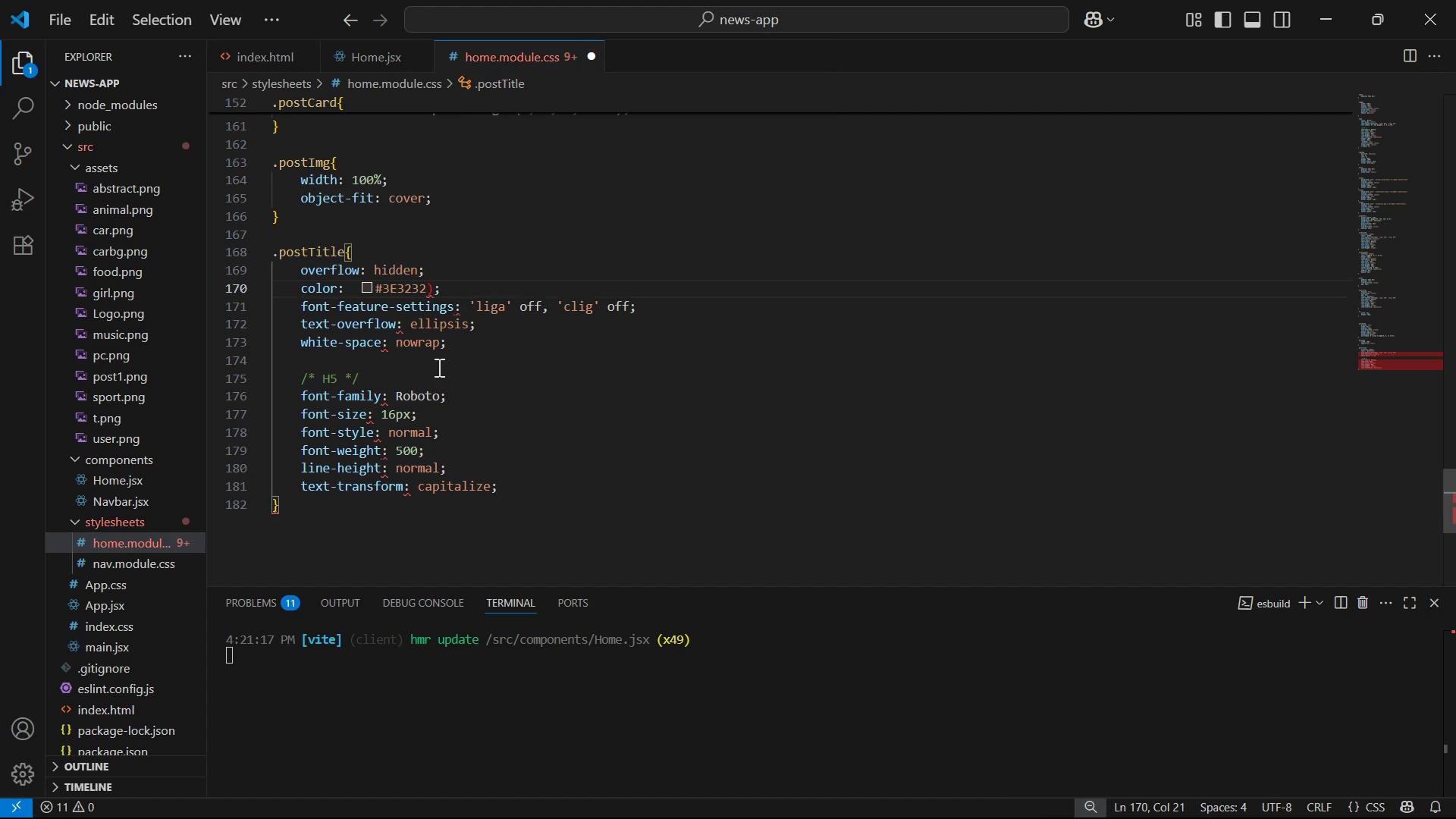 
key(Control+S)
 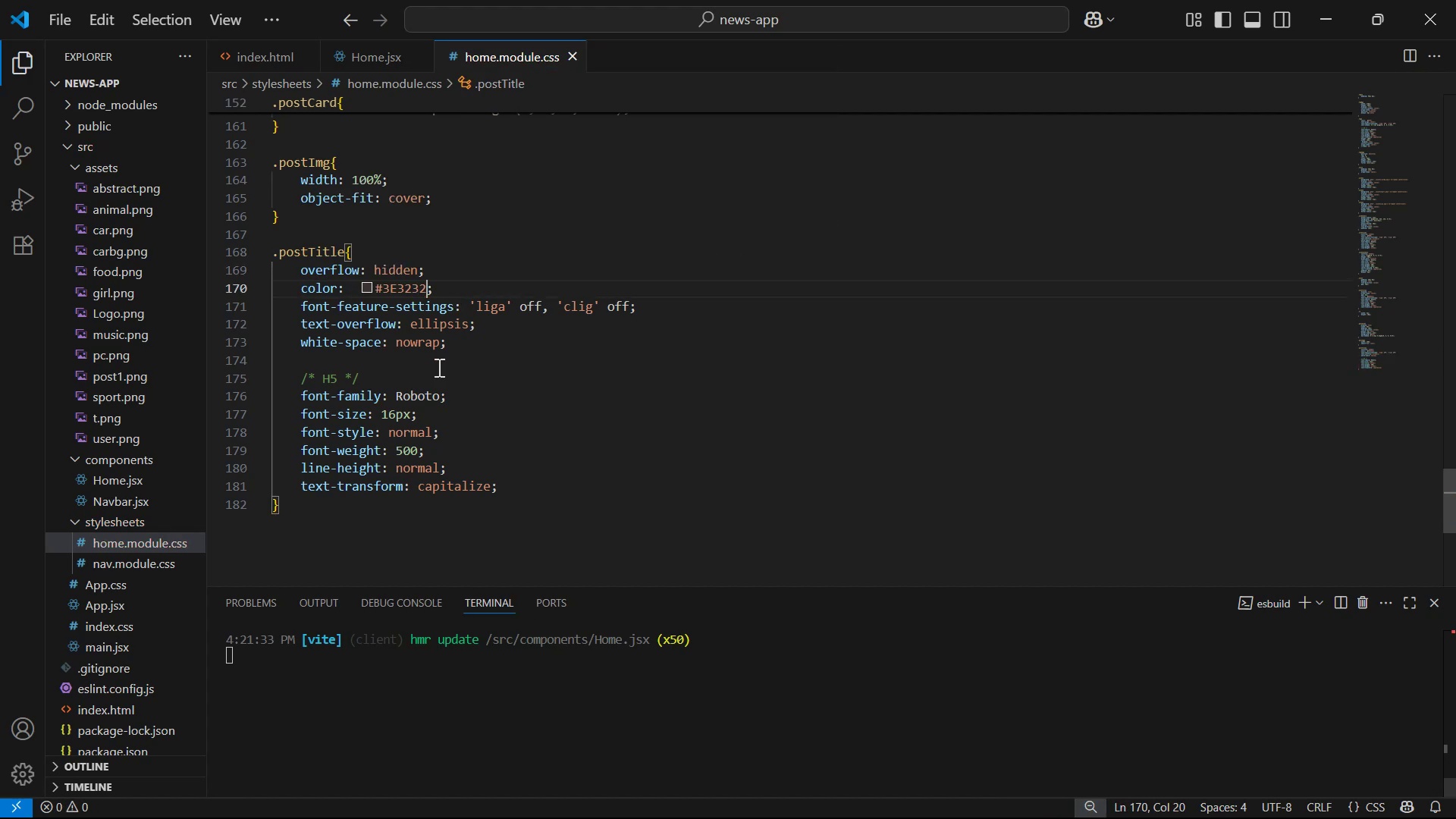 
key(Alt+Tab)
 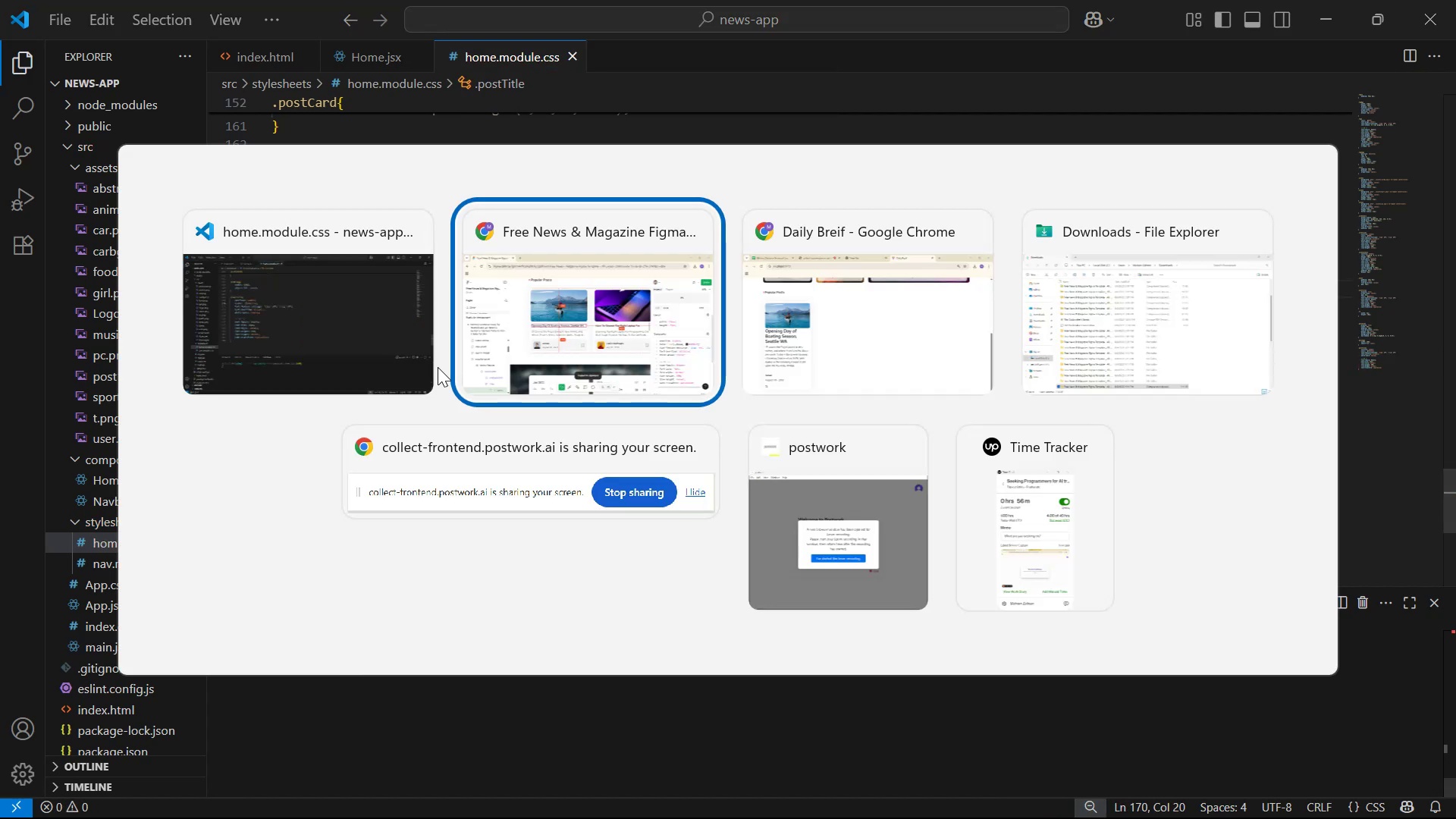 
key(Alt+Tab)
 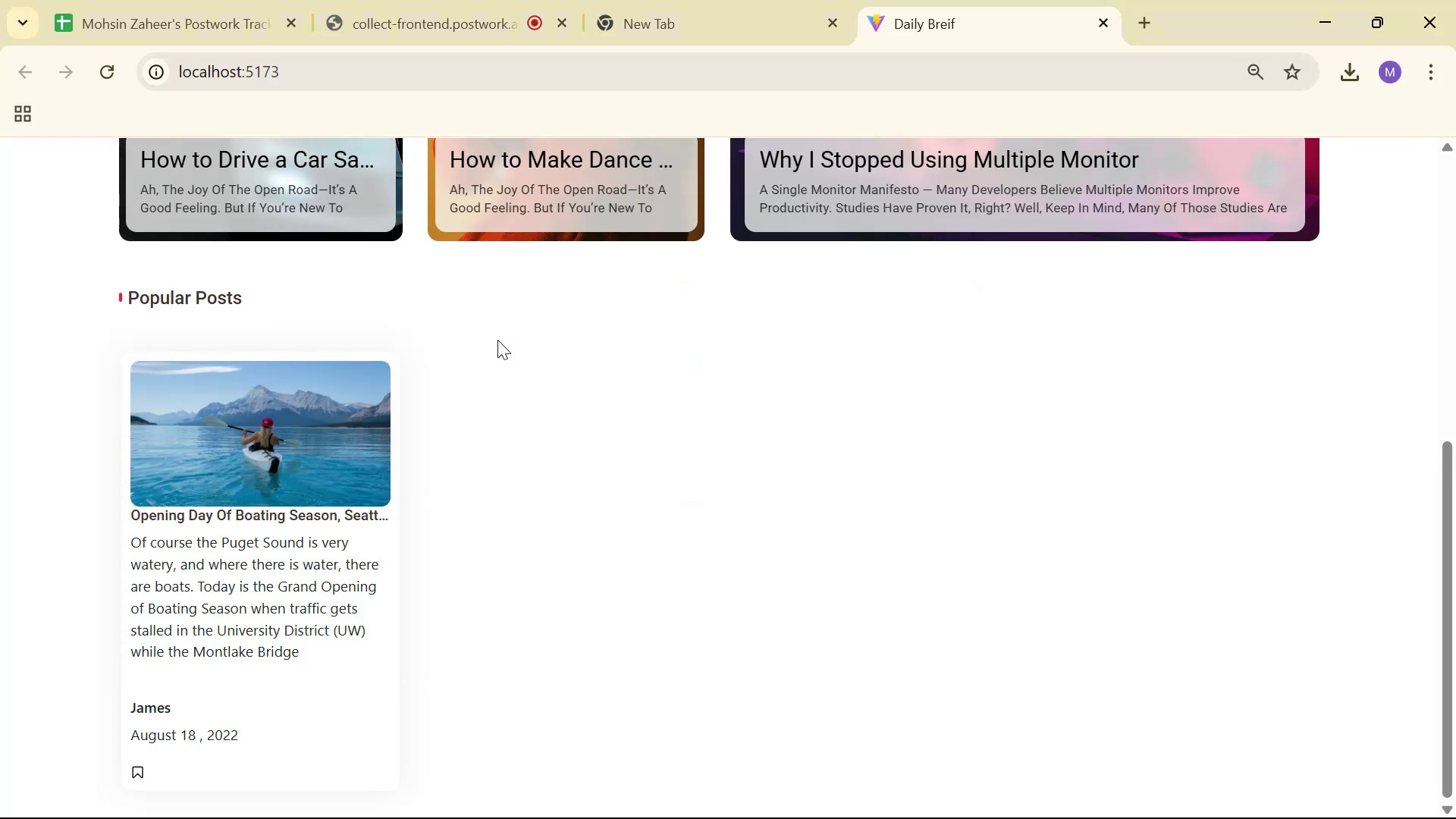 
scroll: coordinate [549, 344], scroll_direction: down, amount: 9.0
 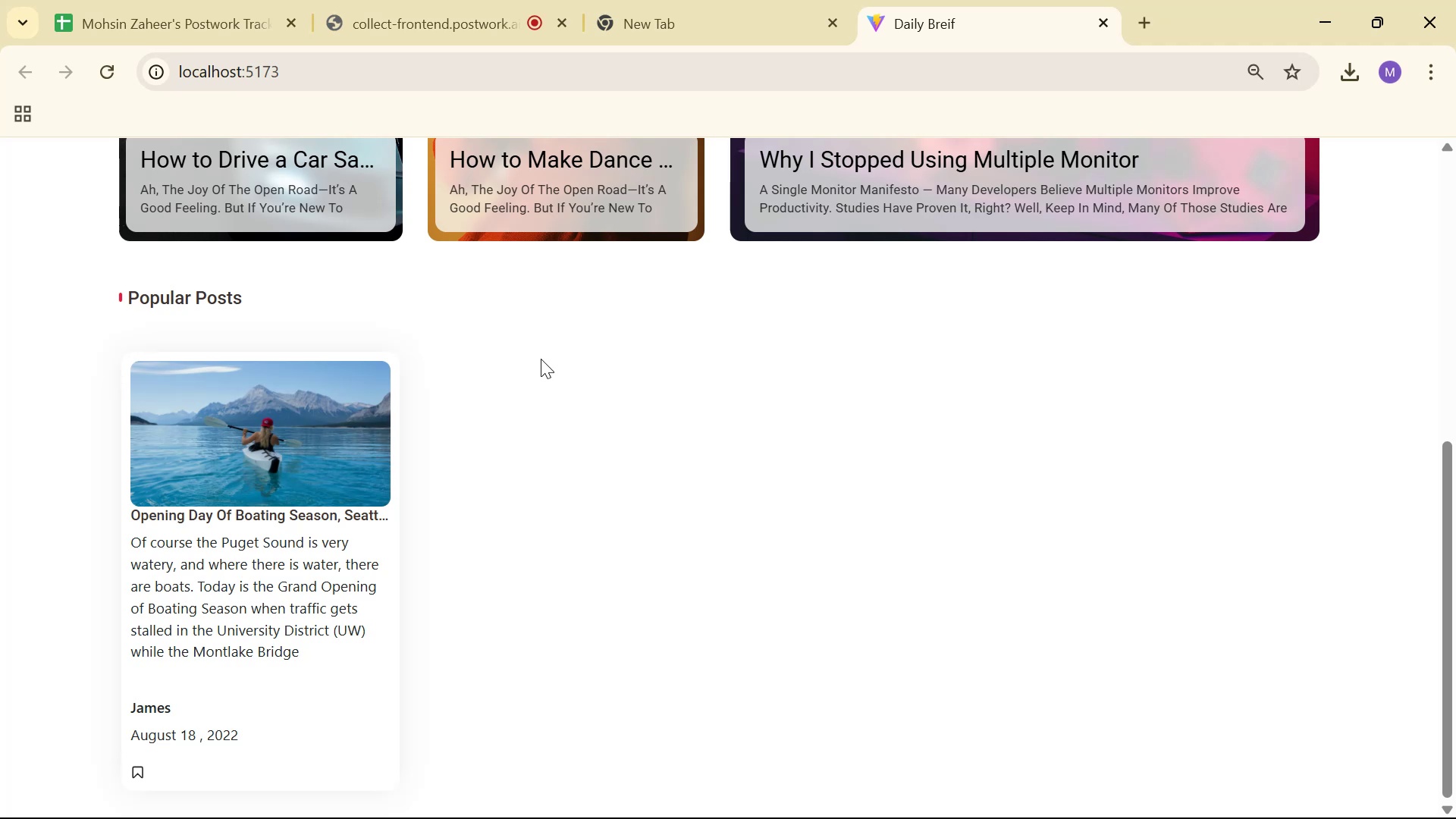 
key(Alt+Tab)
 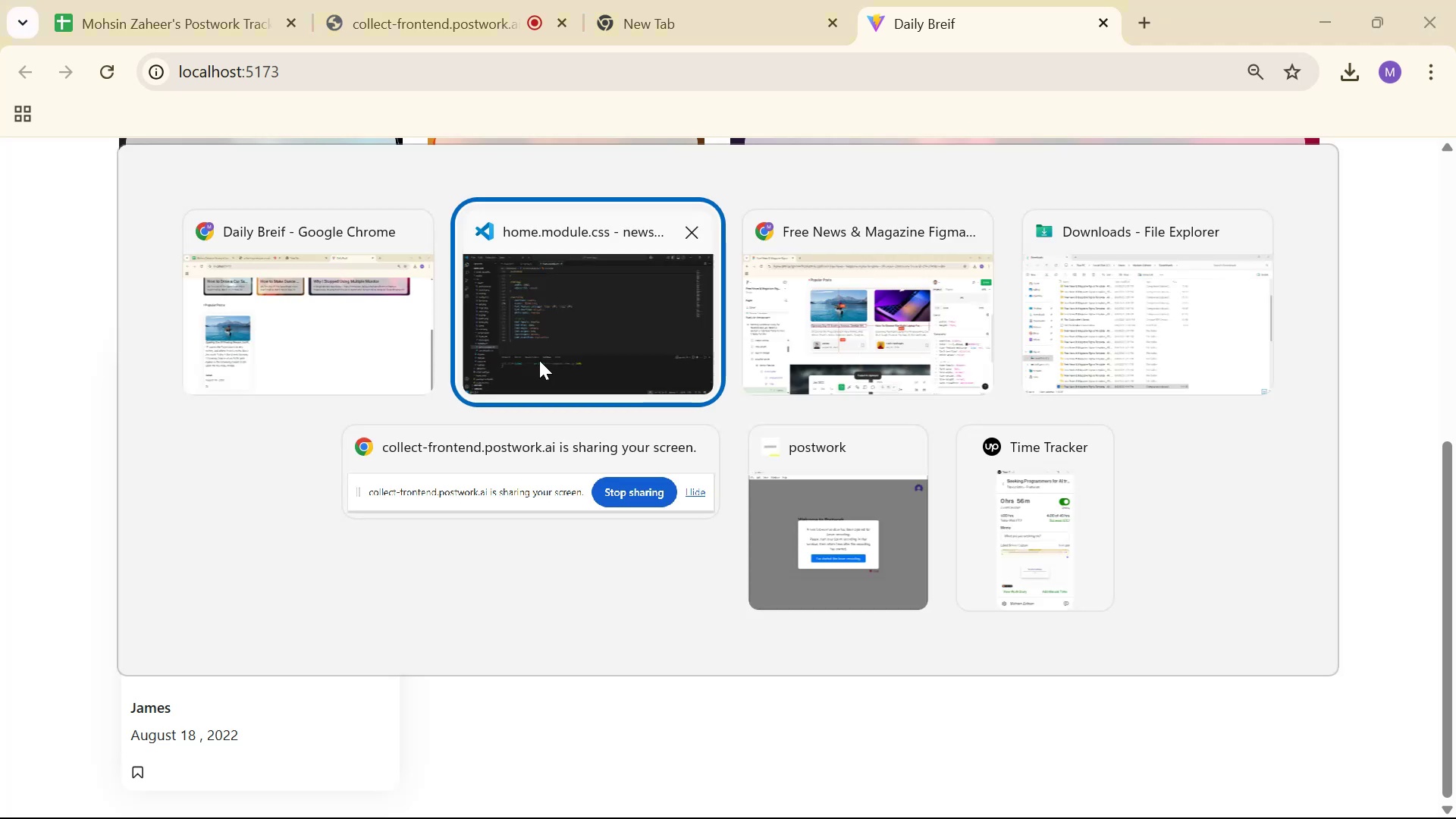 
key(Alt+Tab)
 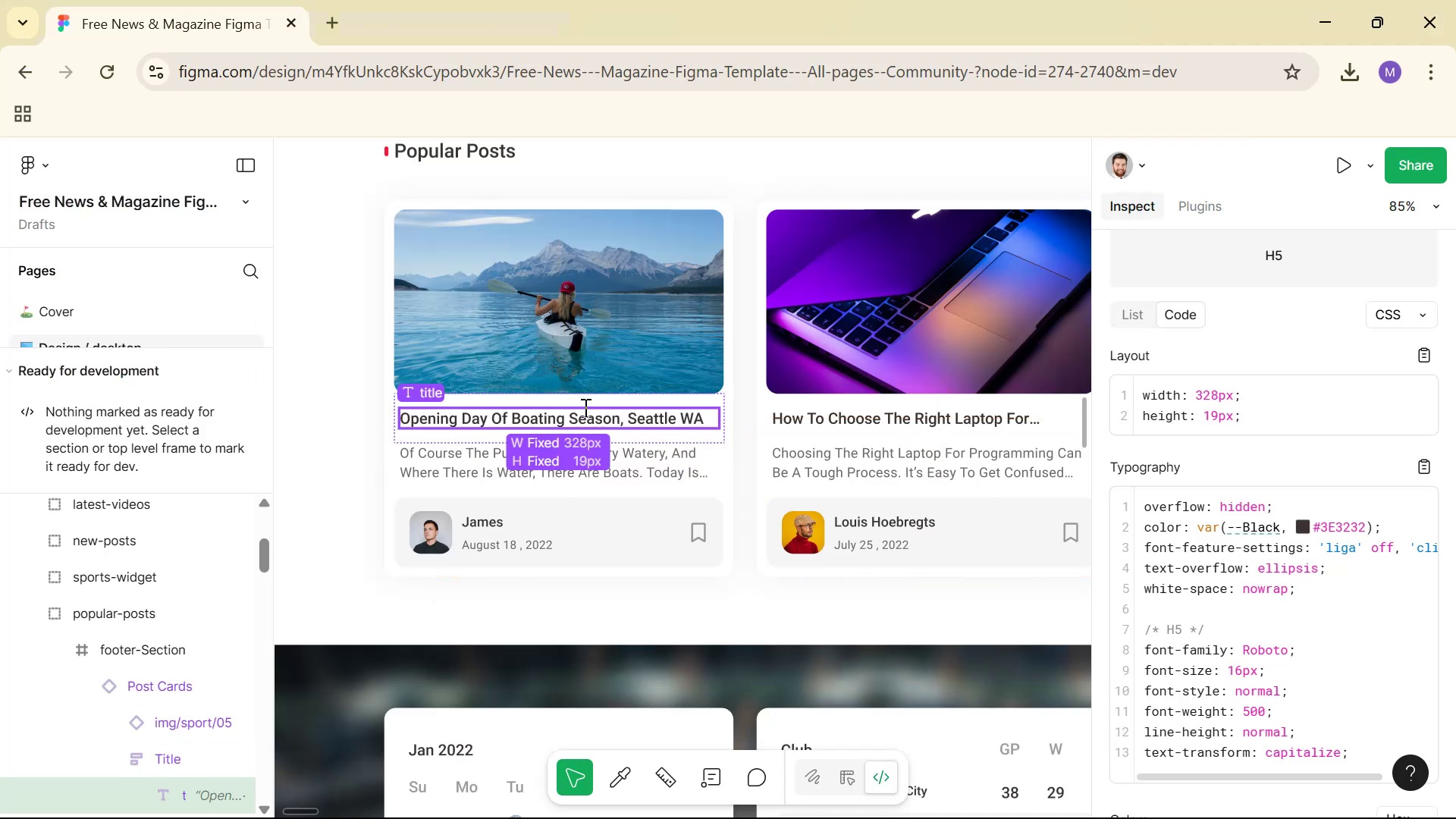 
key(Alt+Tab)
 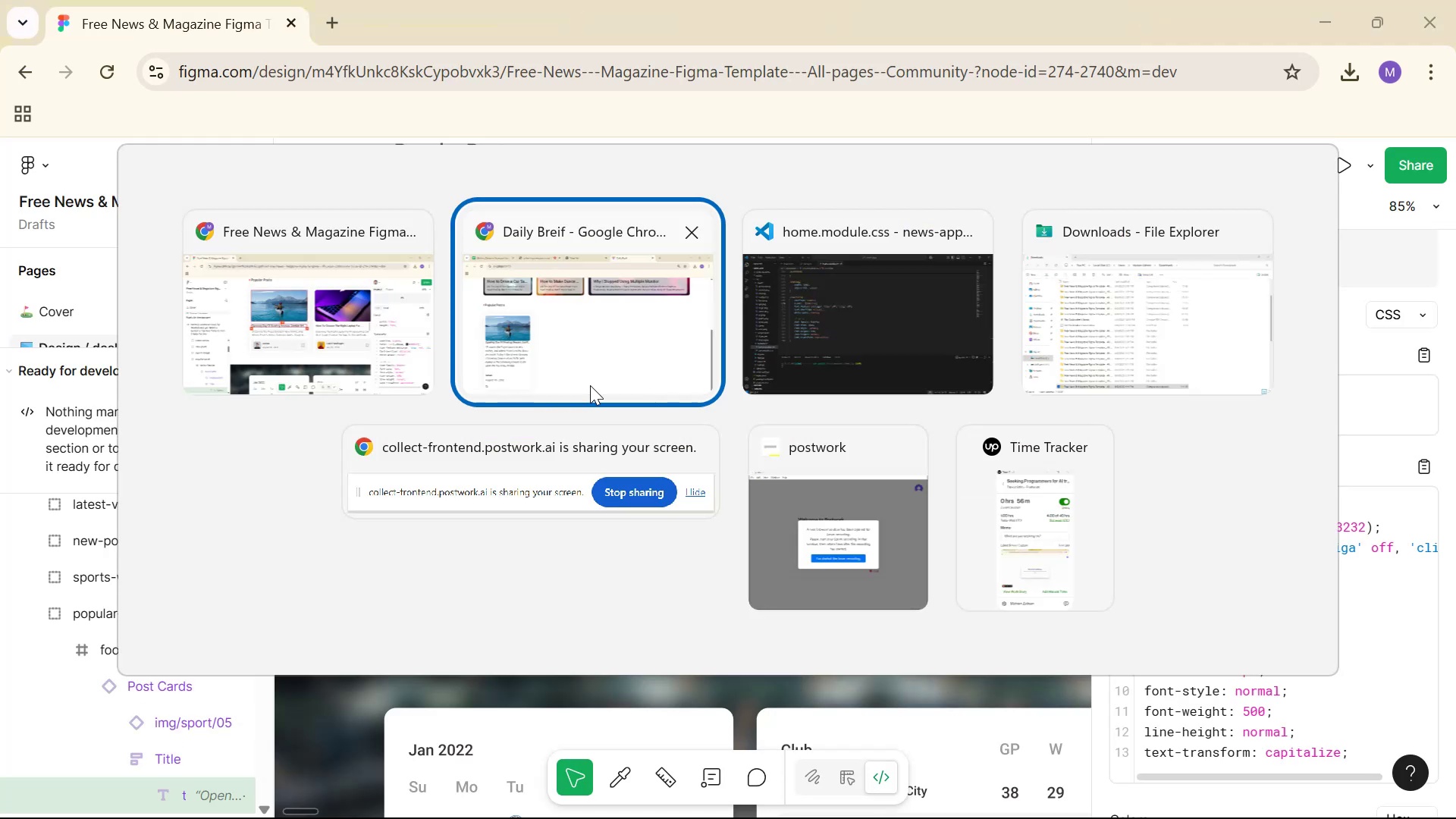 
key(Alt+Tab)
 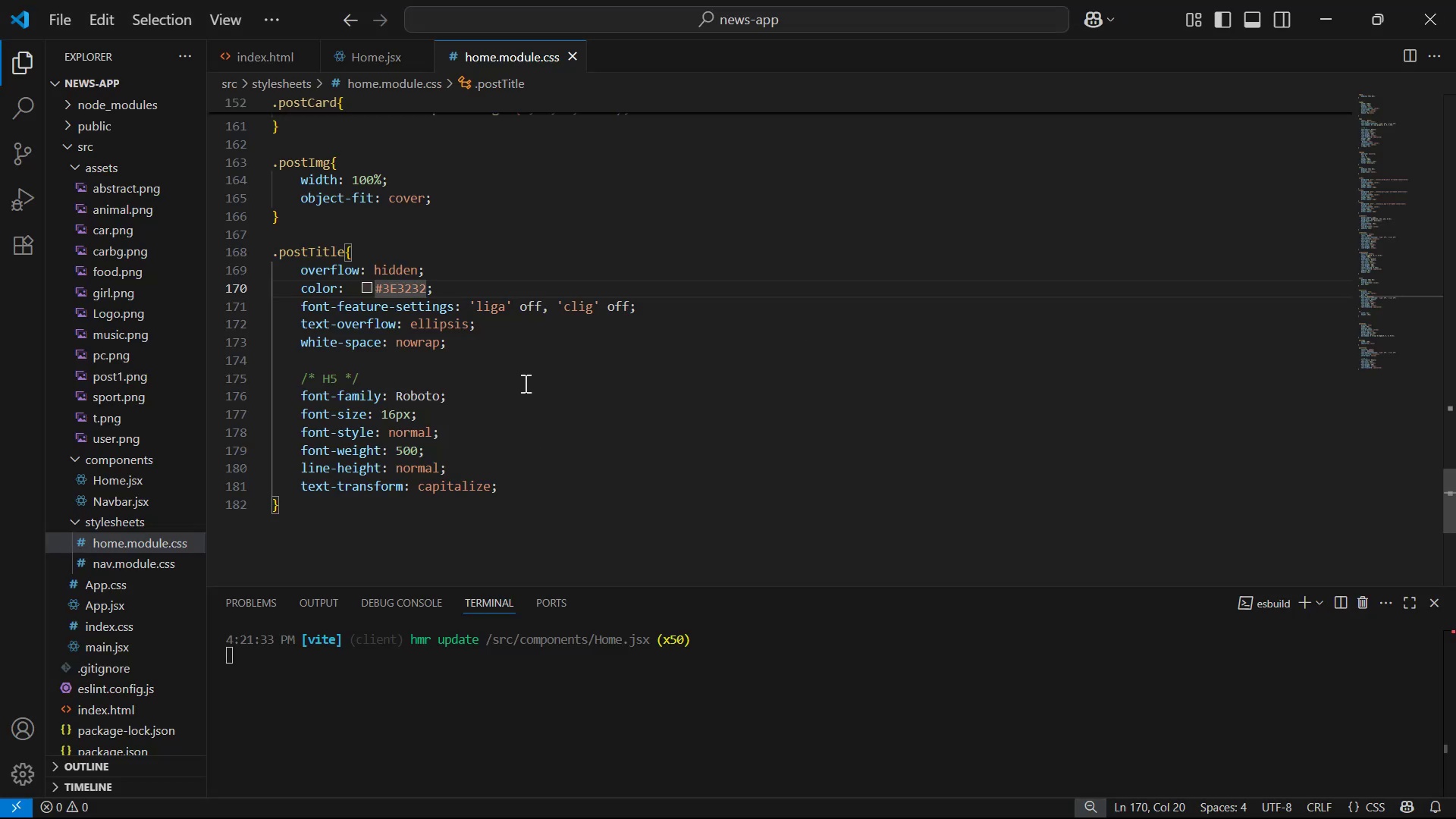 
left_click([514, 347])
 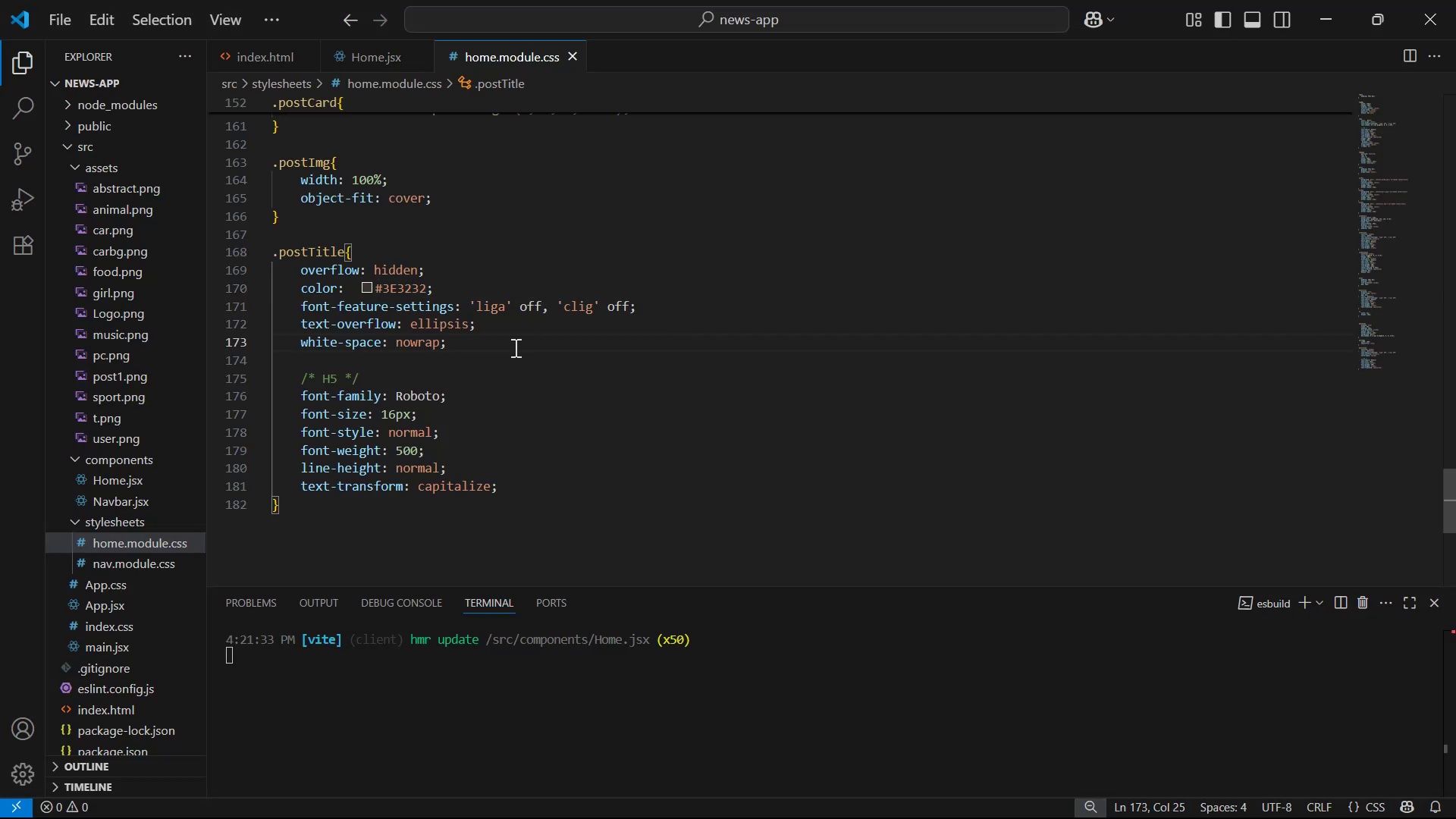 
key(Enter)
 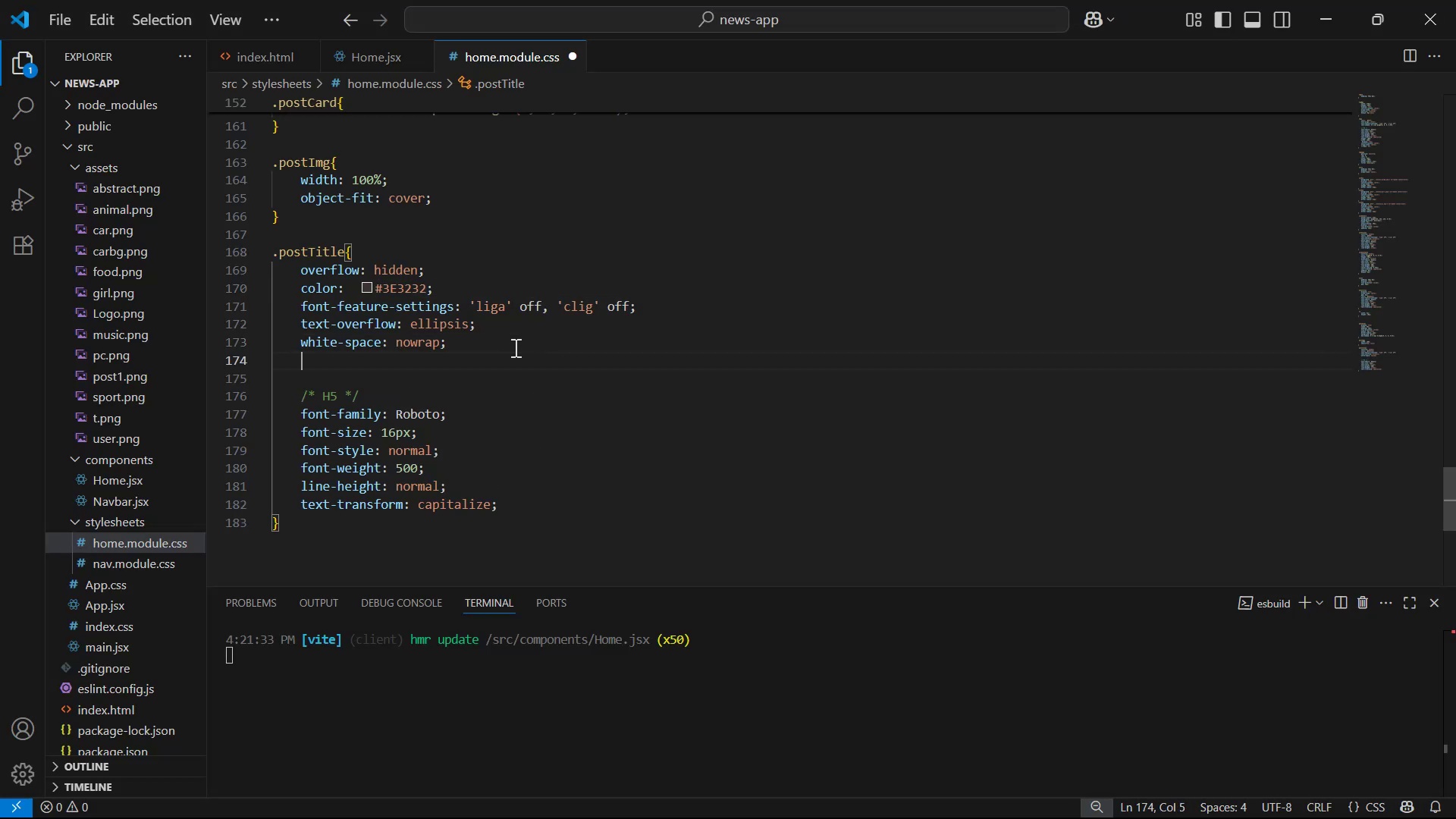 
type(ma)
 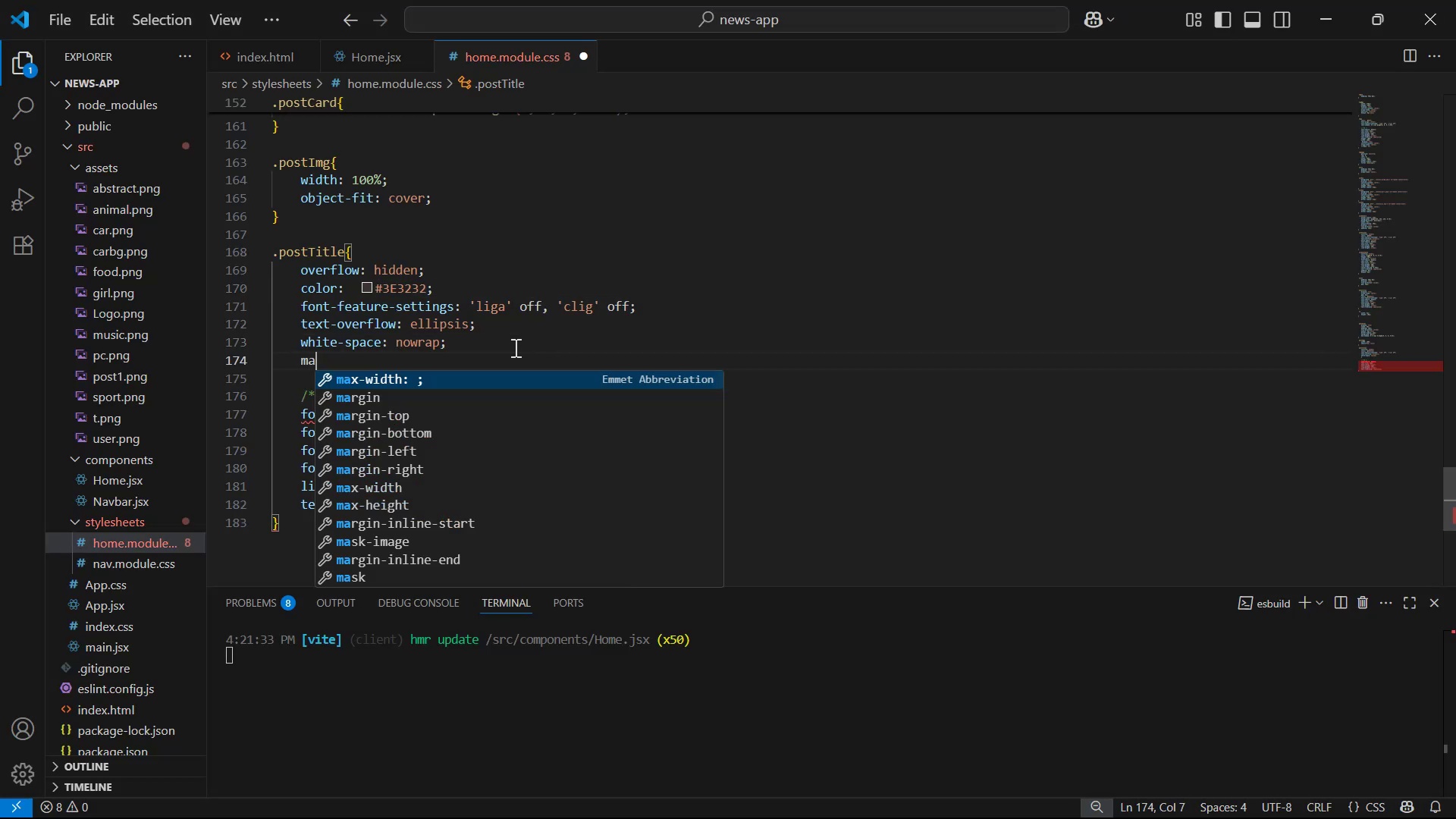 
key(ArrowDown)
 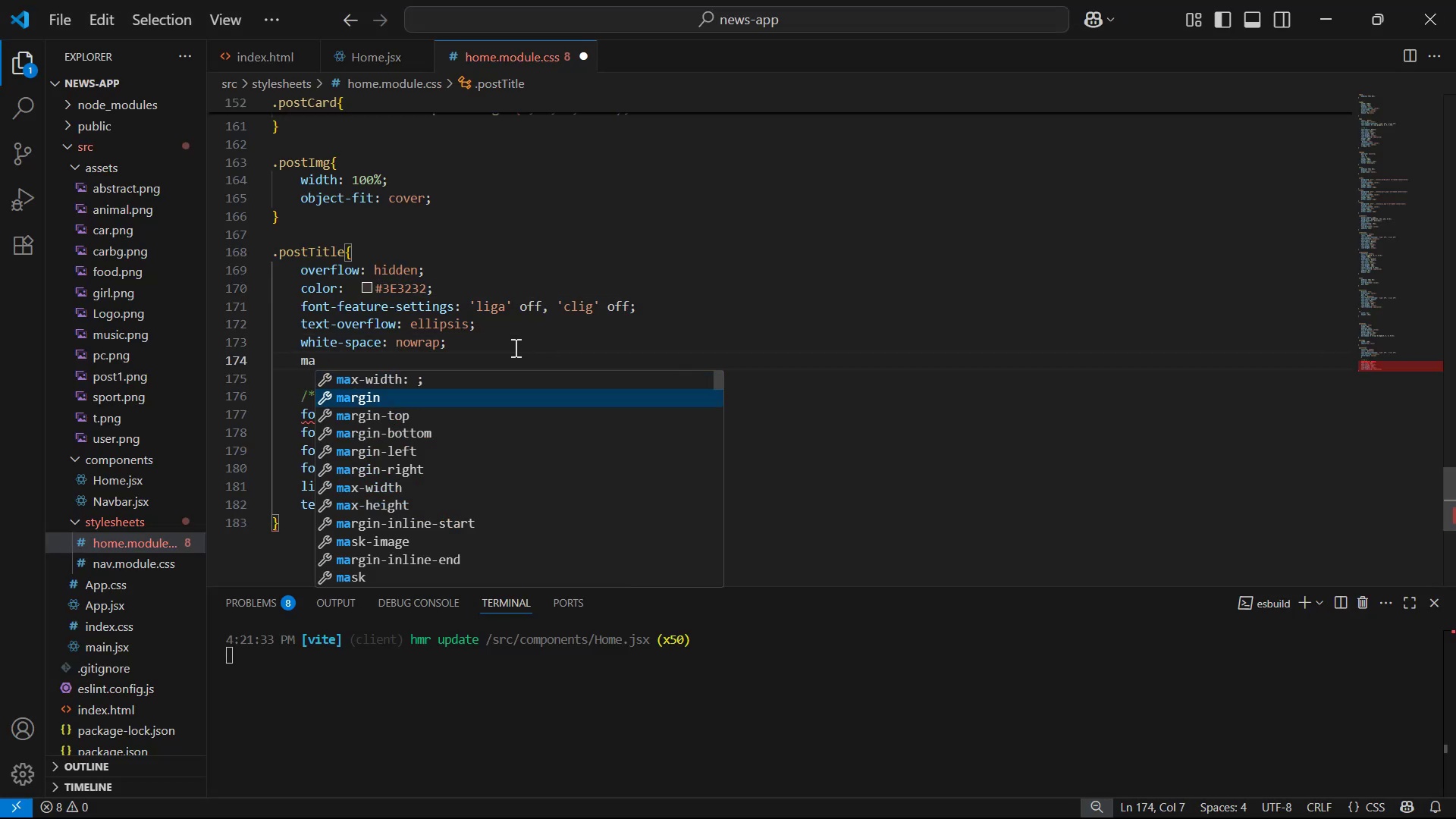 
key(Enter)
 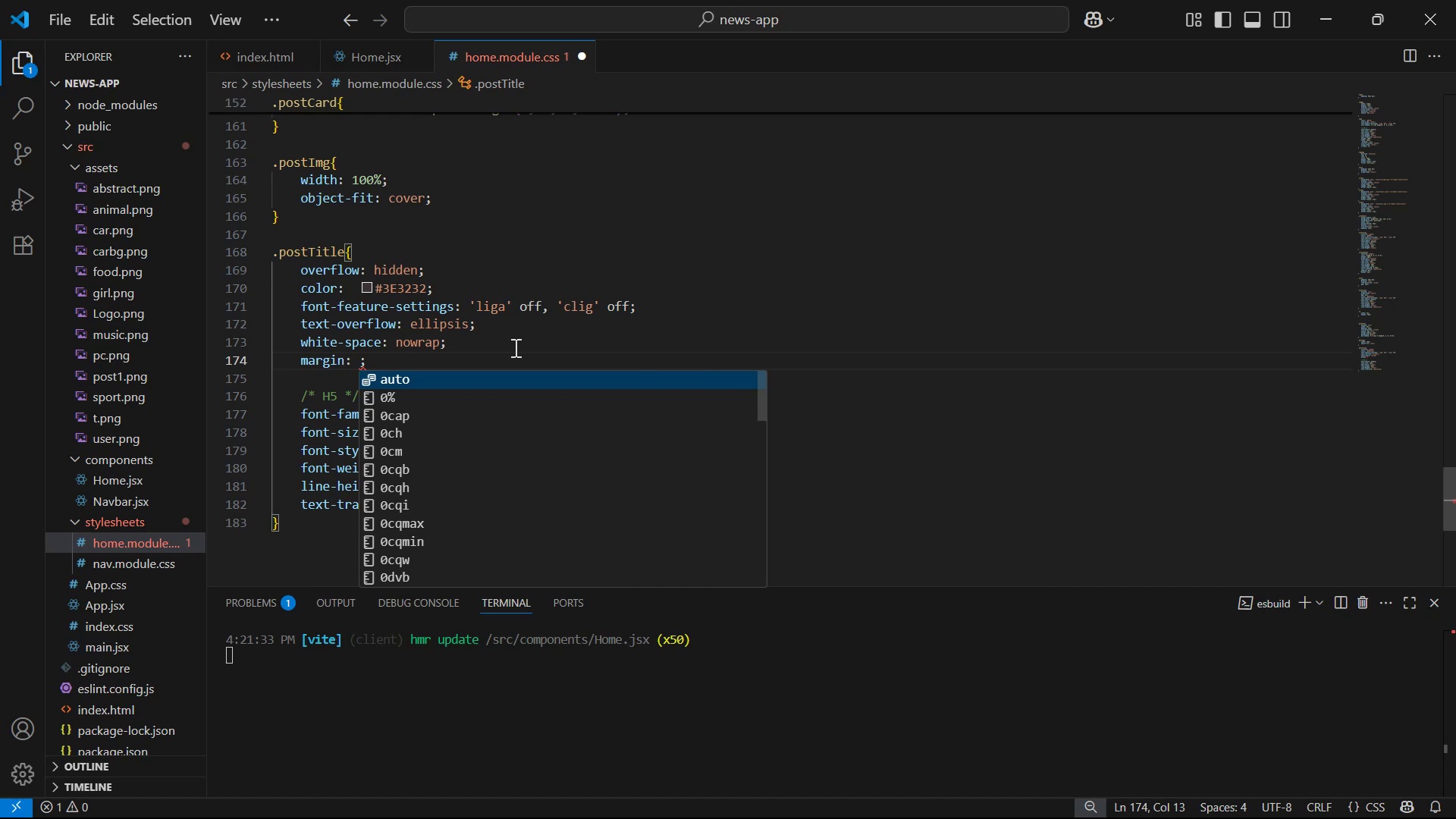 
type(16px 0px)
 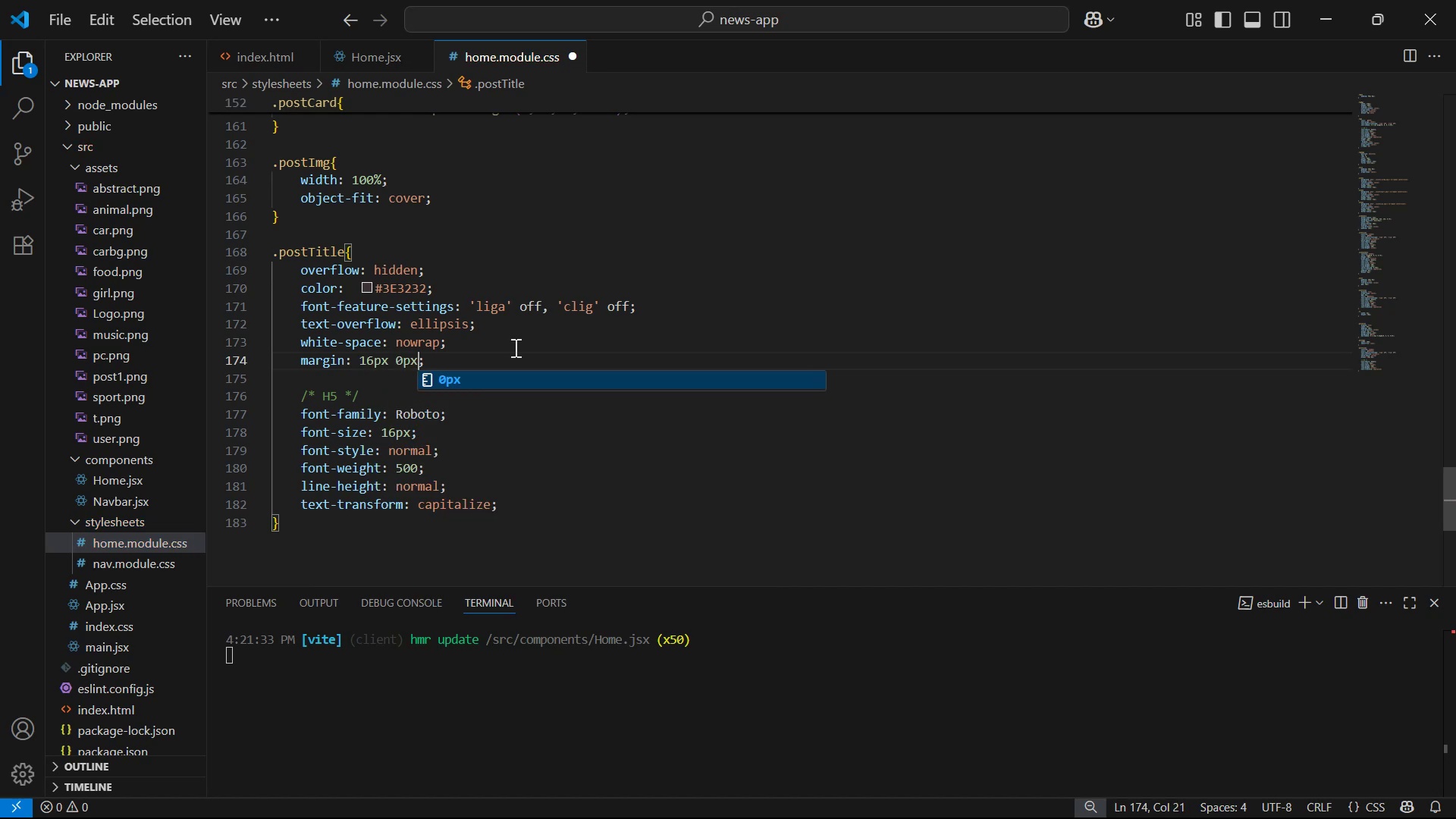 
key(Control+ControlLeft)
 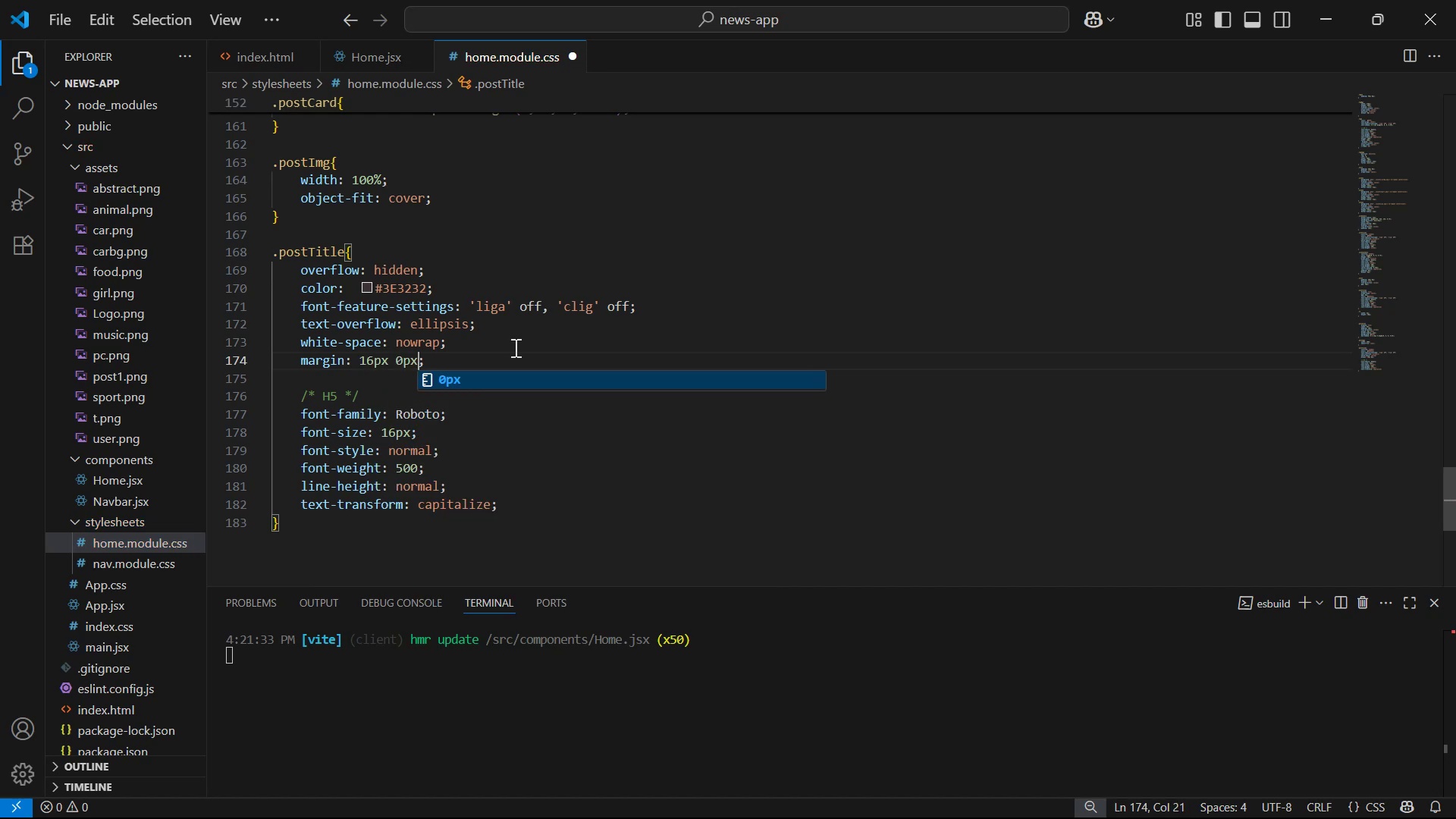 
key(Control+S)
 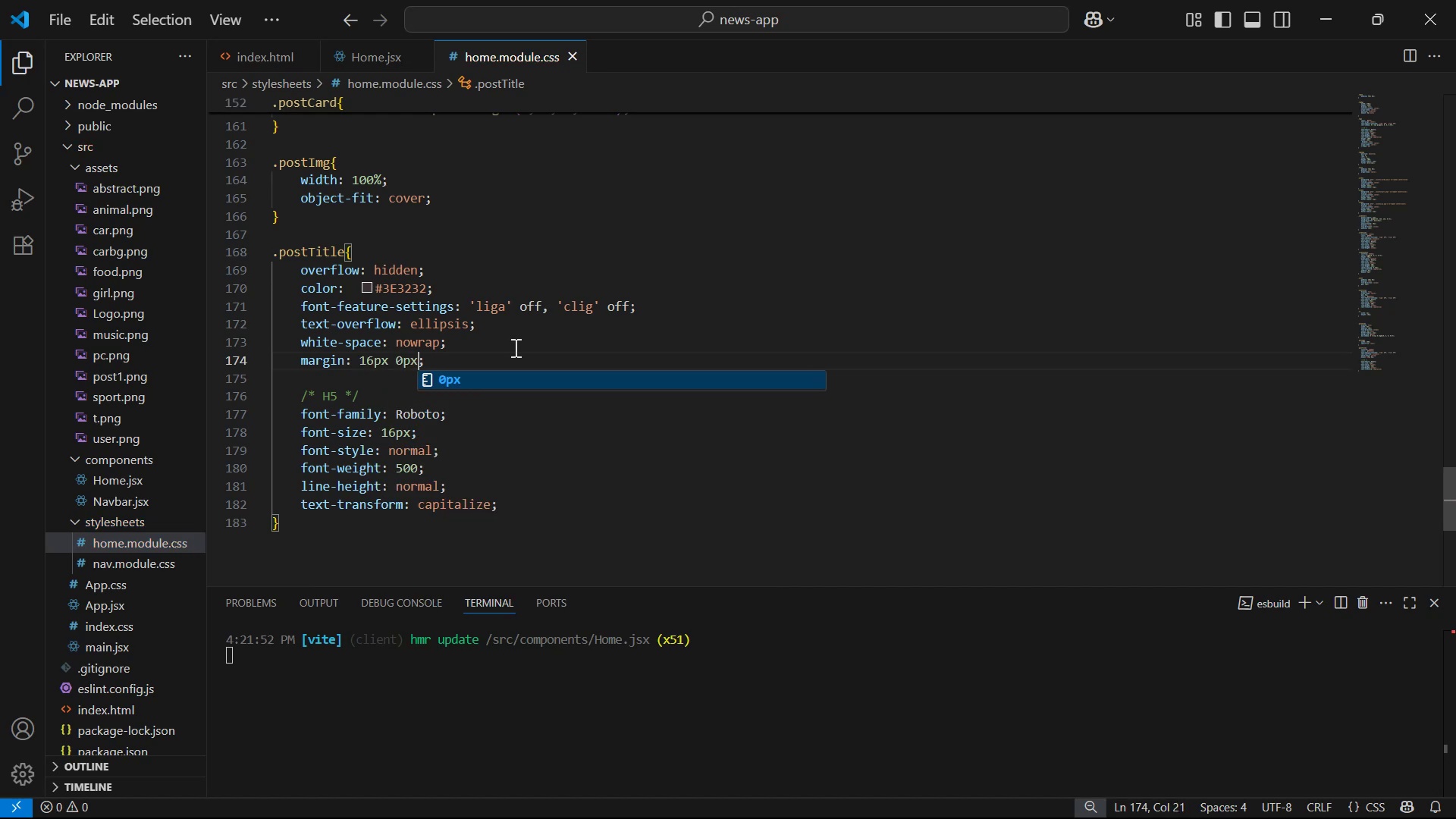 
key(Alt+Tab)
 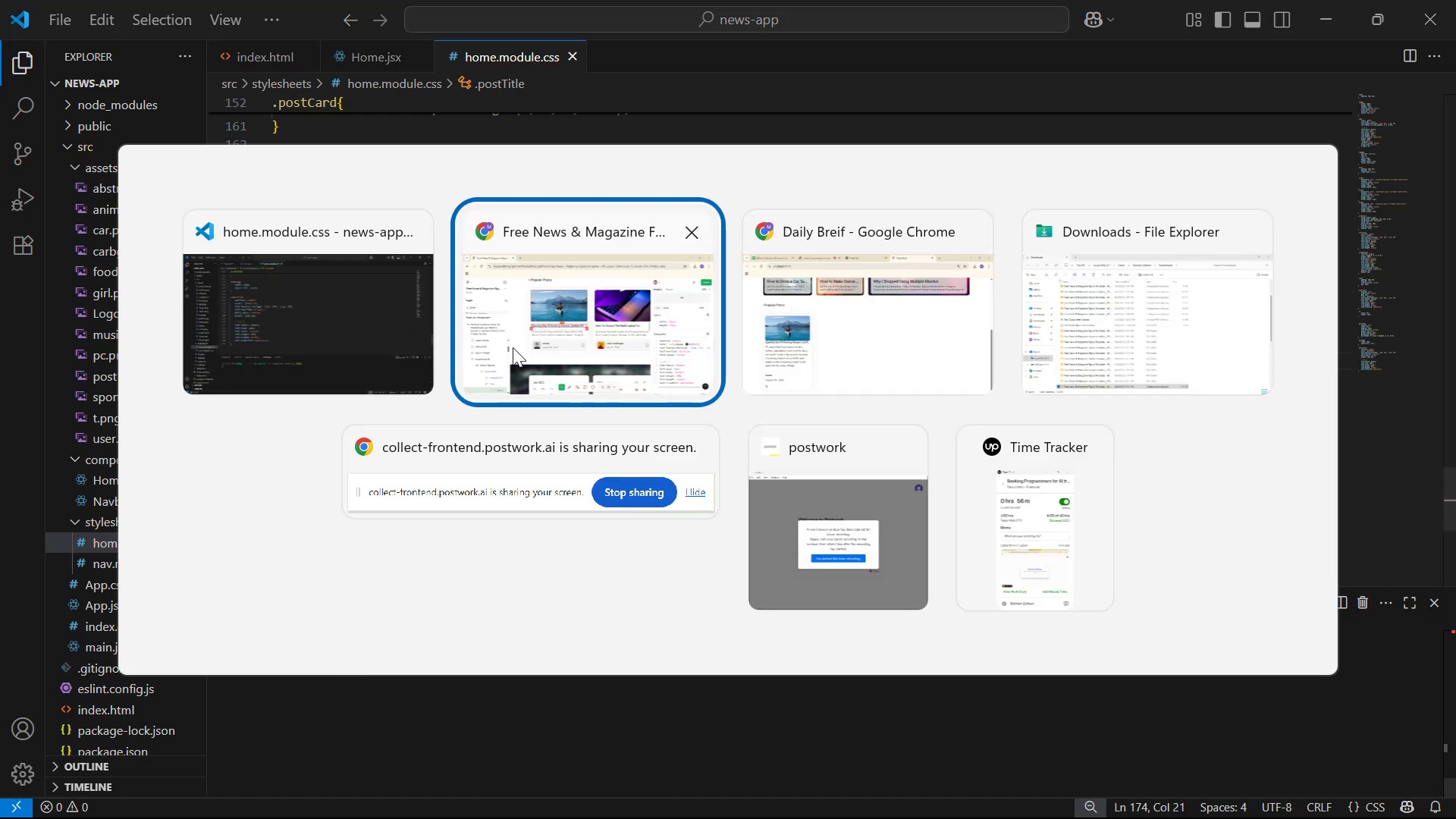 
key(Alt+Tab)
 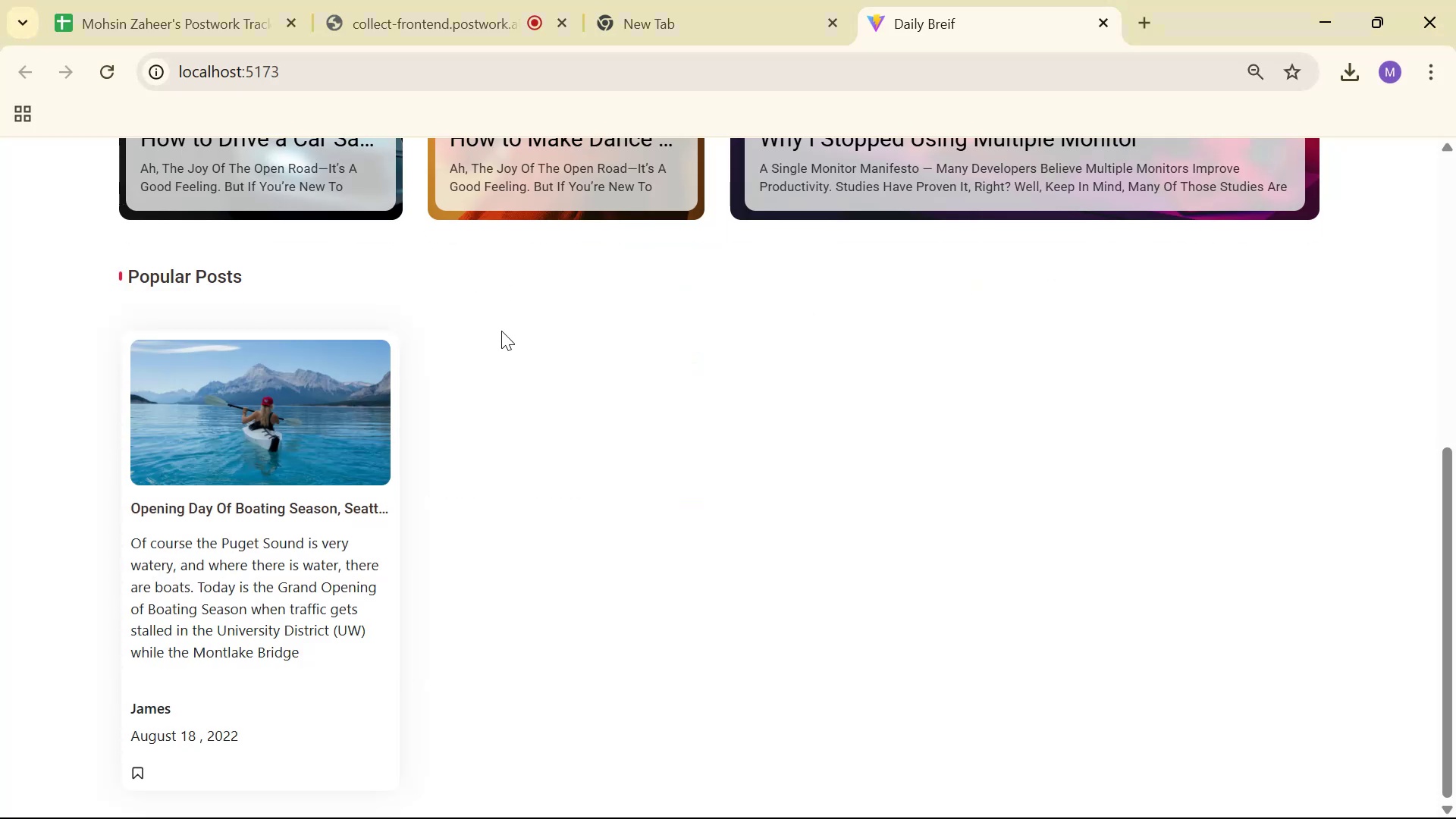 
scroll: coordinate [436, 333], scroll_direction: down, amount: 4.0
 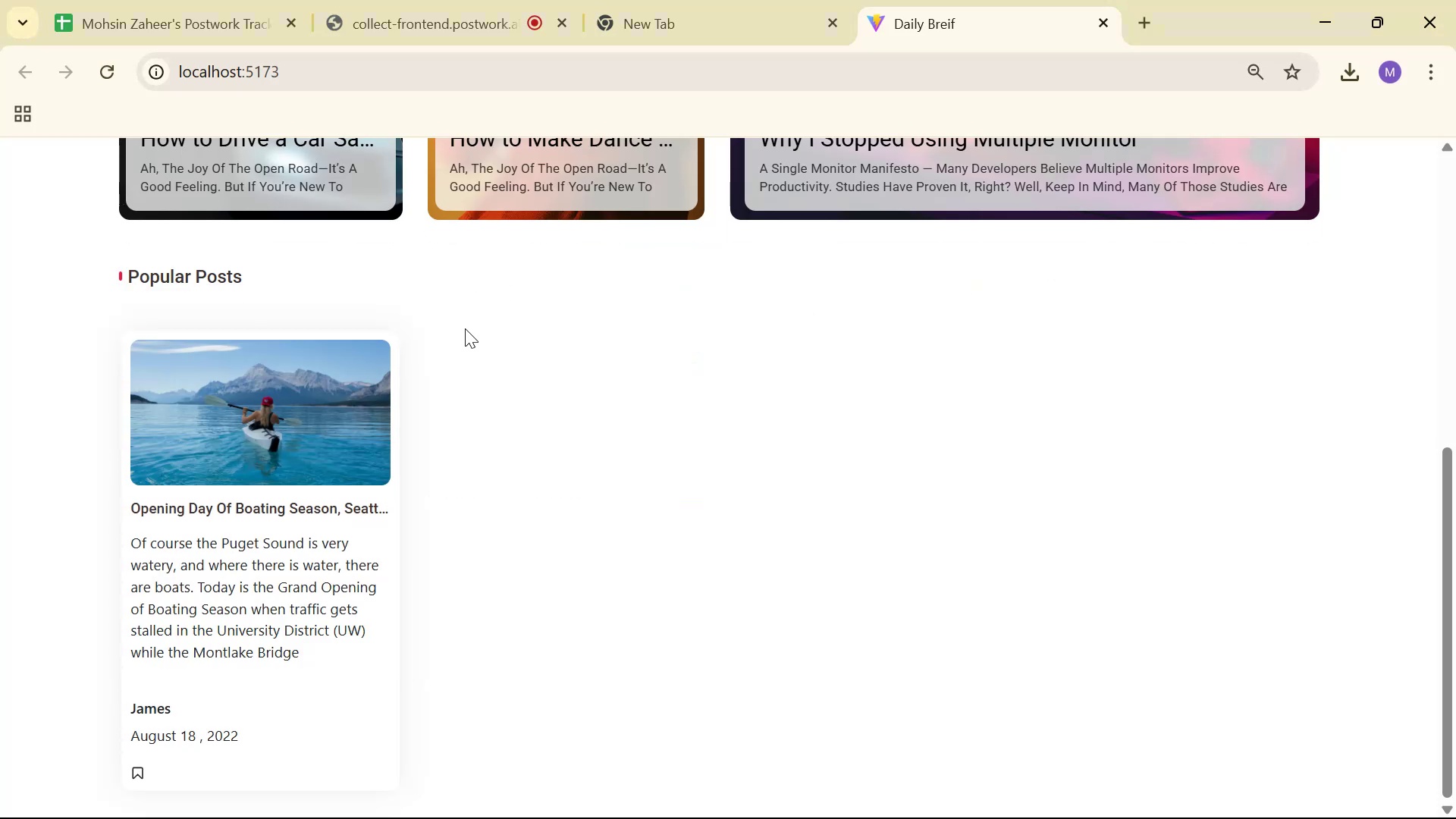 
key(Alt+Tab)
 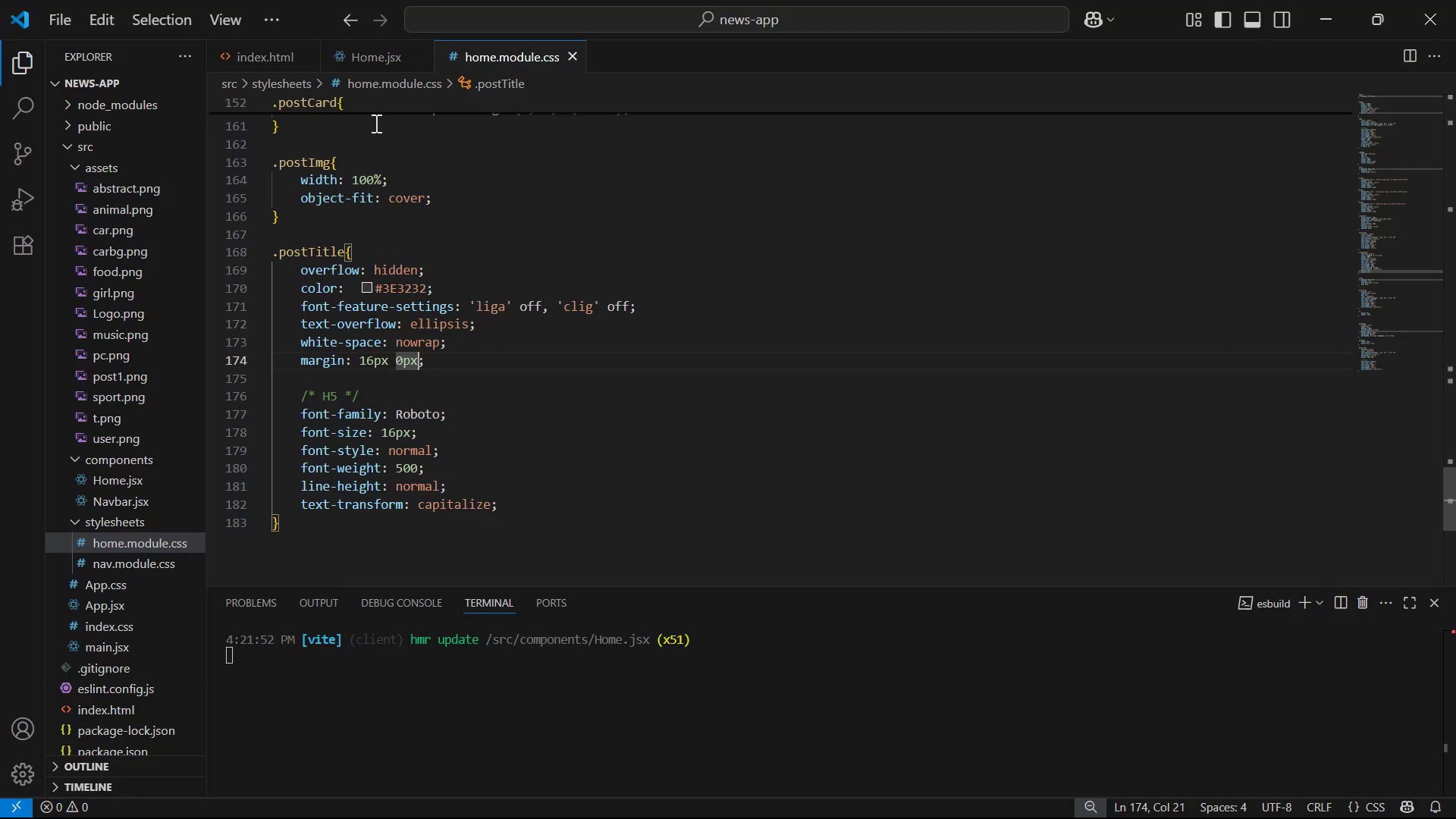 
left_click([380, 50])
 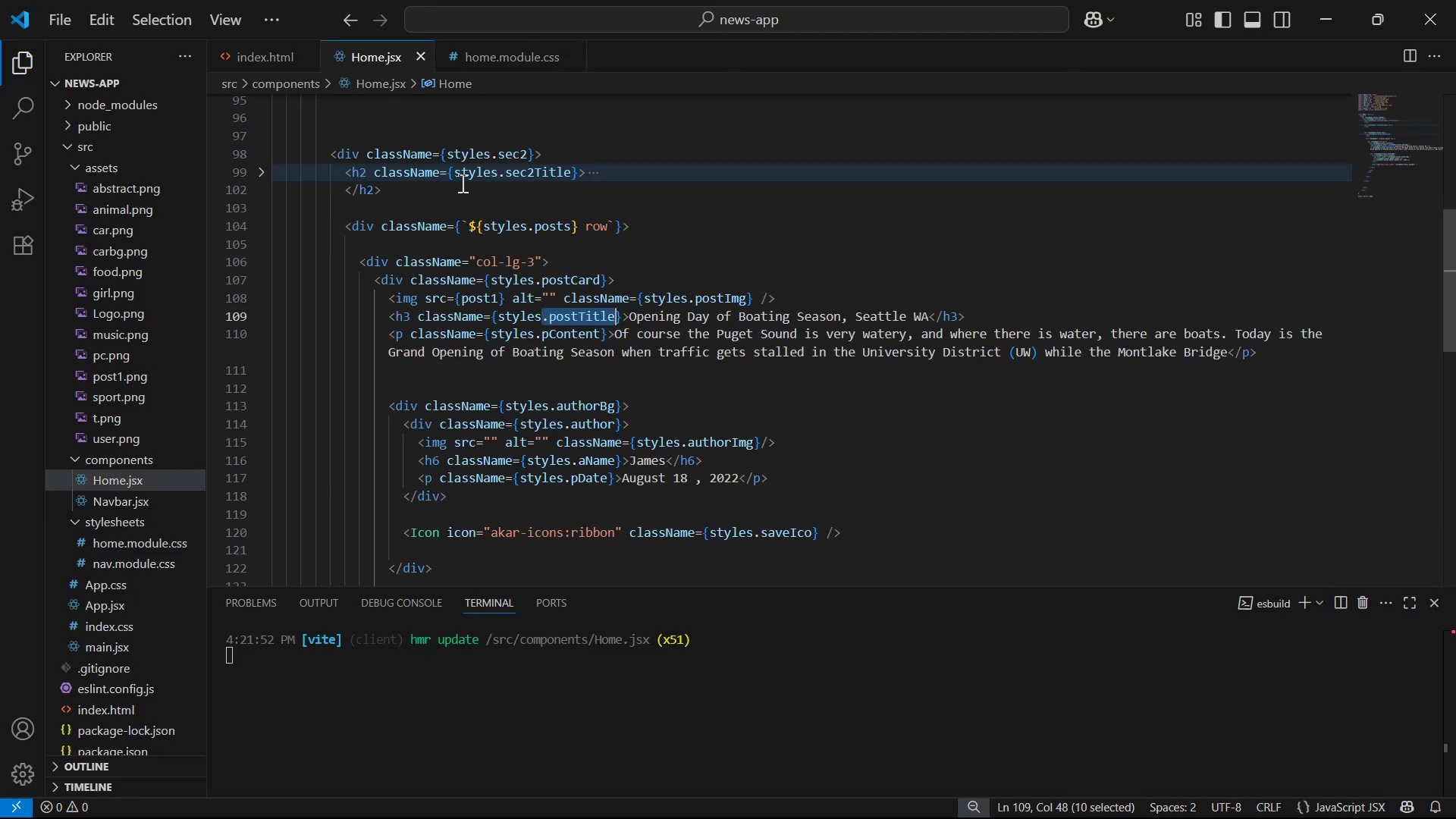 
scroll: coordinate [593, 293], scroll_direction: down, amount: 1.0
 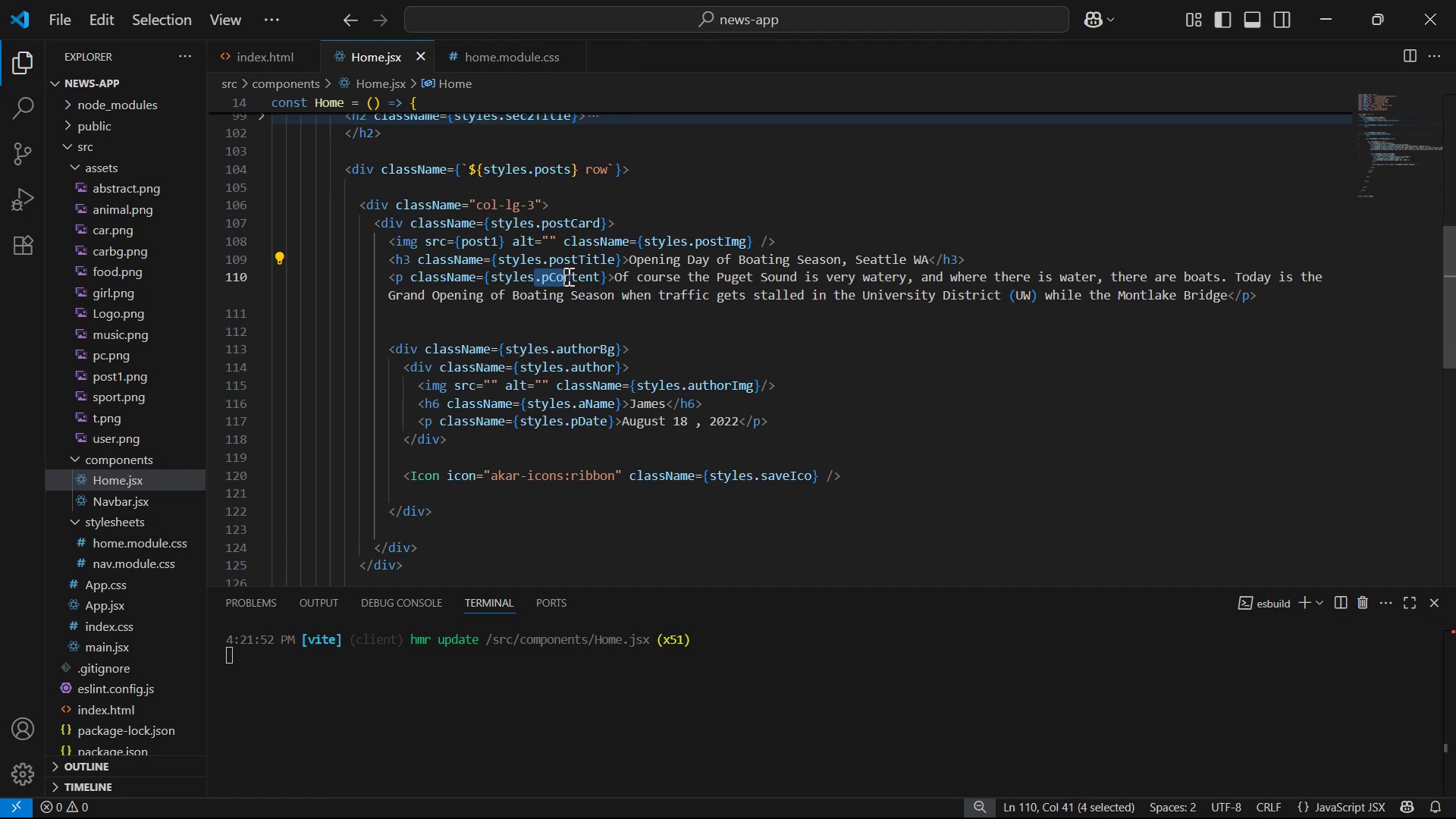 
key(Control+C)
 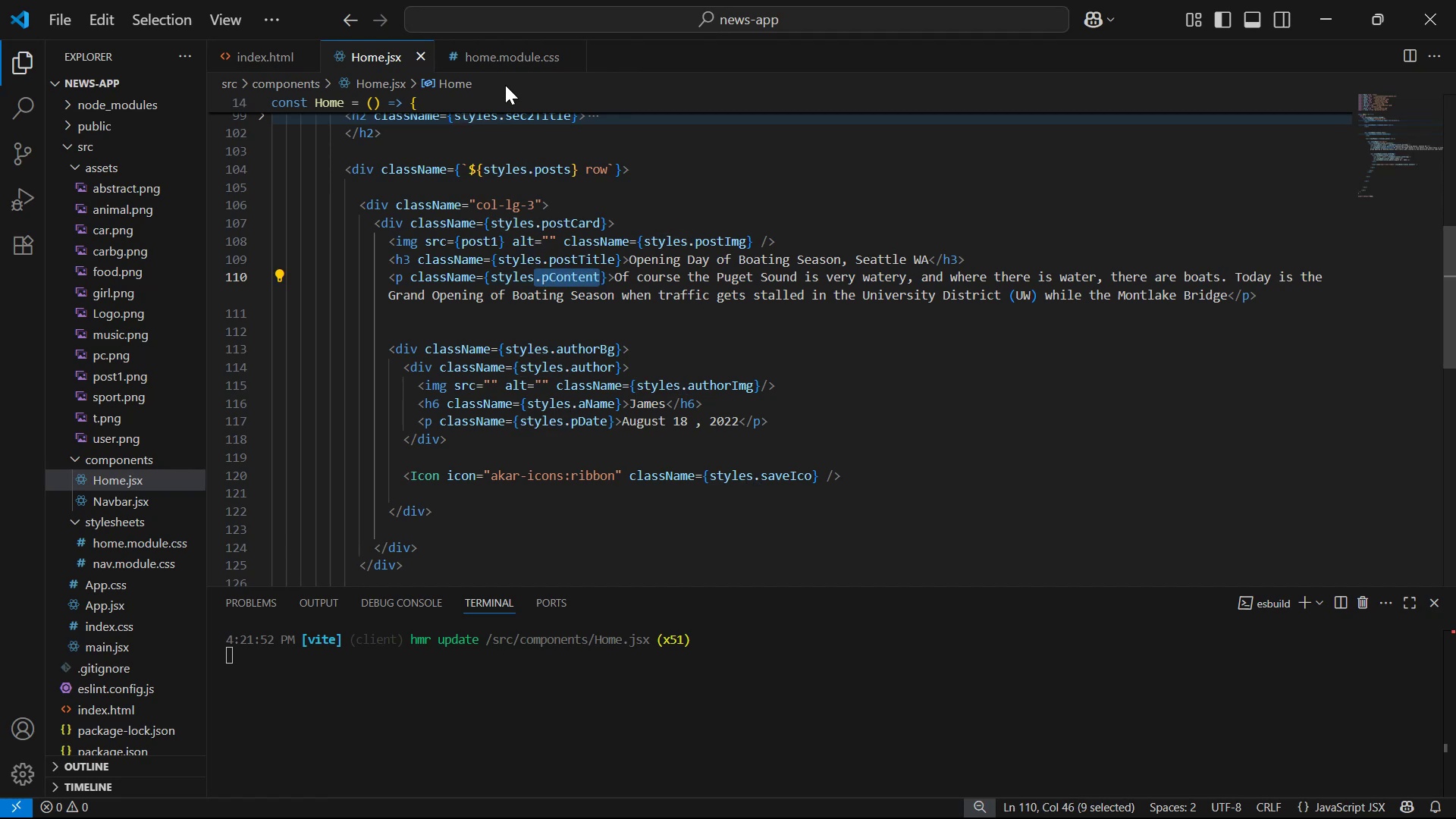 
left_click([500, 58])
 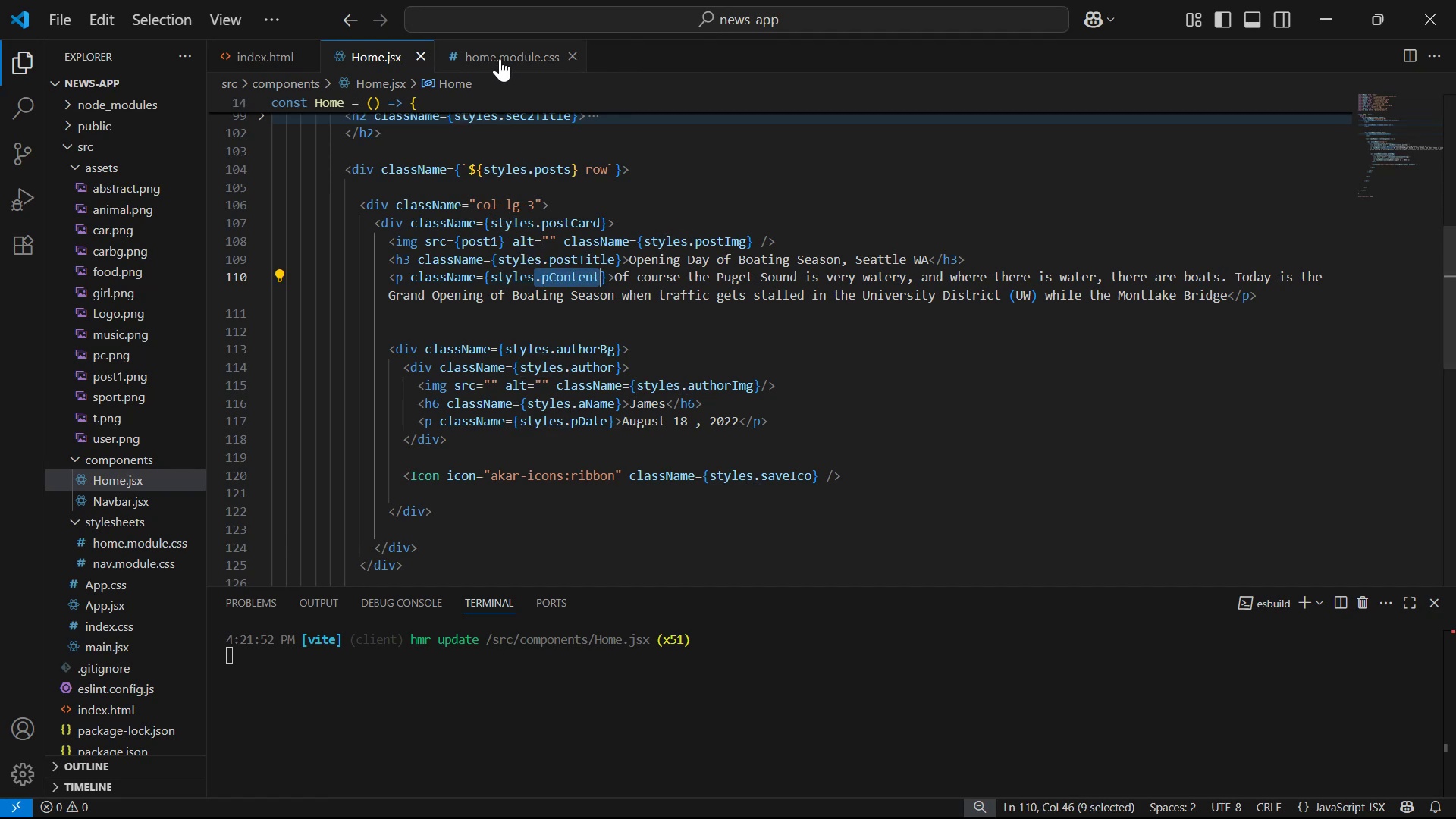 
scroll: coordinate [397, 346], scroll_direction: down, amount: 5.0
 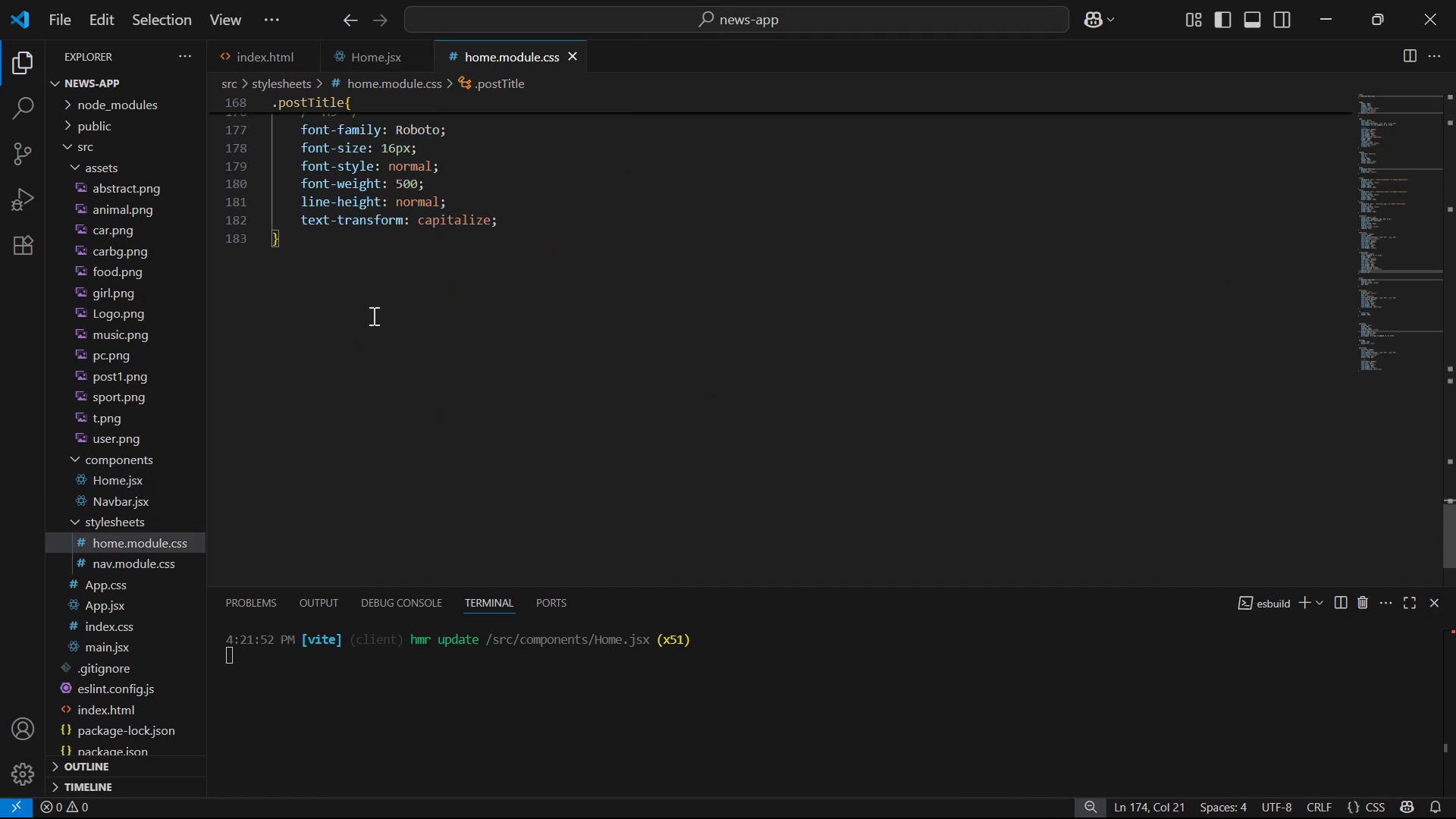 
left_click([360, 243])
 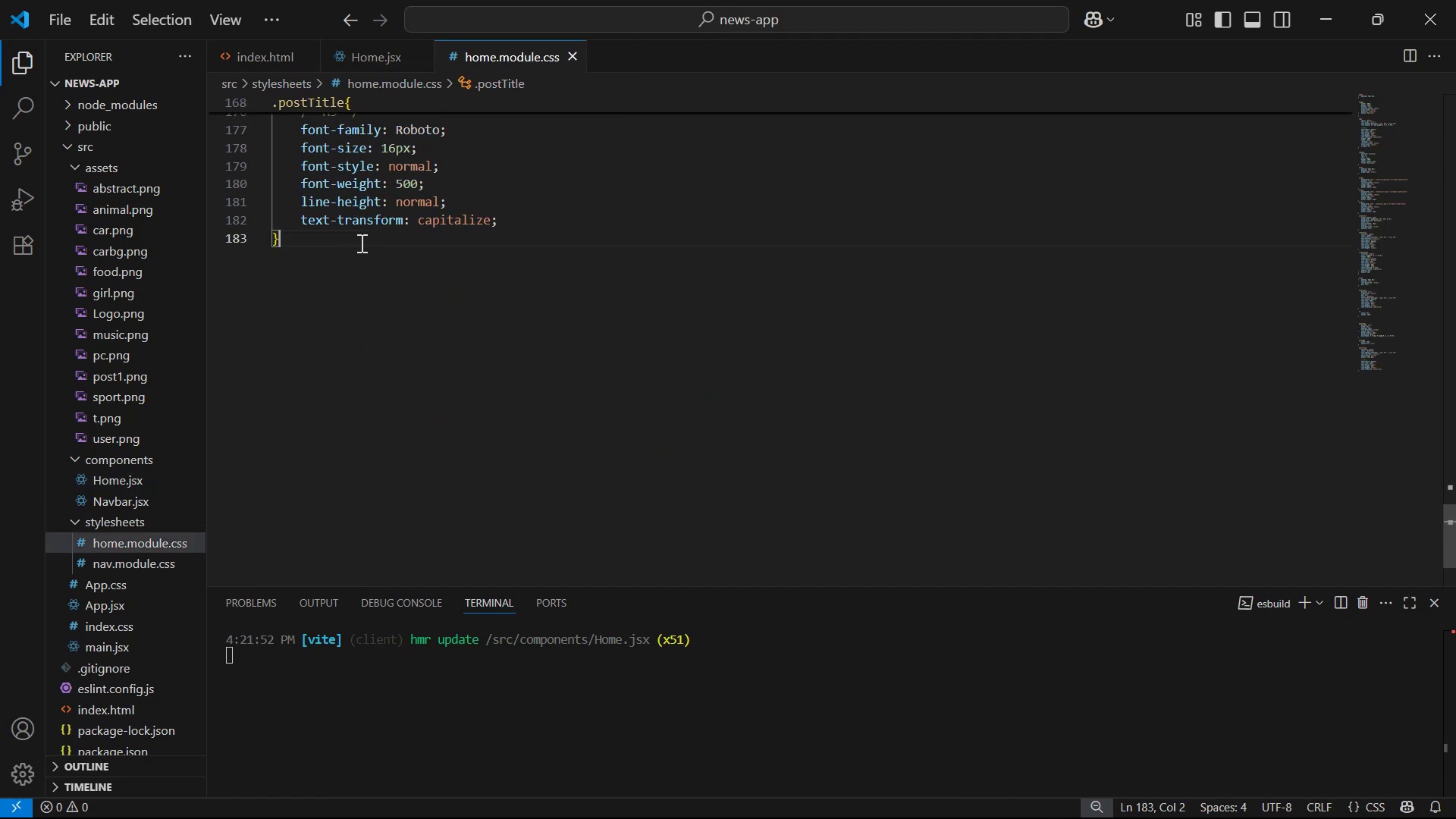 
key(Enter)
 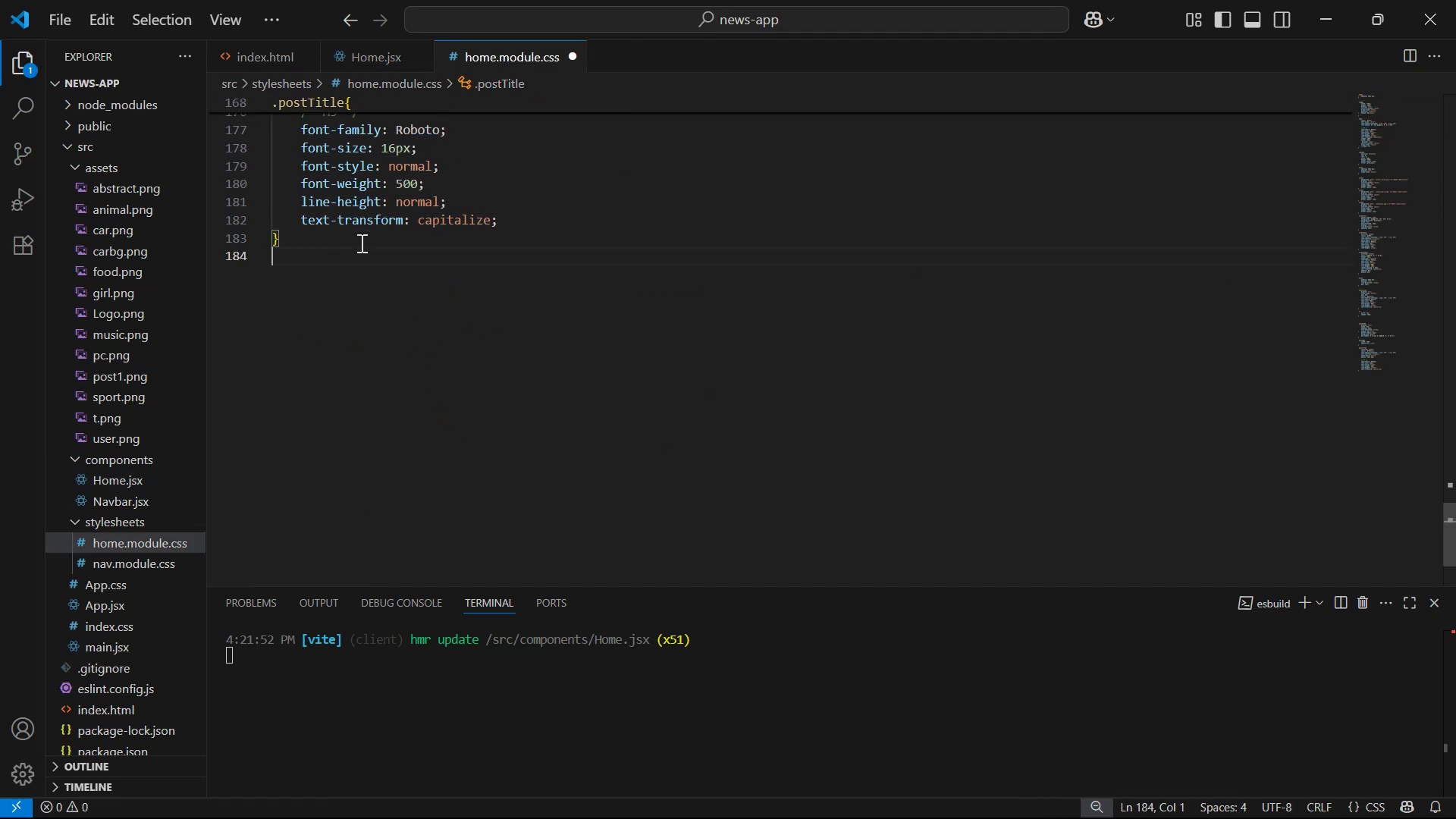 
key(Enter)
 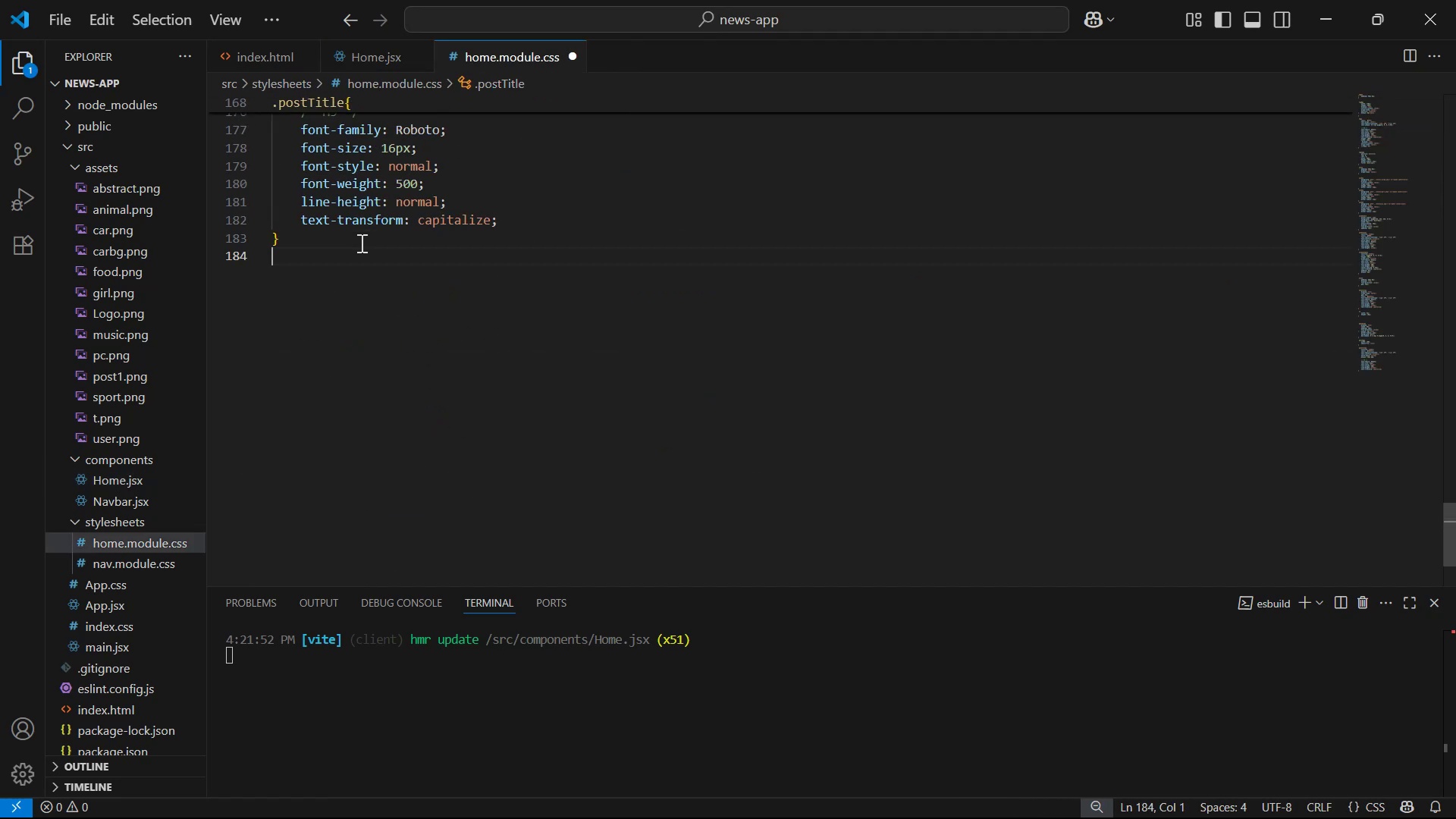 
key(Control+ControlLeft)
 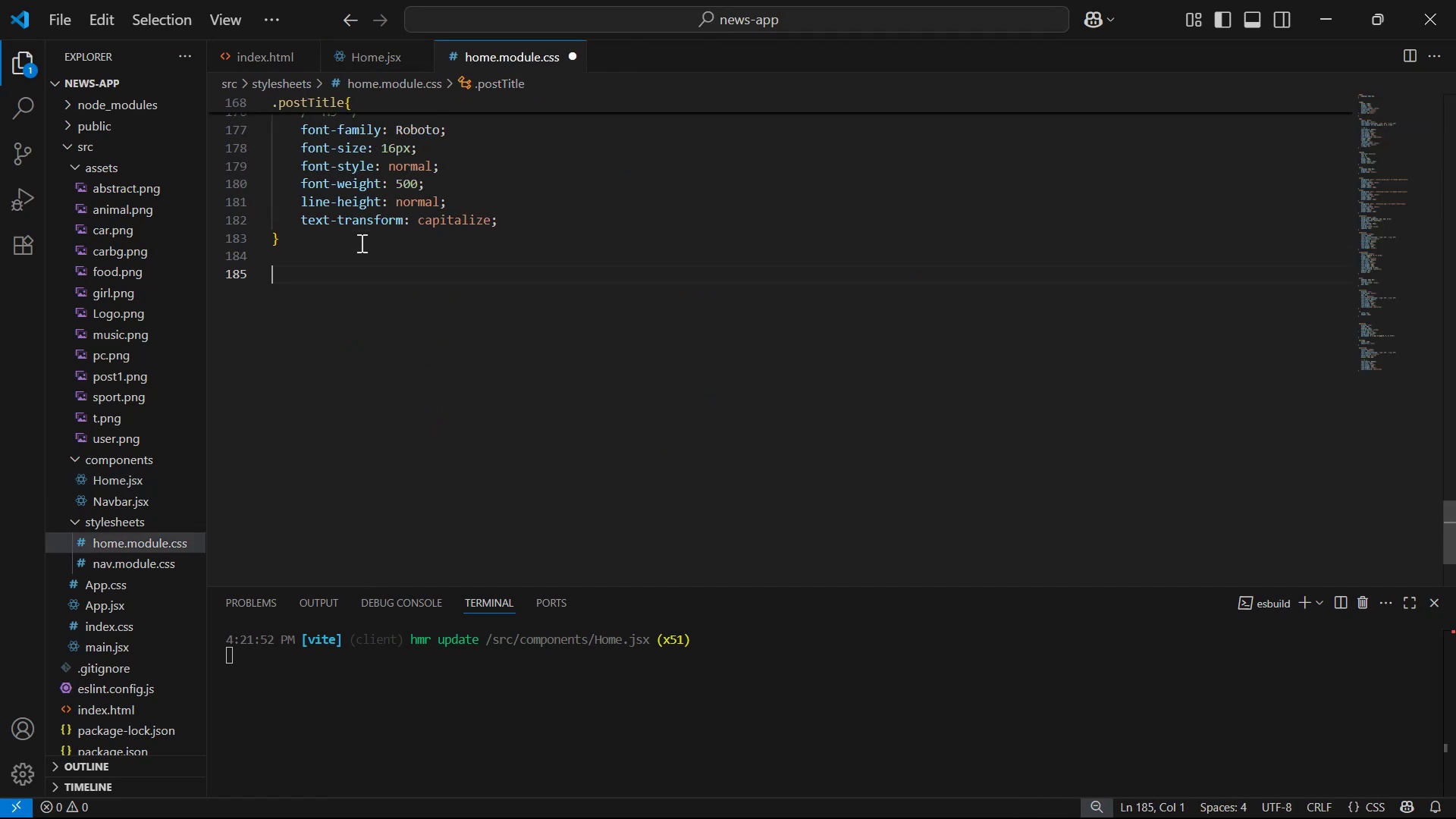 
key(Control+V)
 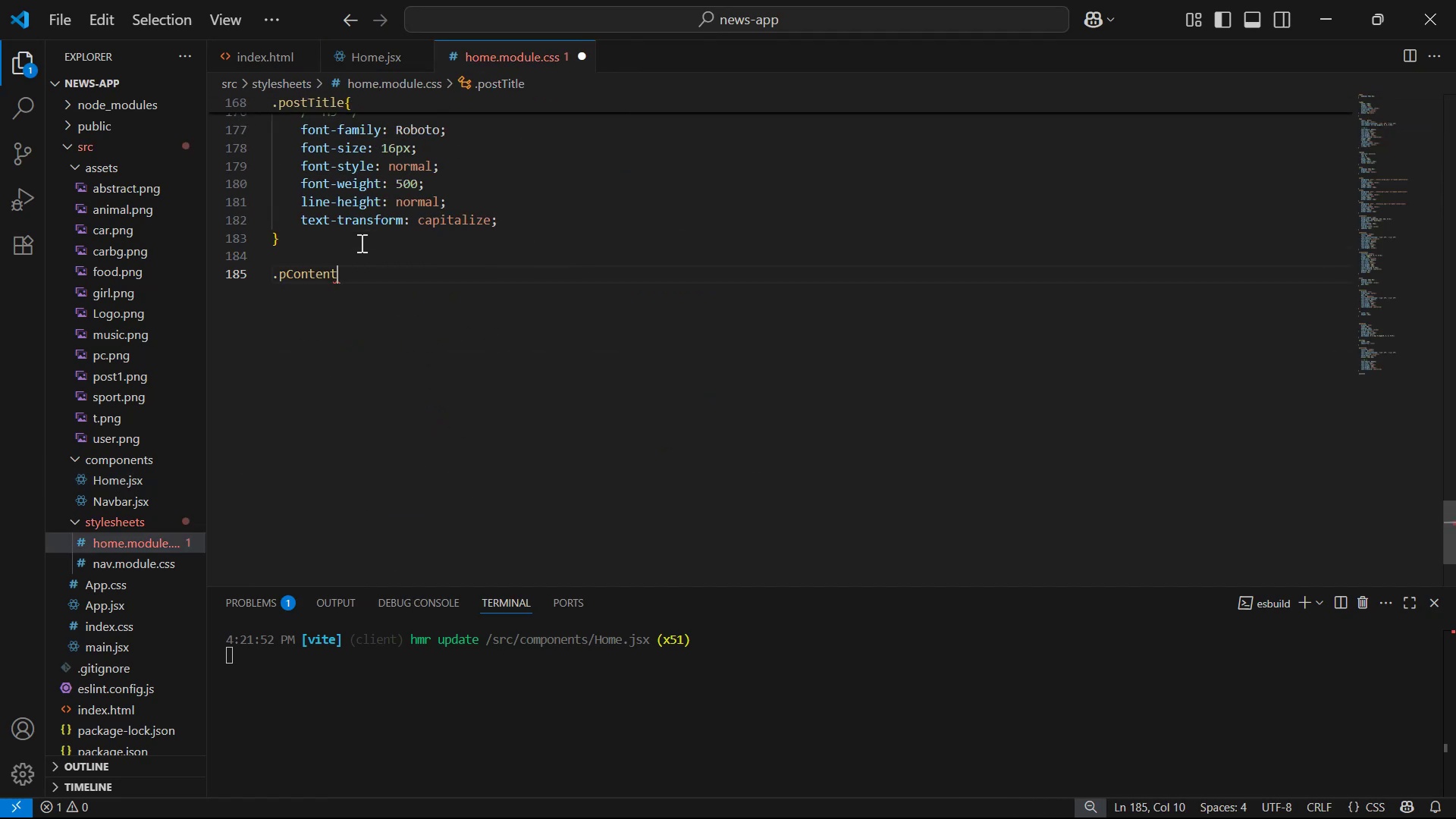 
key(Shift+BracketLeft)
 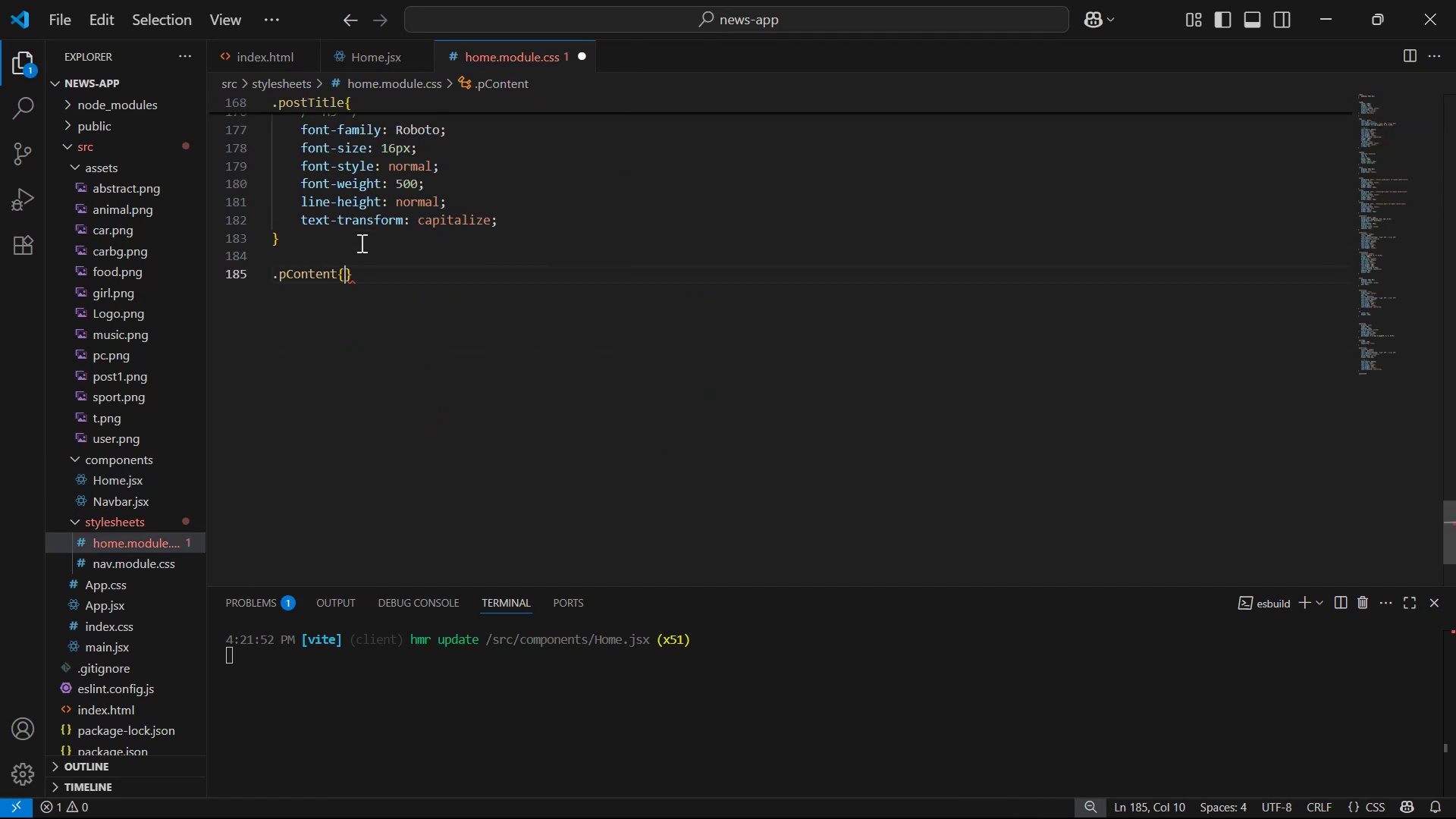 
key(Enter)
 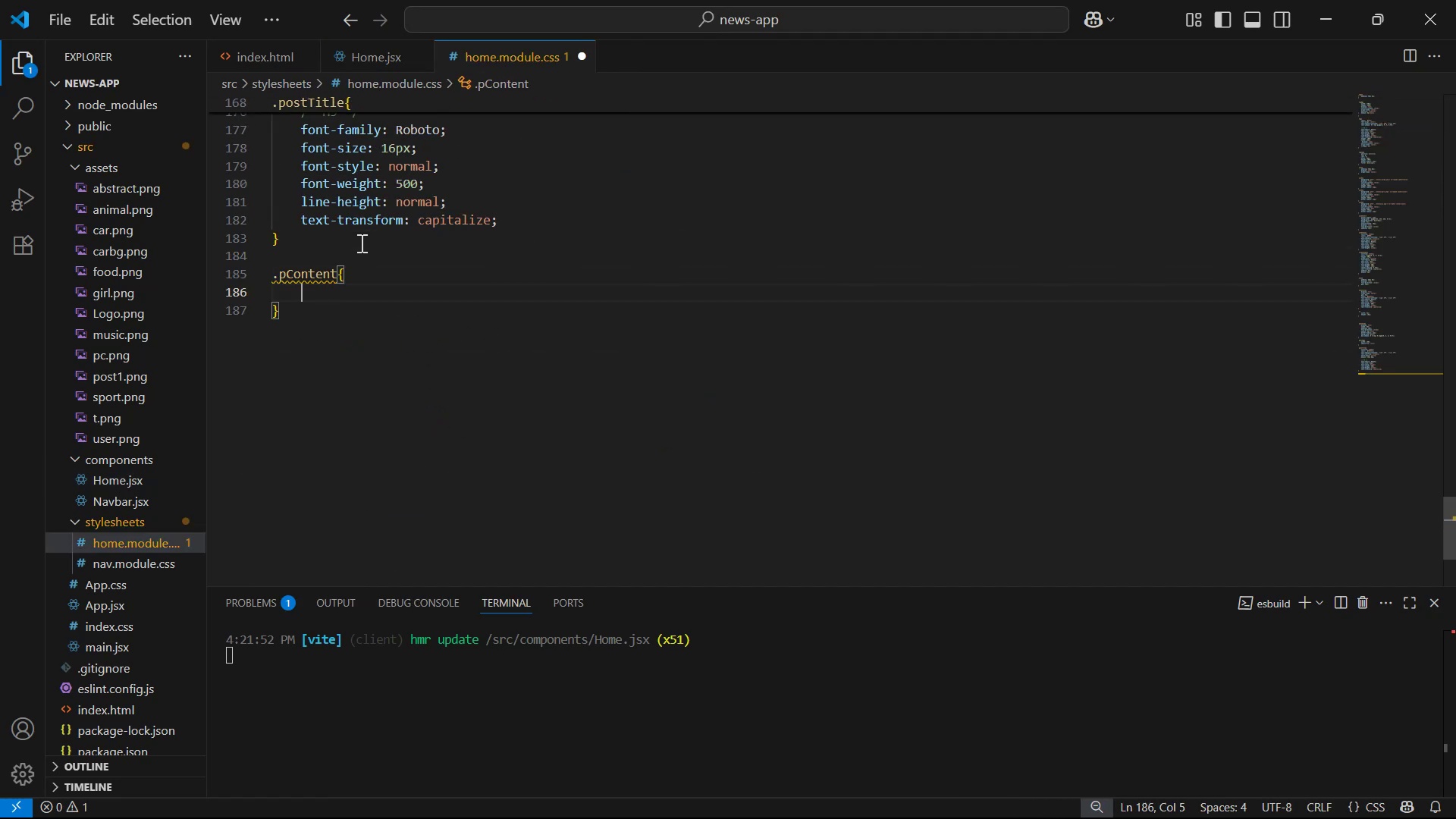 
key(Alt+Tab)
 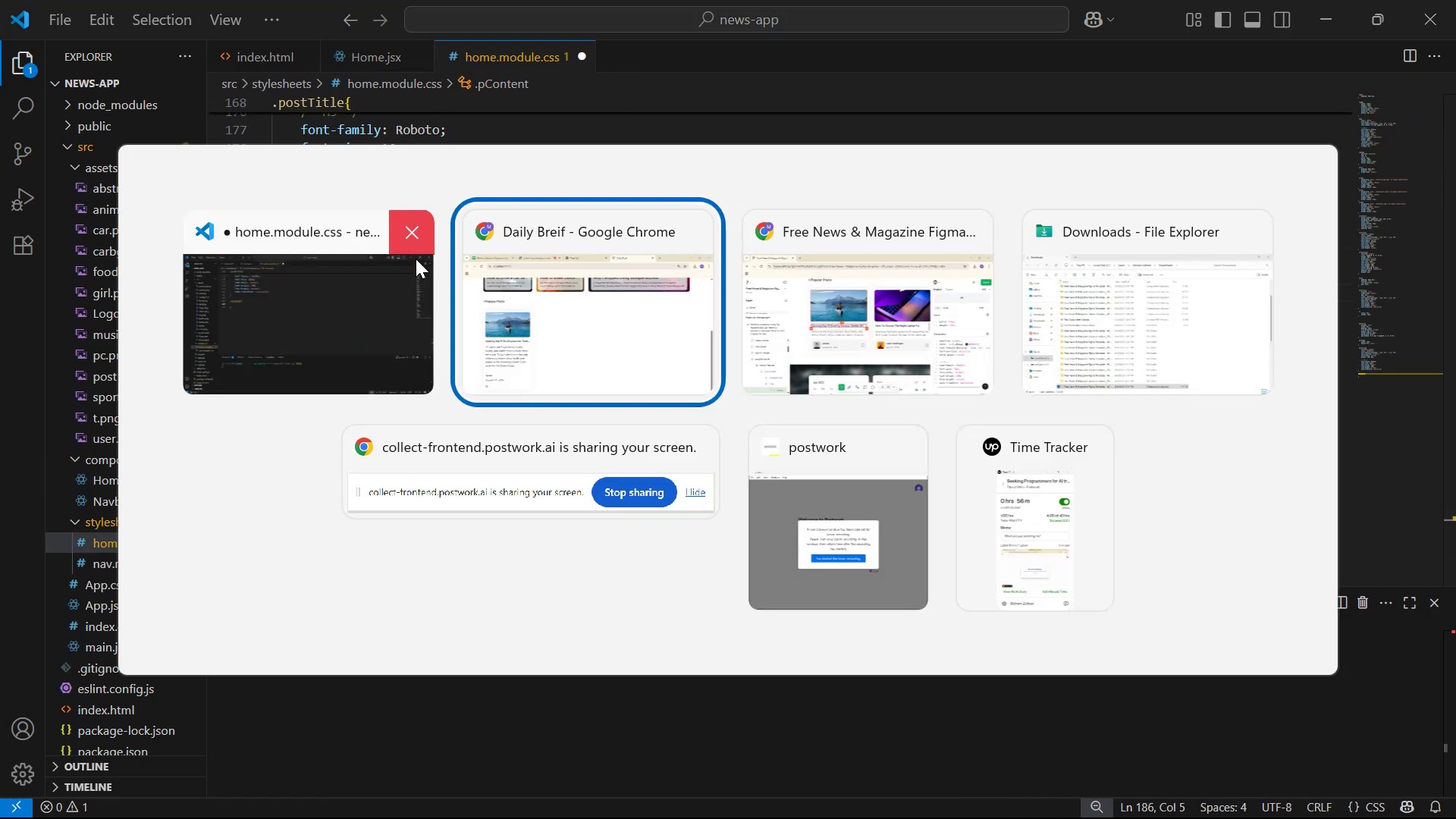 
key(Alt+Tab)
 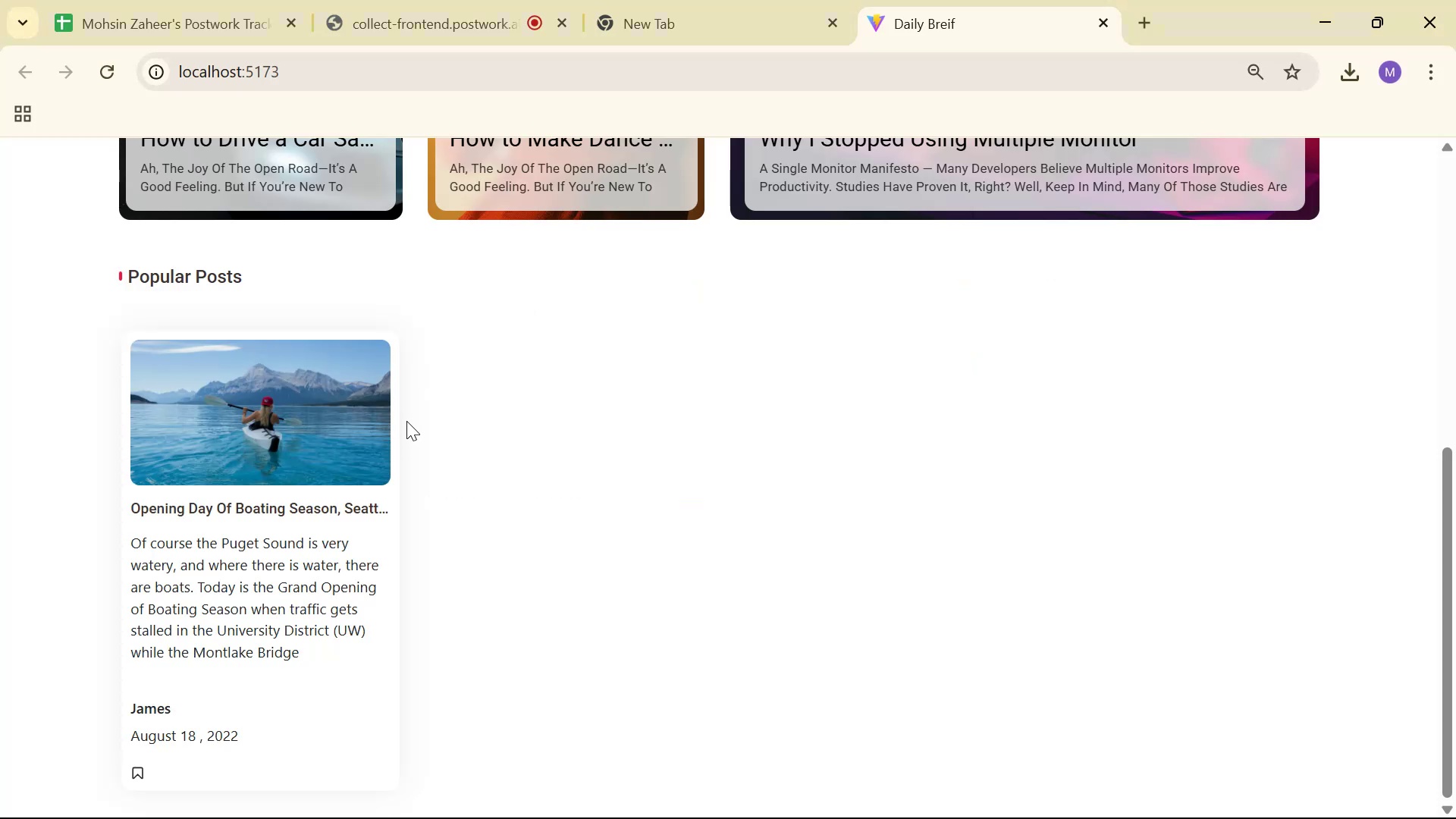 
key(Alt+Tab)
 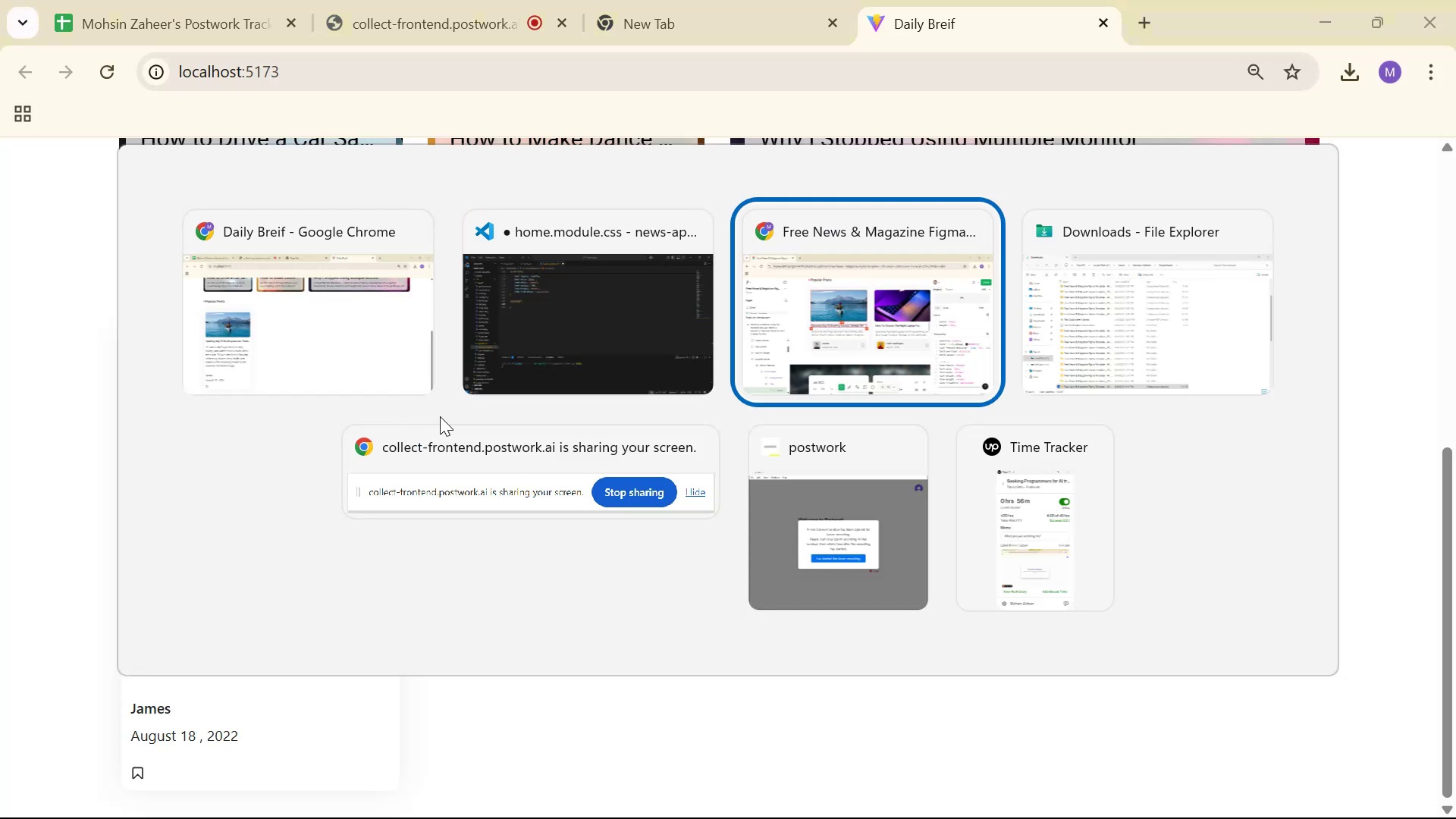 
hold_key(key=ControlLeft, duration=0.59)
left_click([466, 475])
 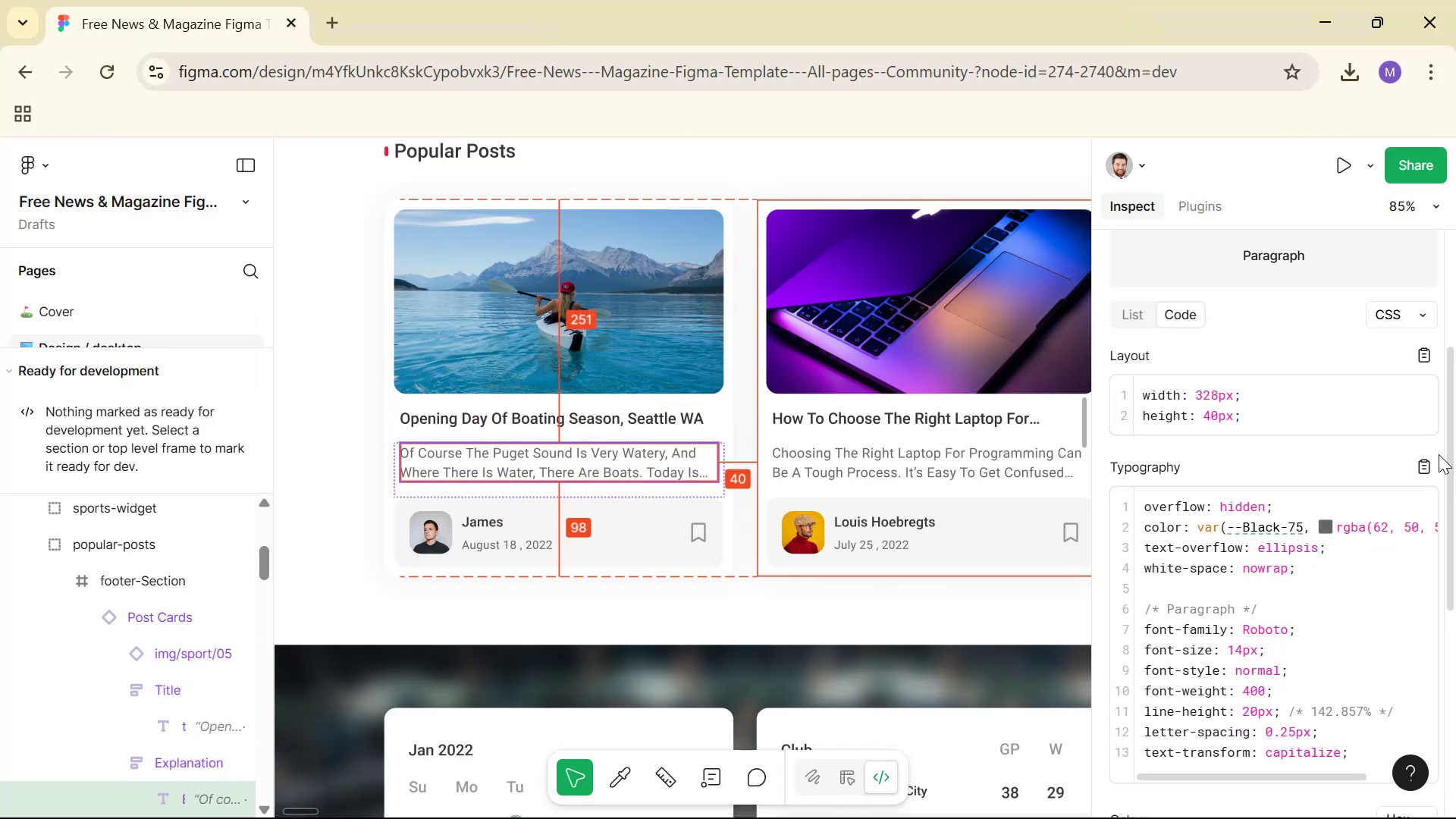 
key(Alt+AltLeft)
 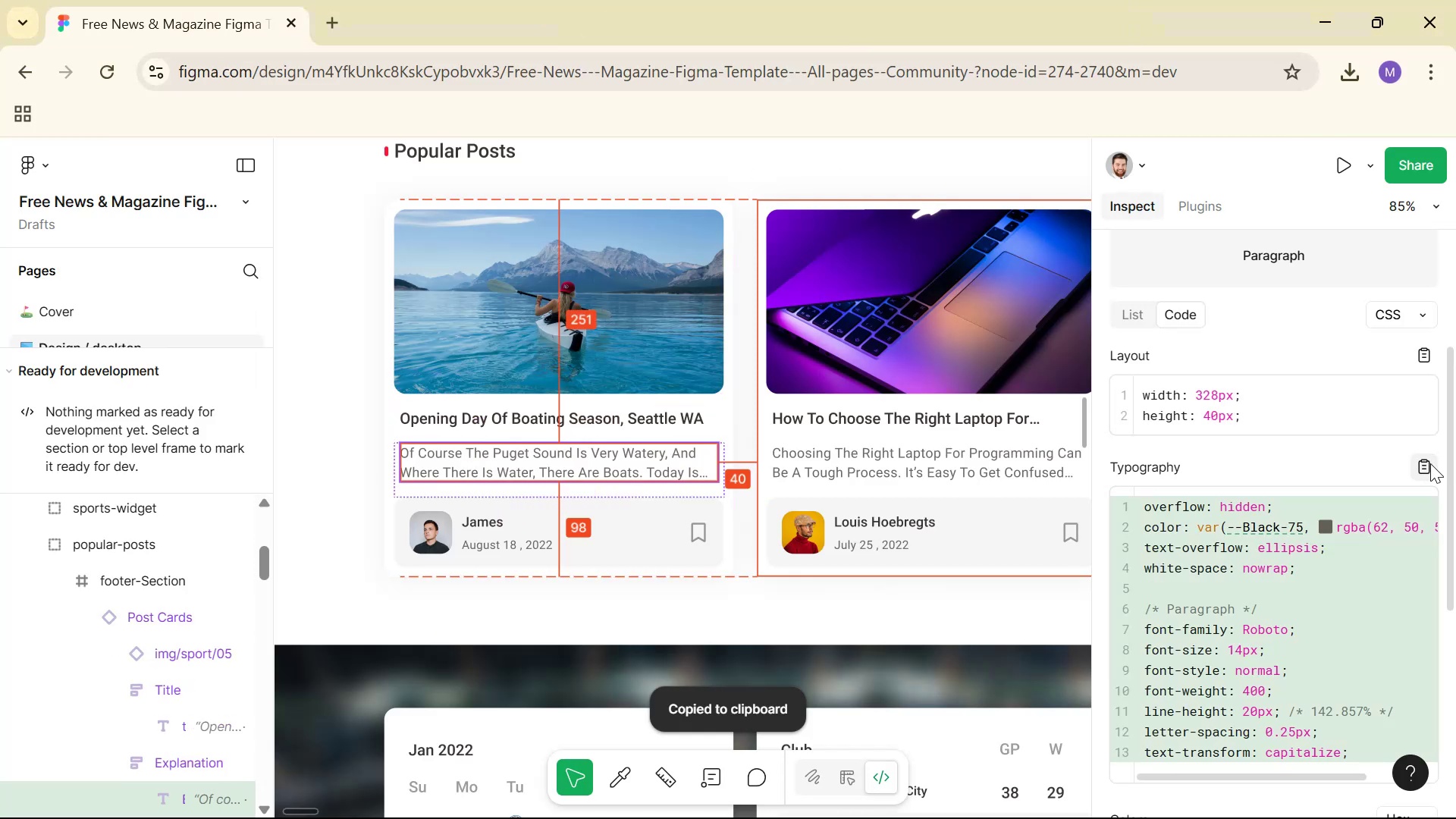 
key(Alt+Tab)
 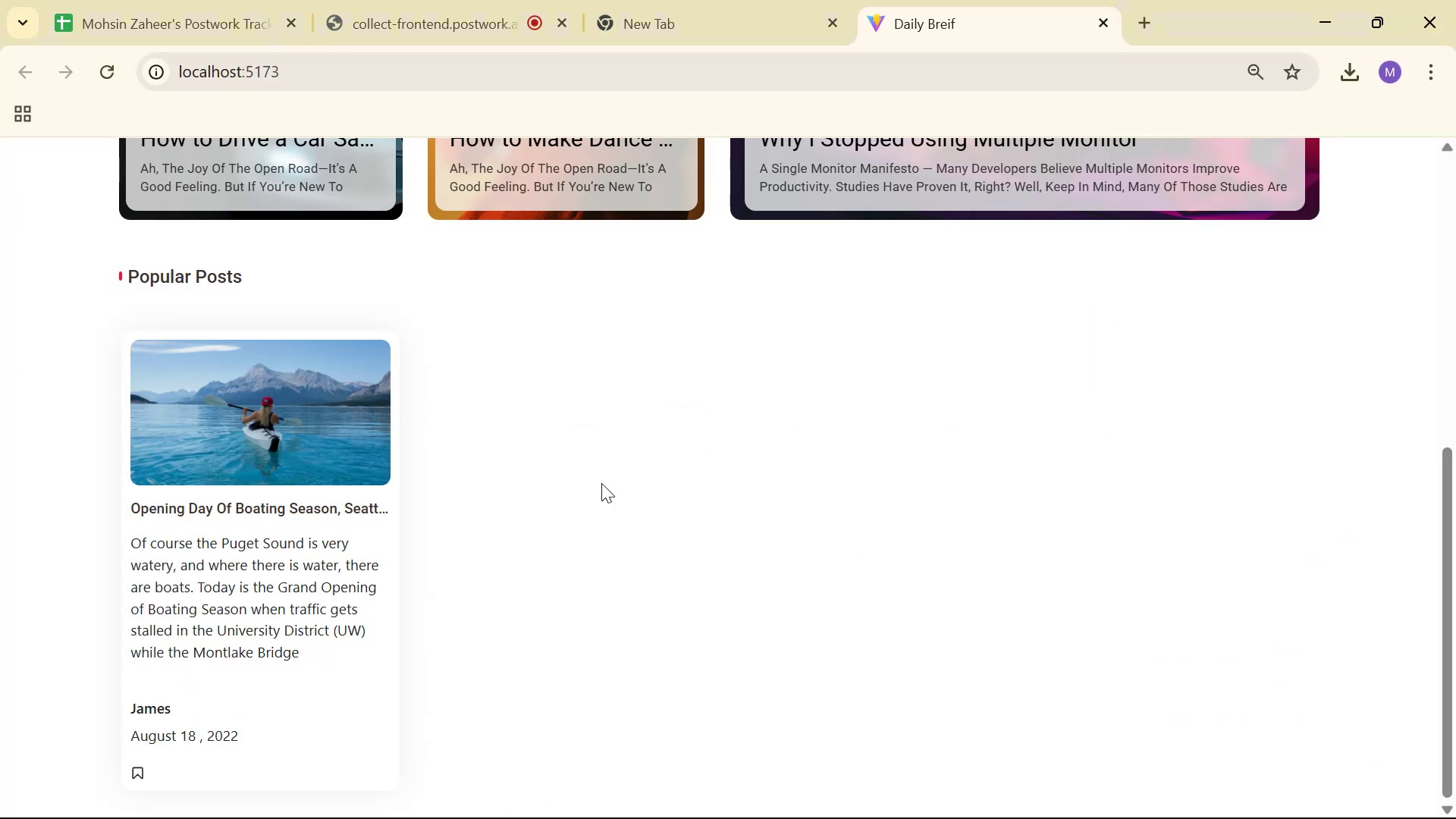 
key(Alt+Tab)
 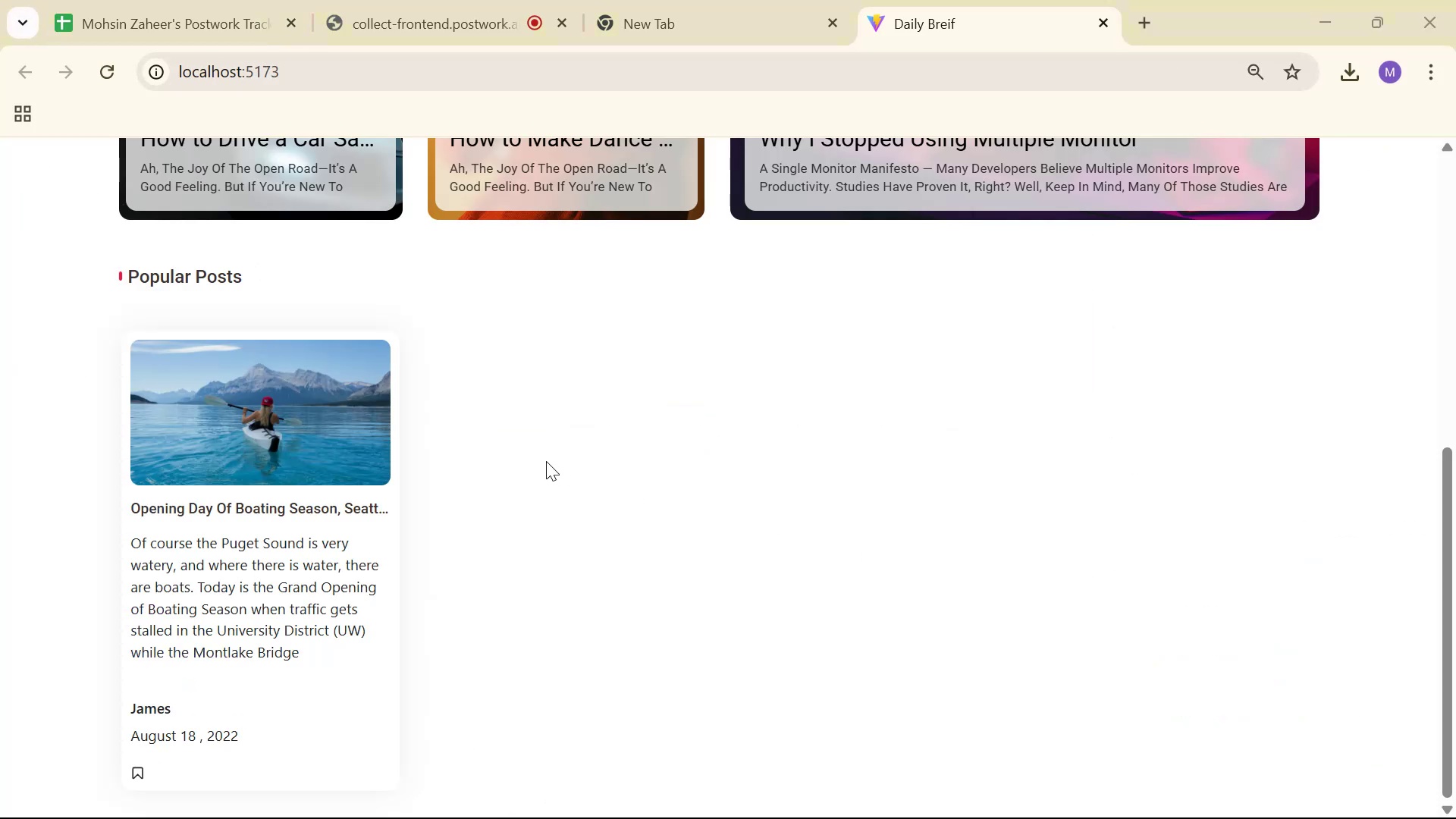 
key(Alt+Tab)
 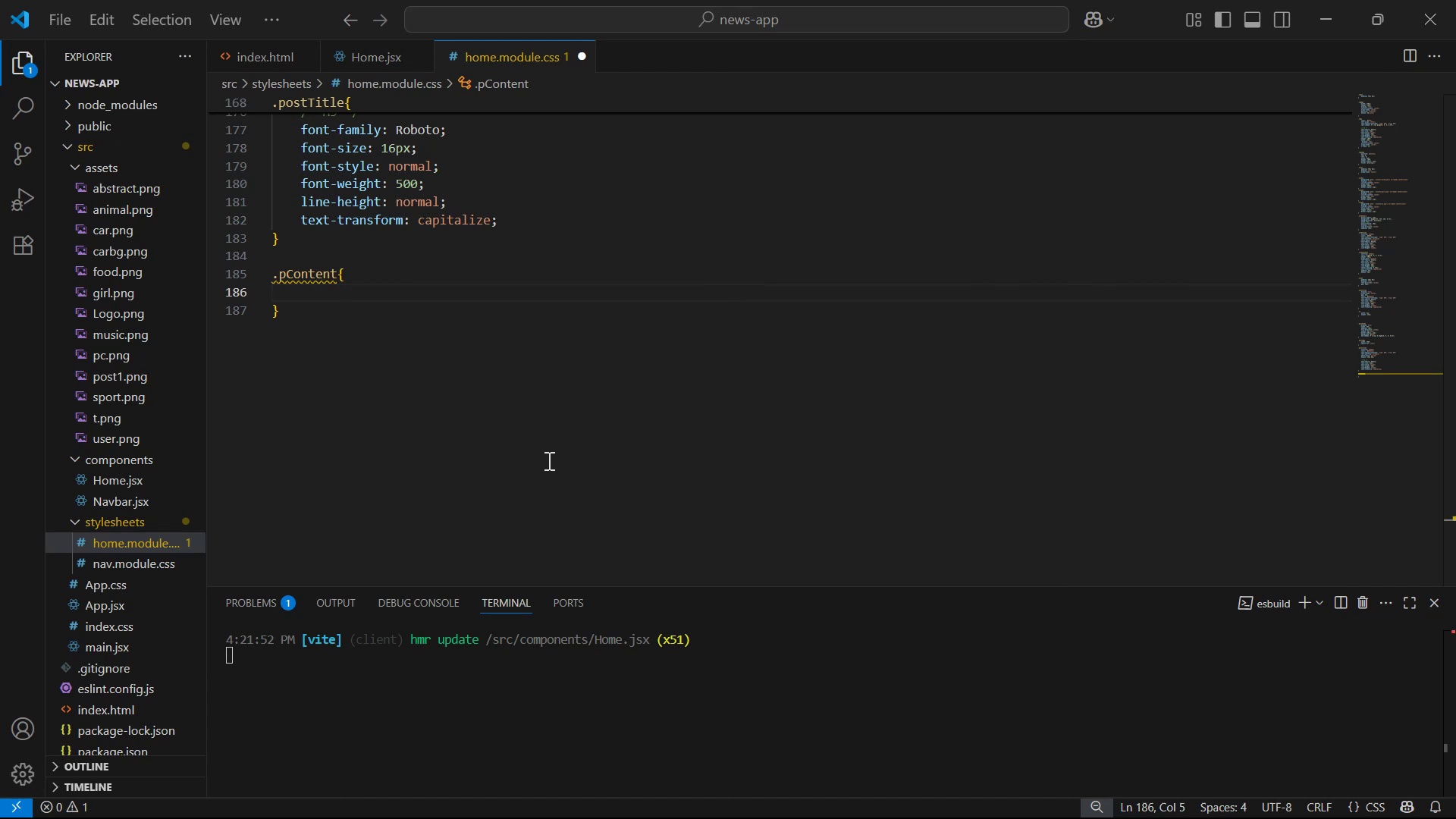 
key(Control+V)
 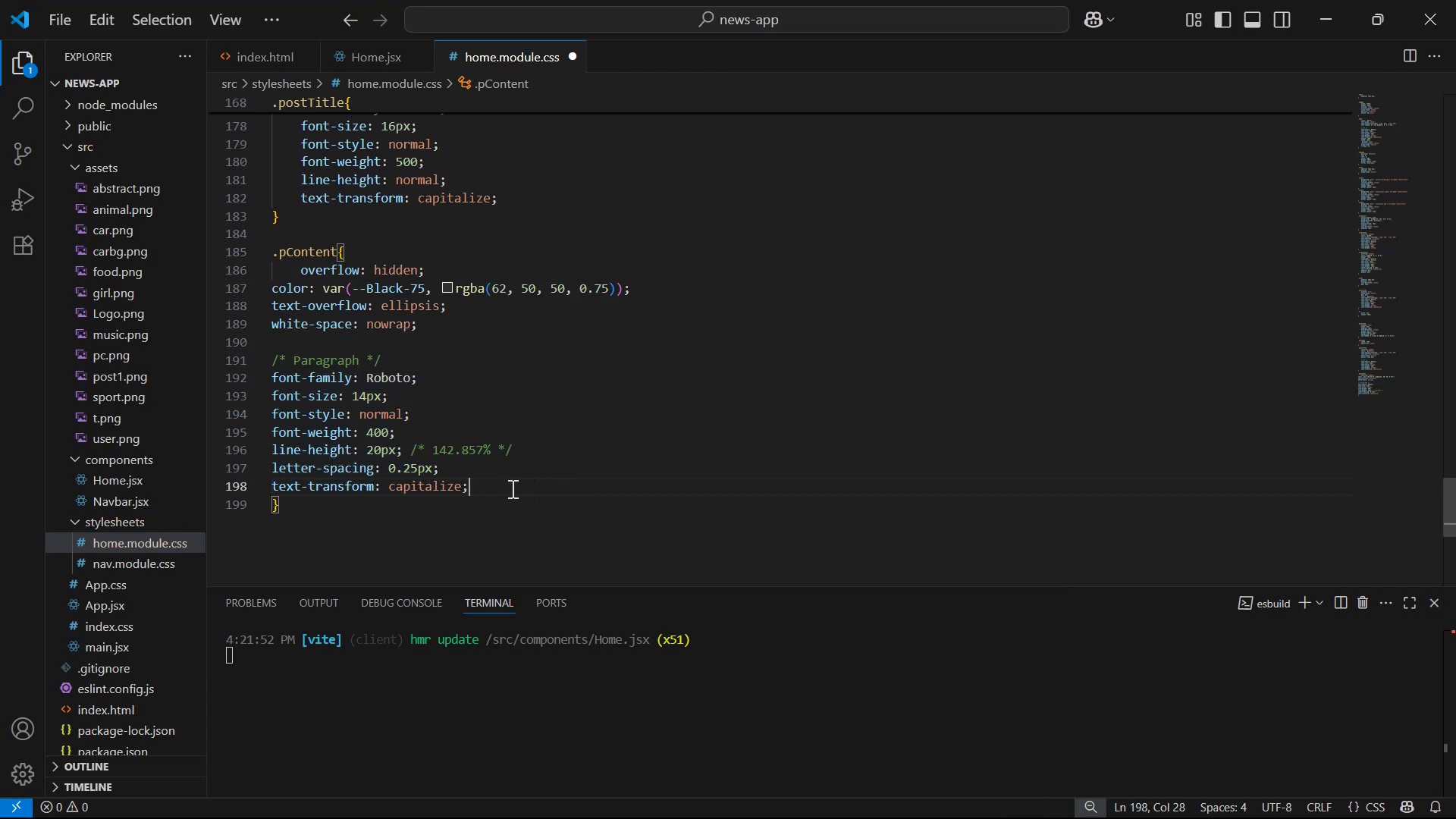 
key(Tab)
 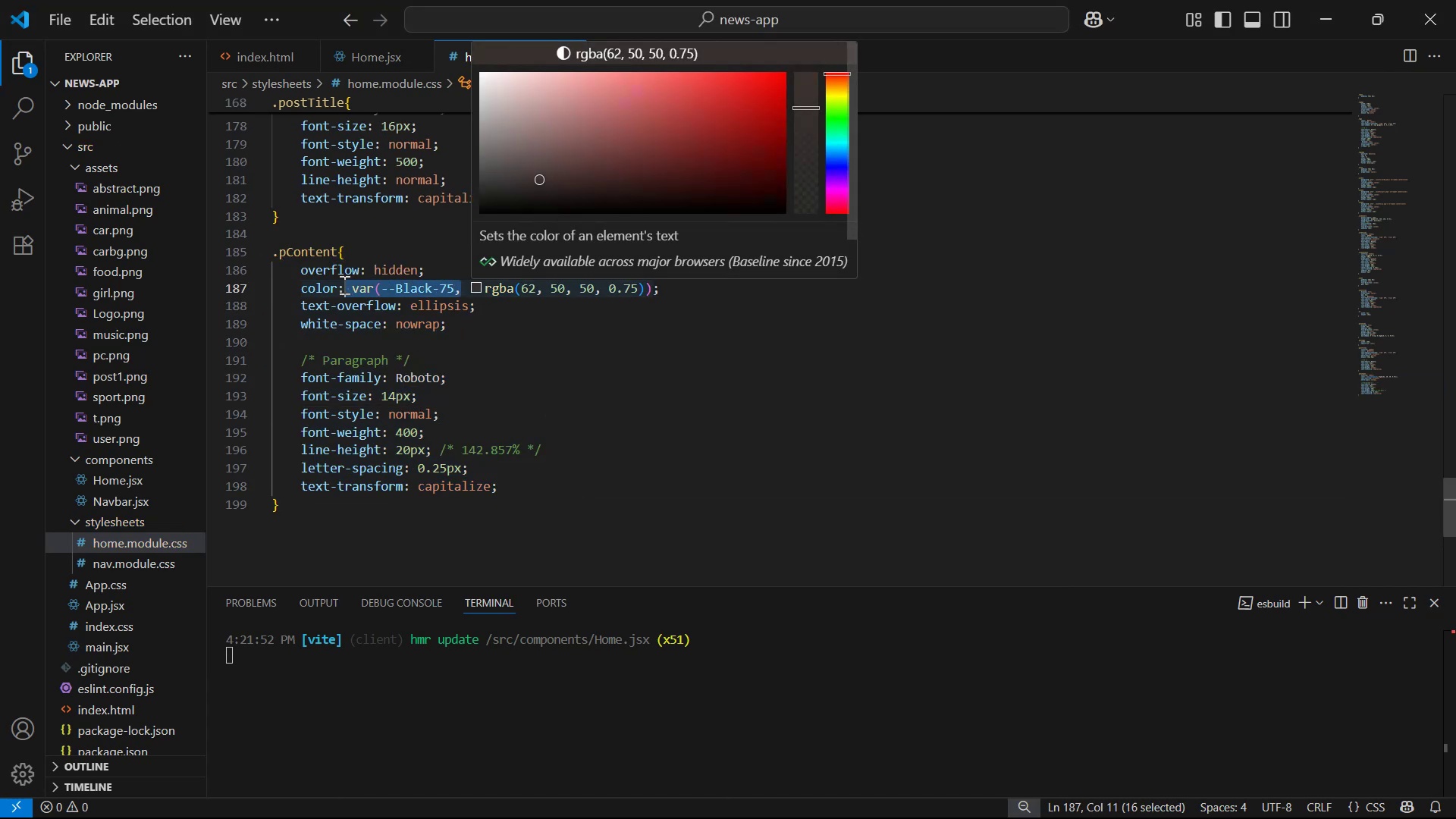 
key(Delete)
 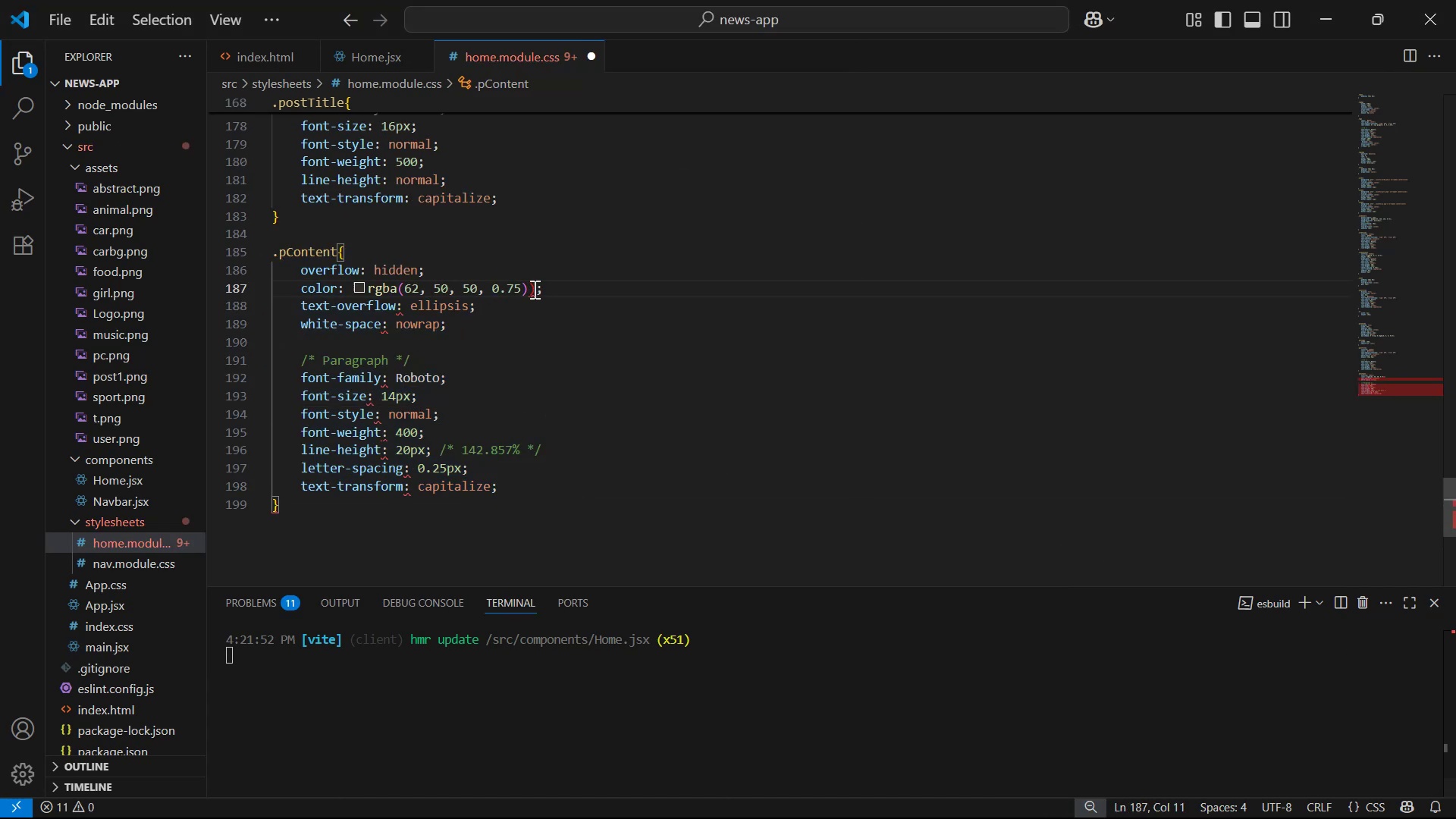 
key(Backspace)
 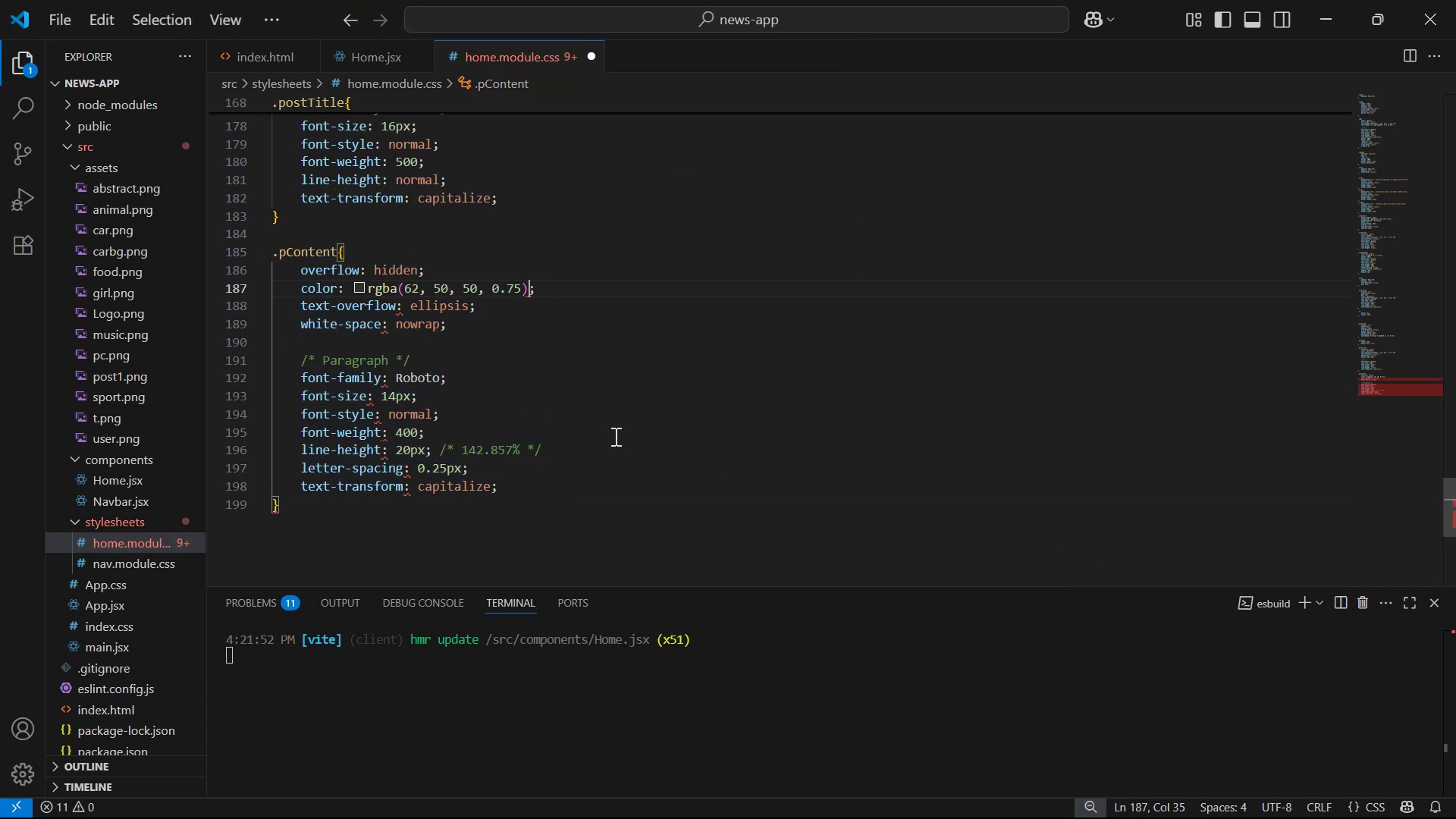 
key(Control+ControlLeft)
 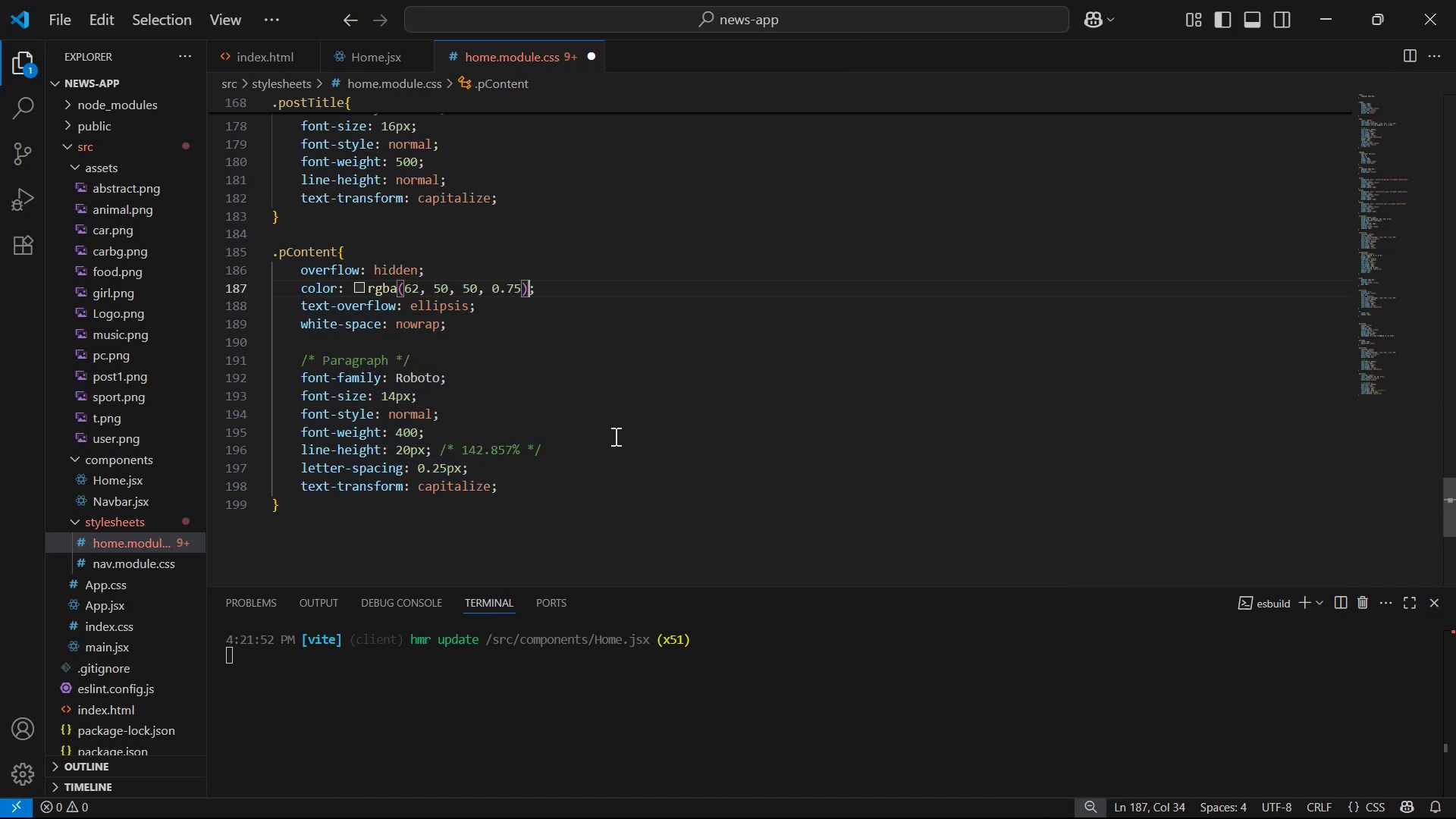 
key(Control+S)
 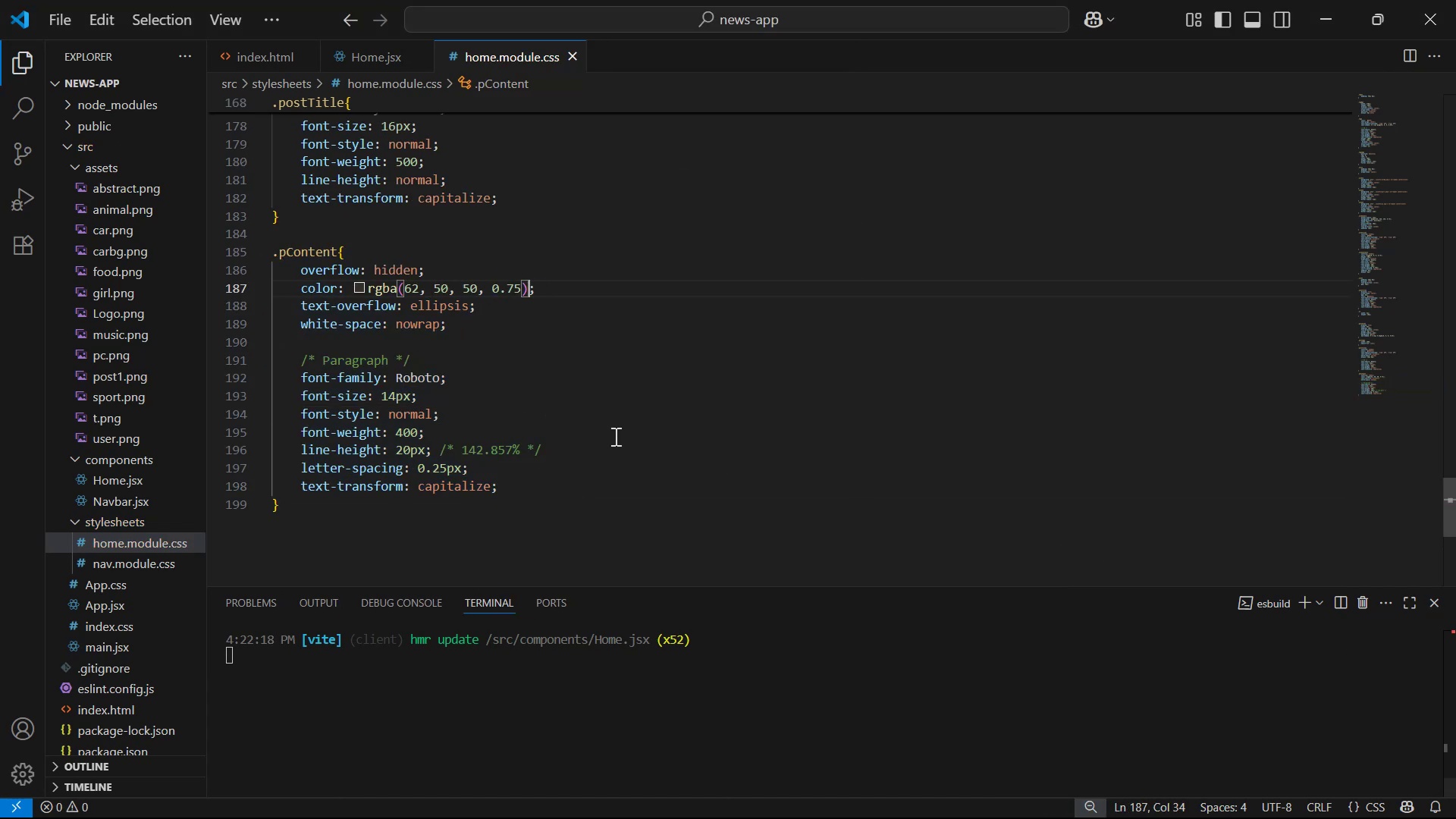 
key(Alt+Tab)
 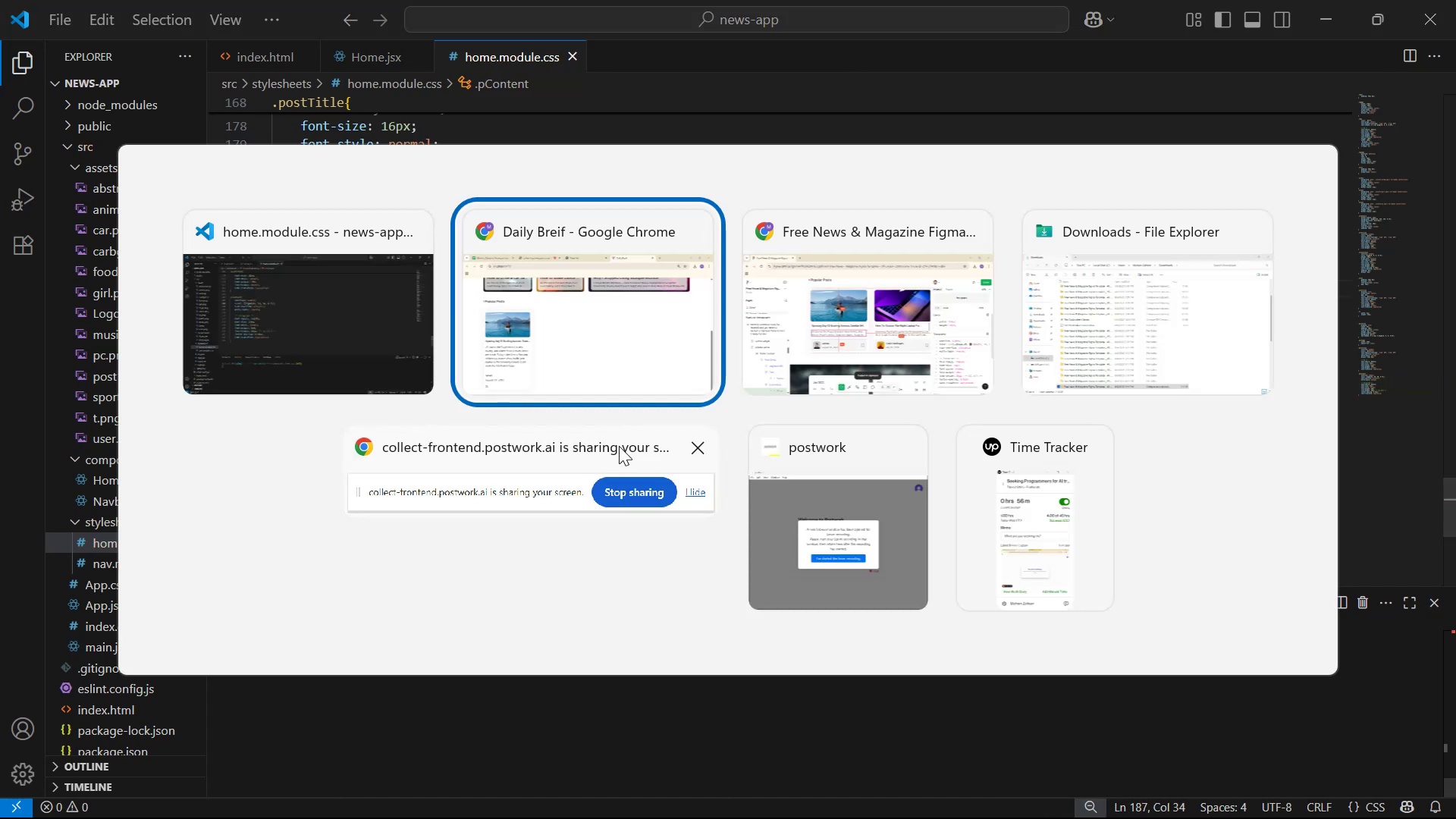 
key(Alt+Tab)
 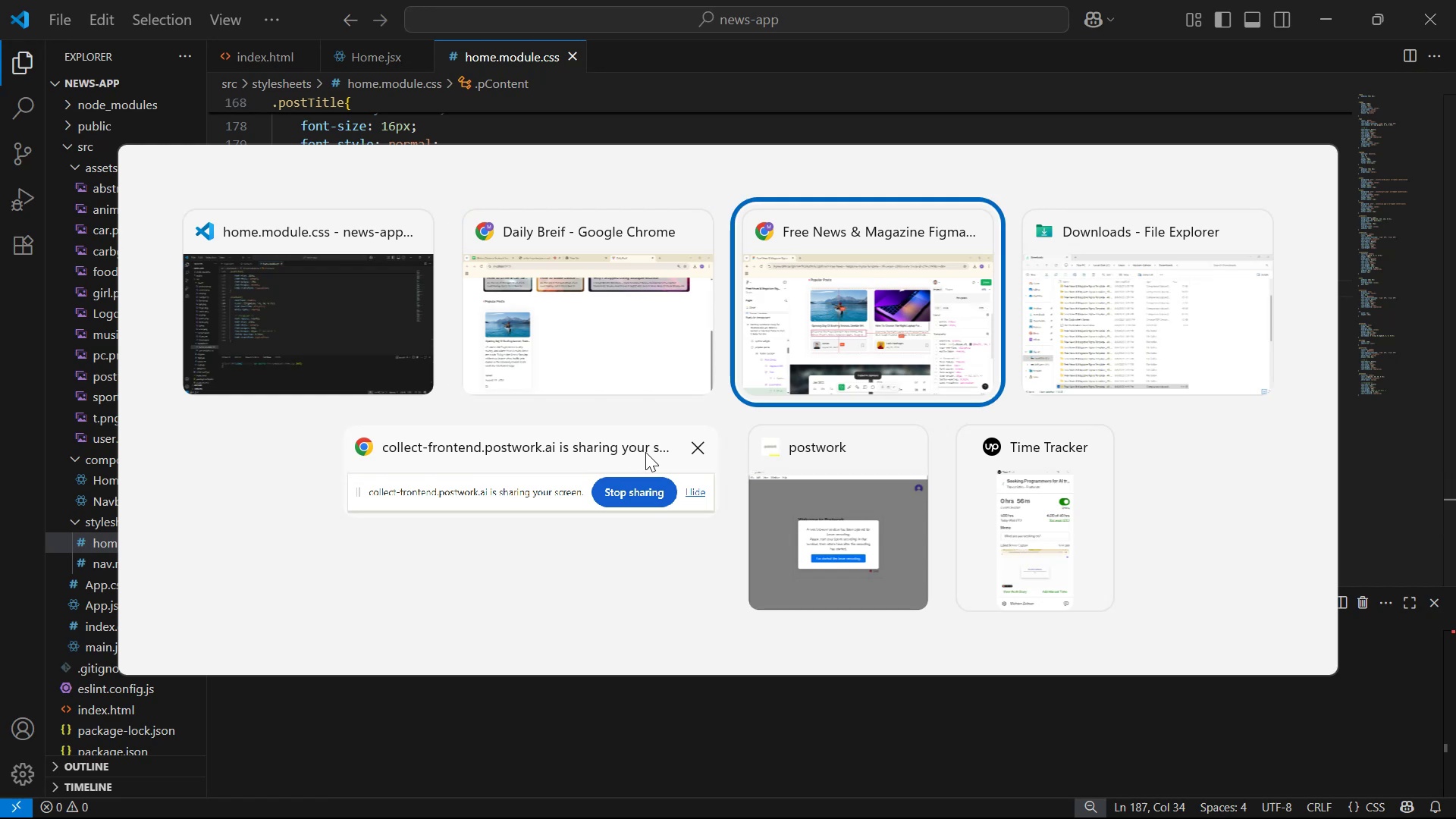 
key(Alt+Tab)
 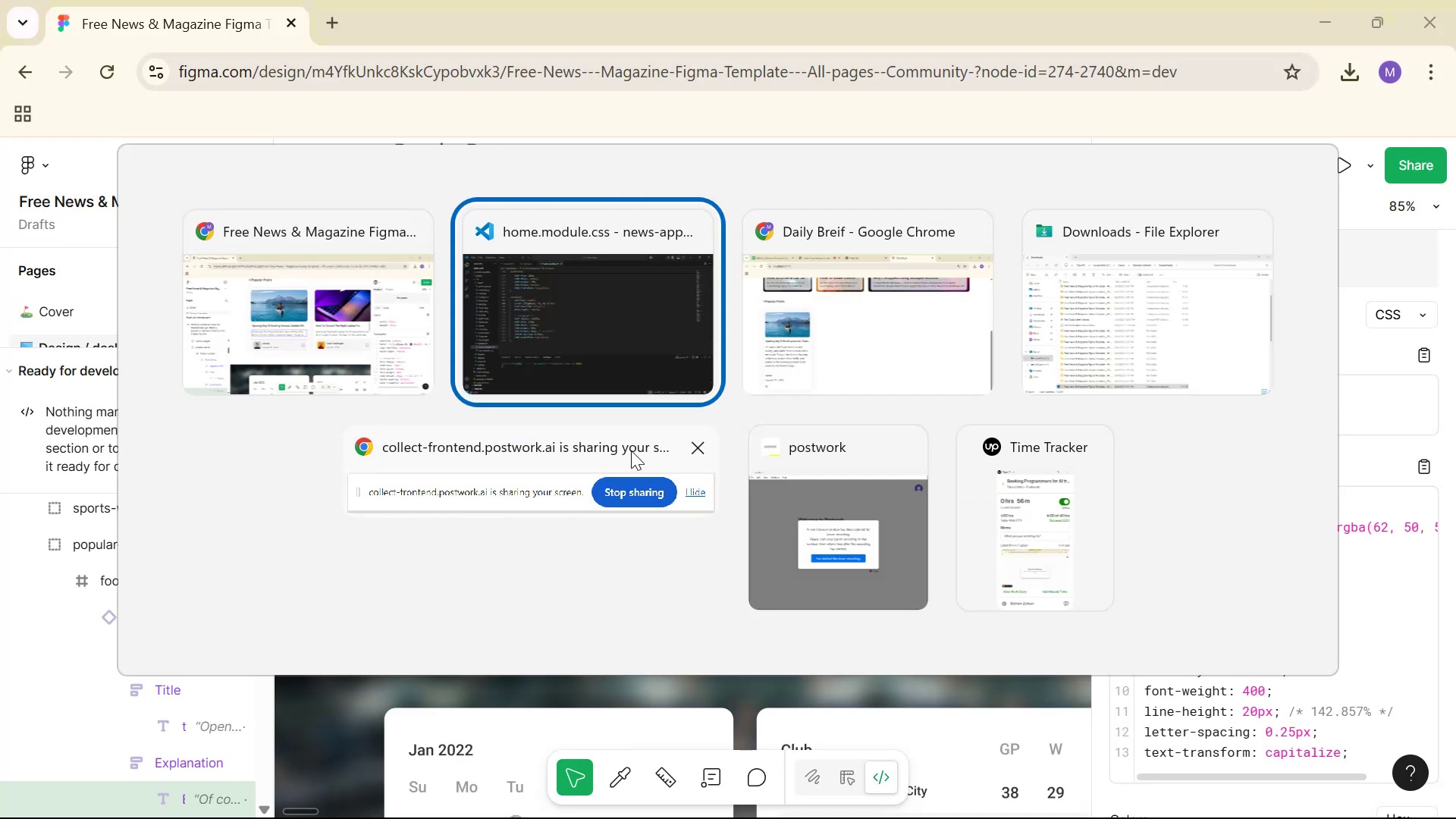 
key(Alt+Tab)
 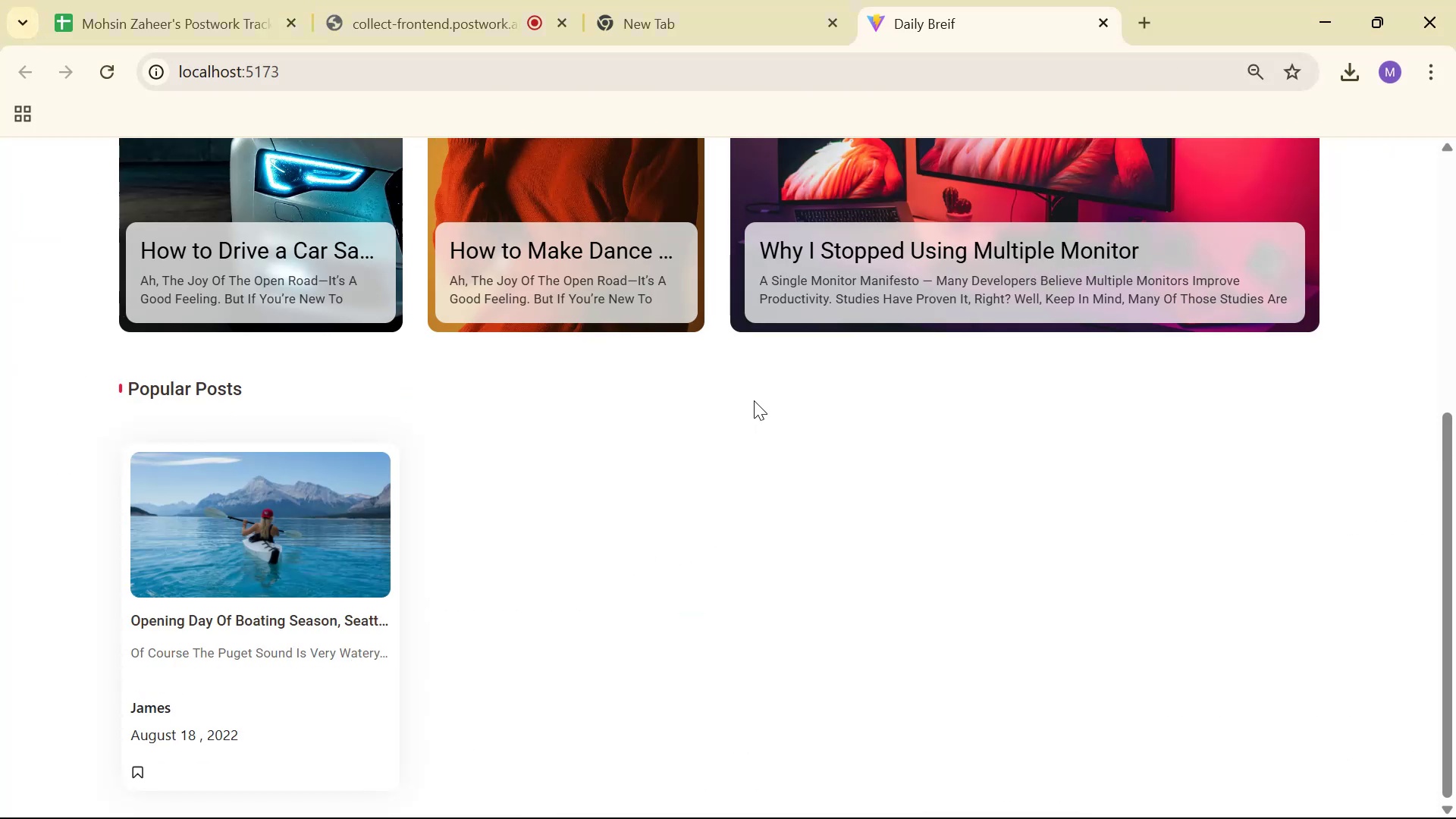 
scroll: coordinate [770, 427], scroll_direction: down, amount: 1.0
 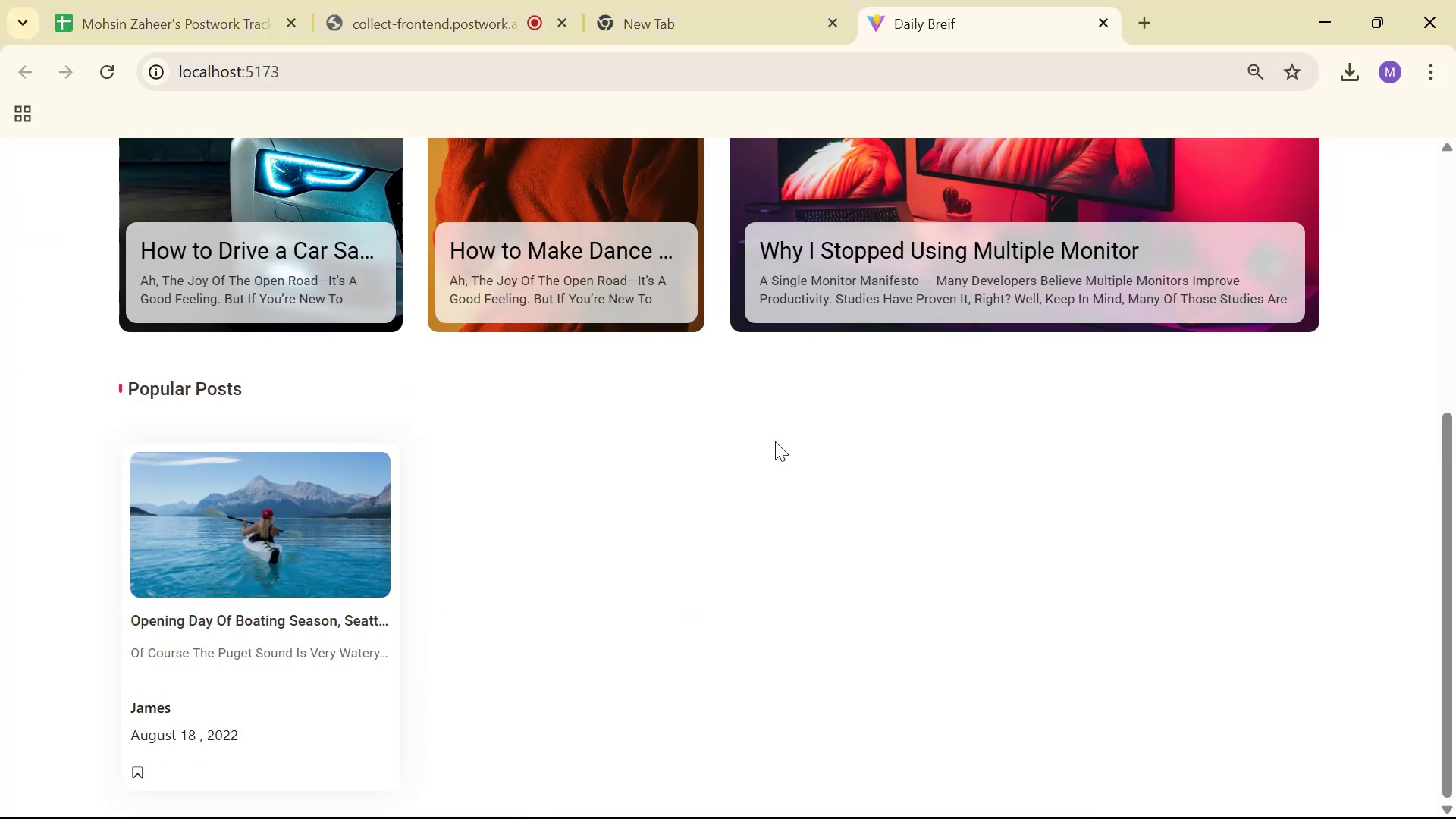 
key(Alt+Tab)
 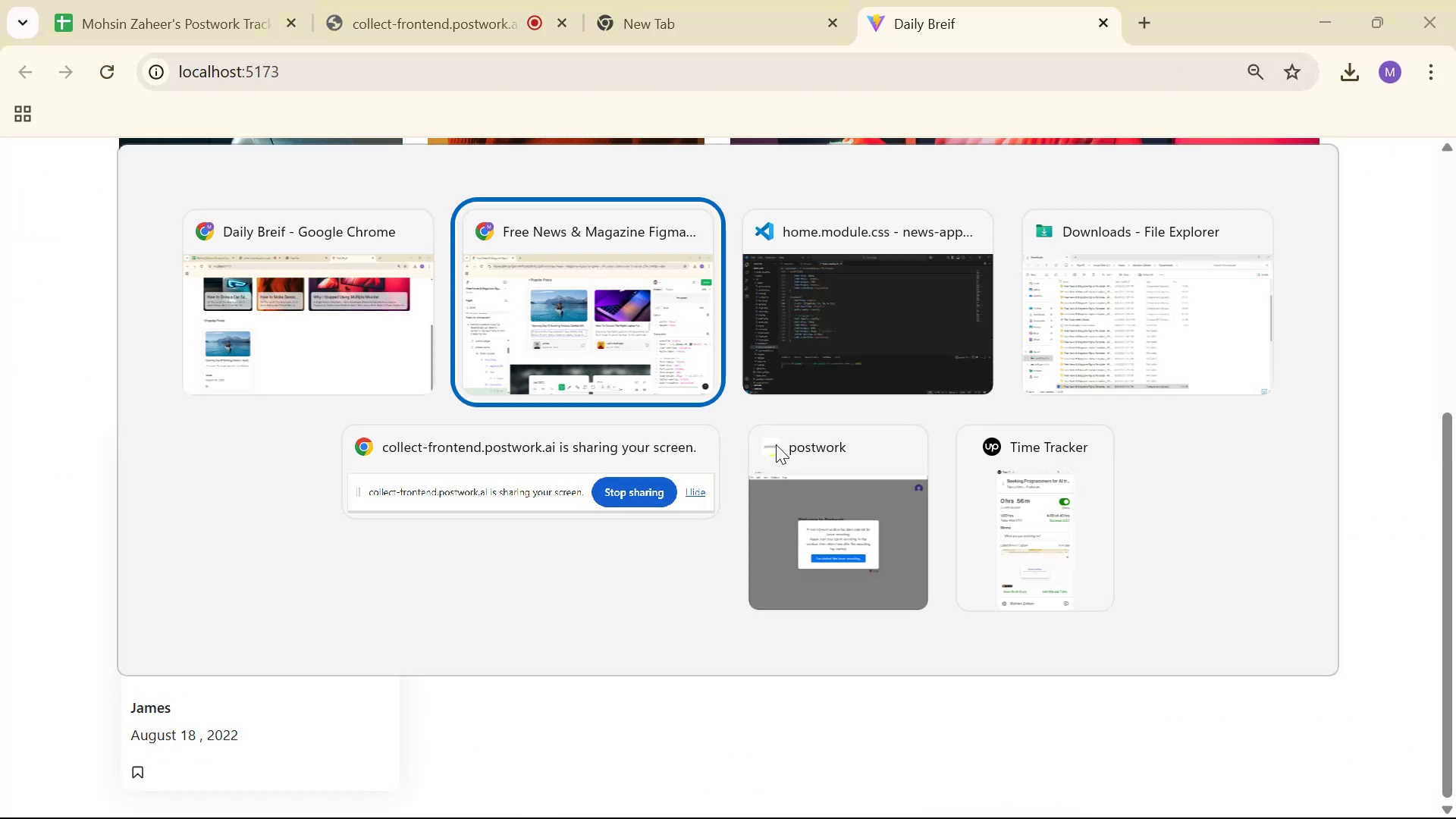 
key(Alt+Tab)
 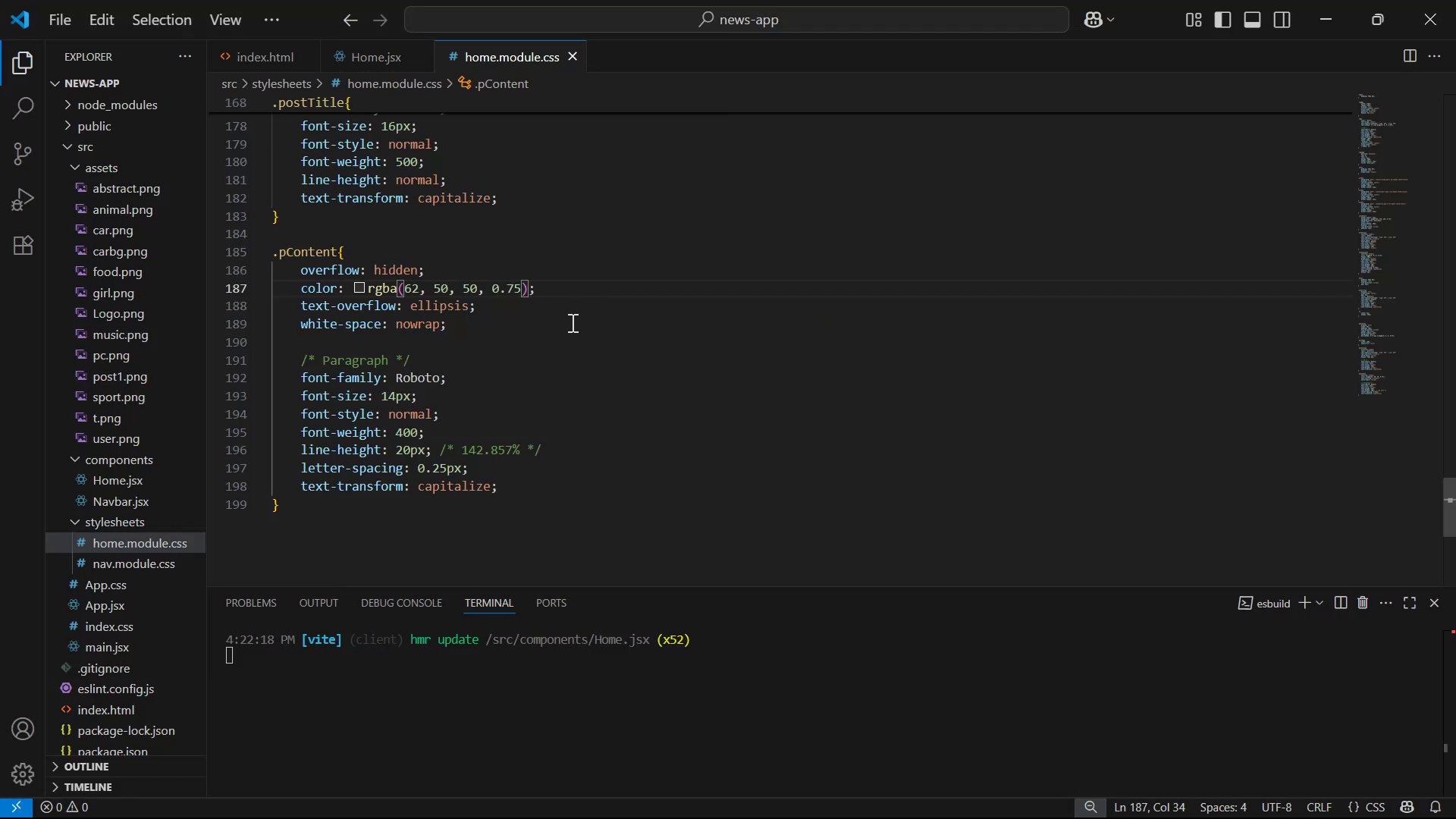 
key(Backspace)
 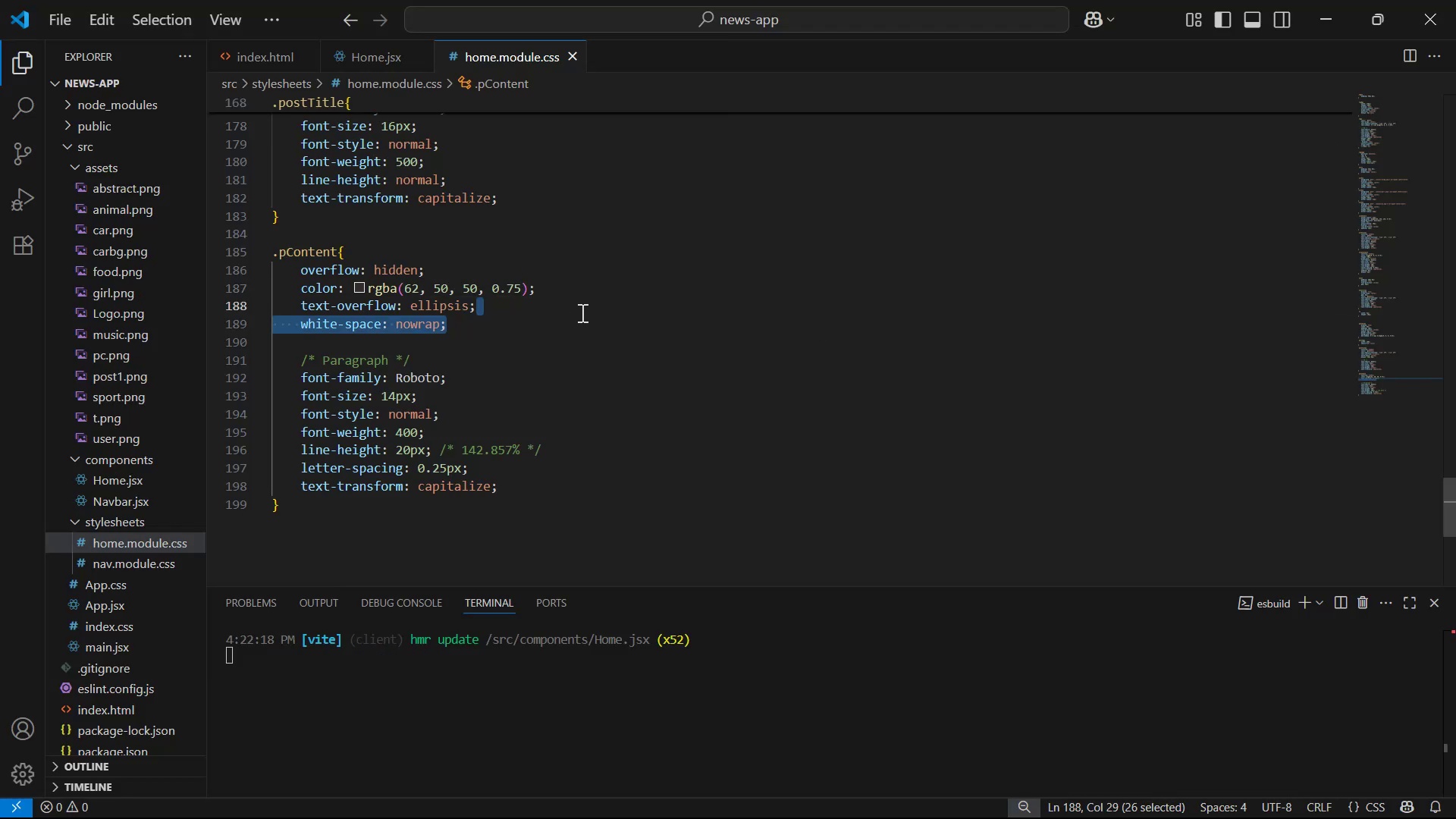 
key(Control+ControlLeft)
 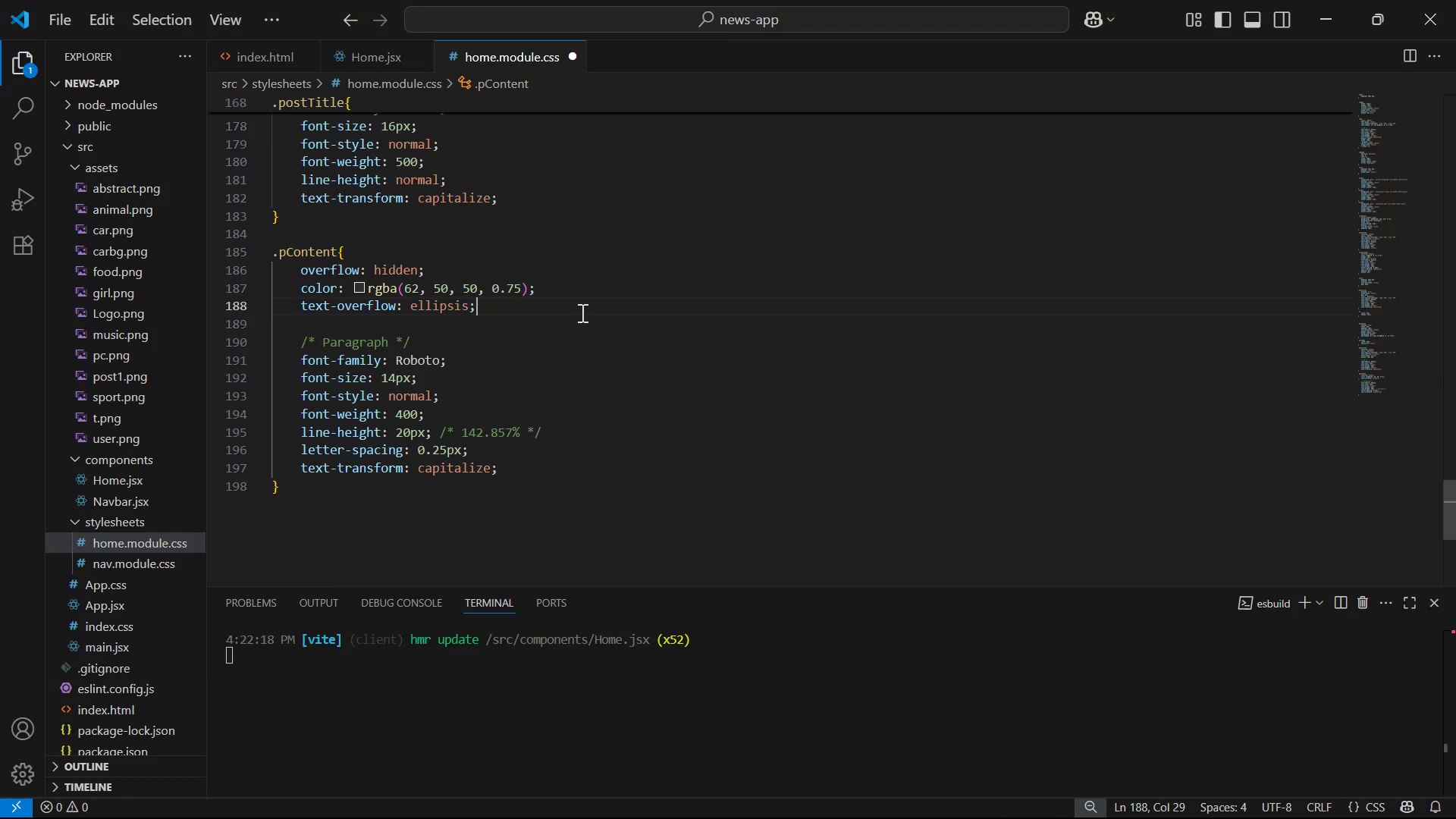 
key(Control+S)
 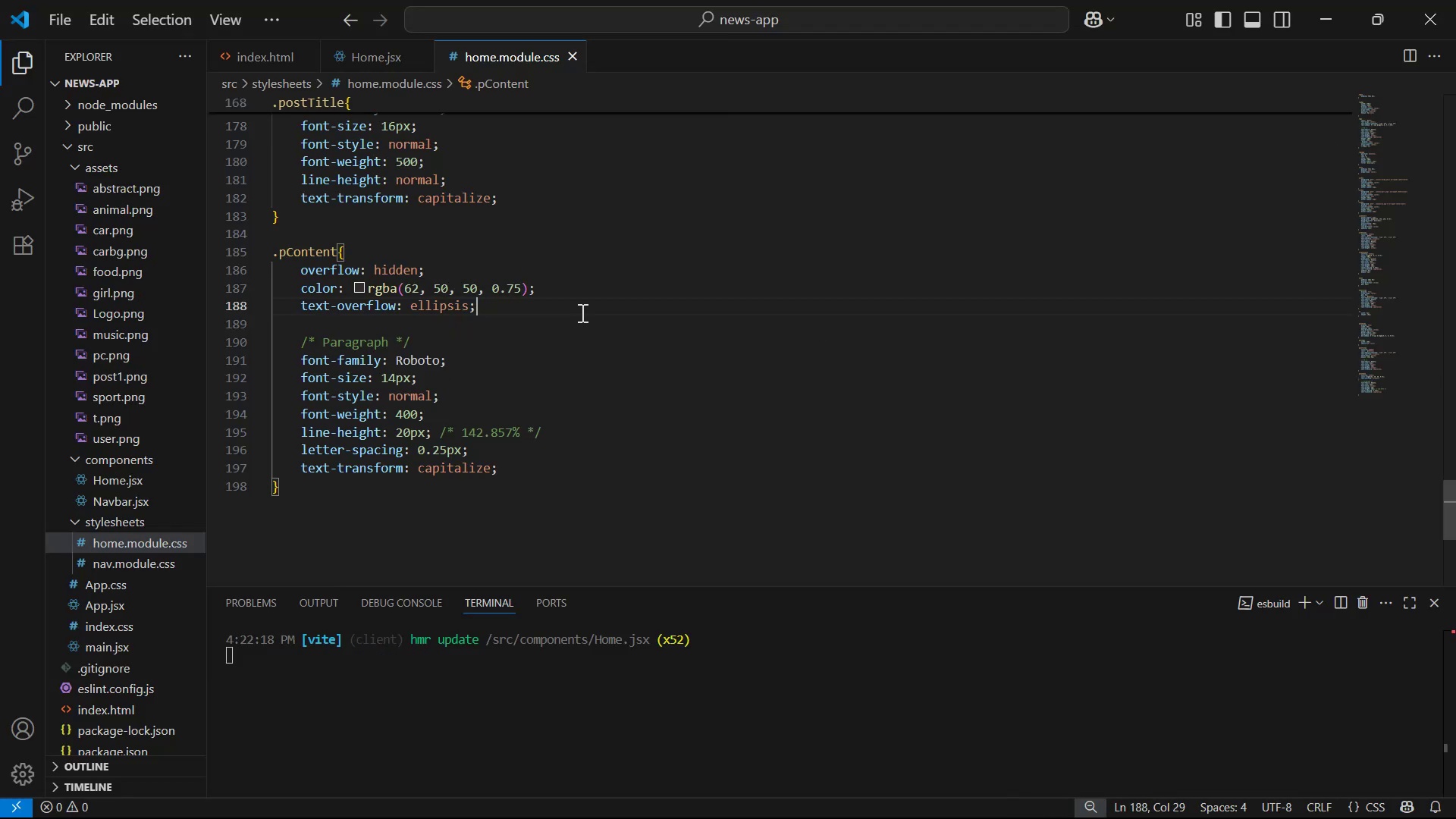 
key(Alt+AltLeft)
 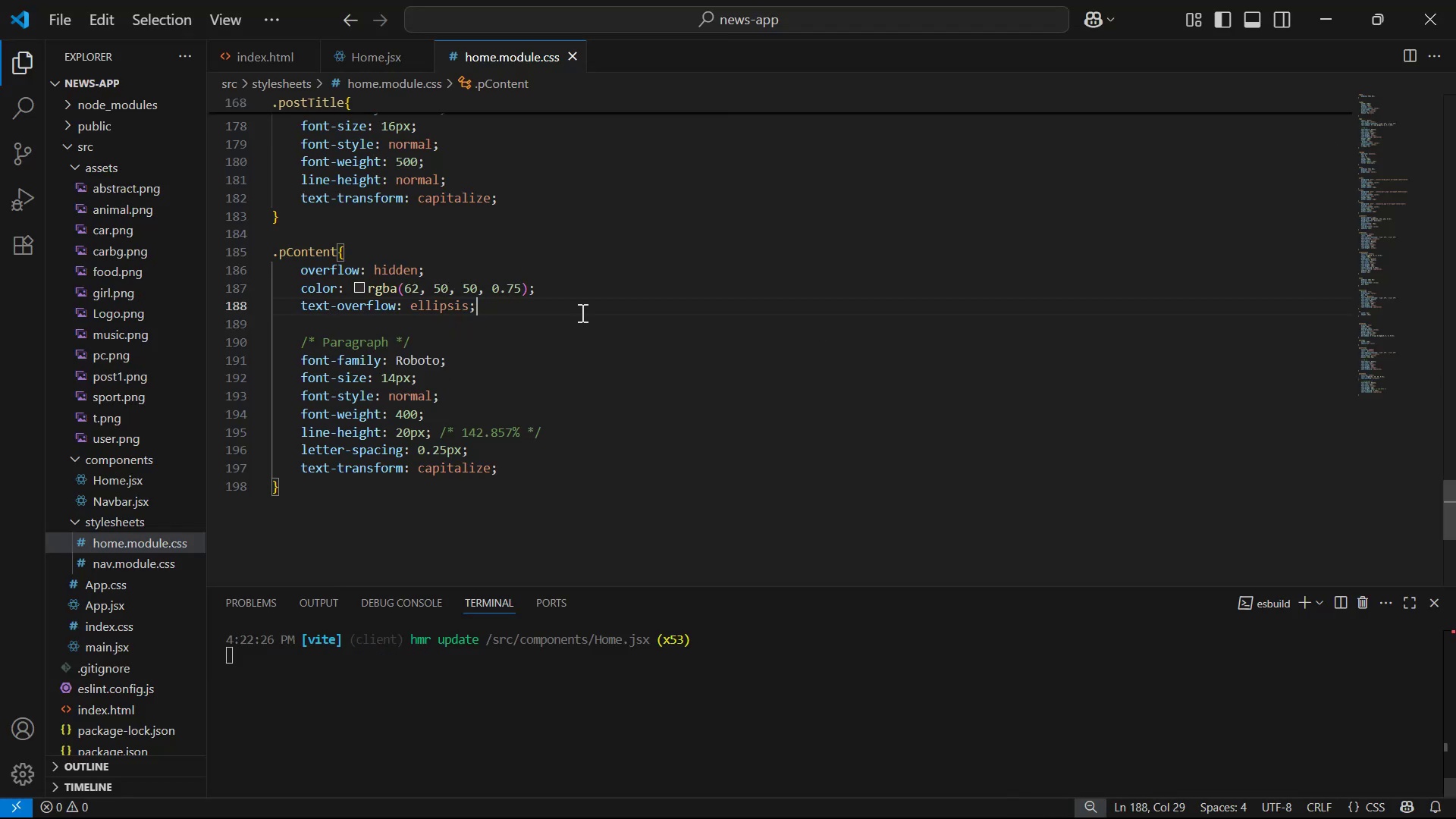 
key(Alt+Tab)
 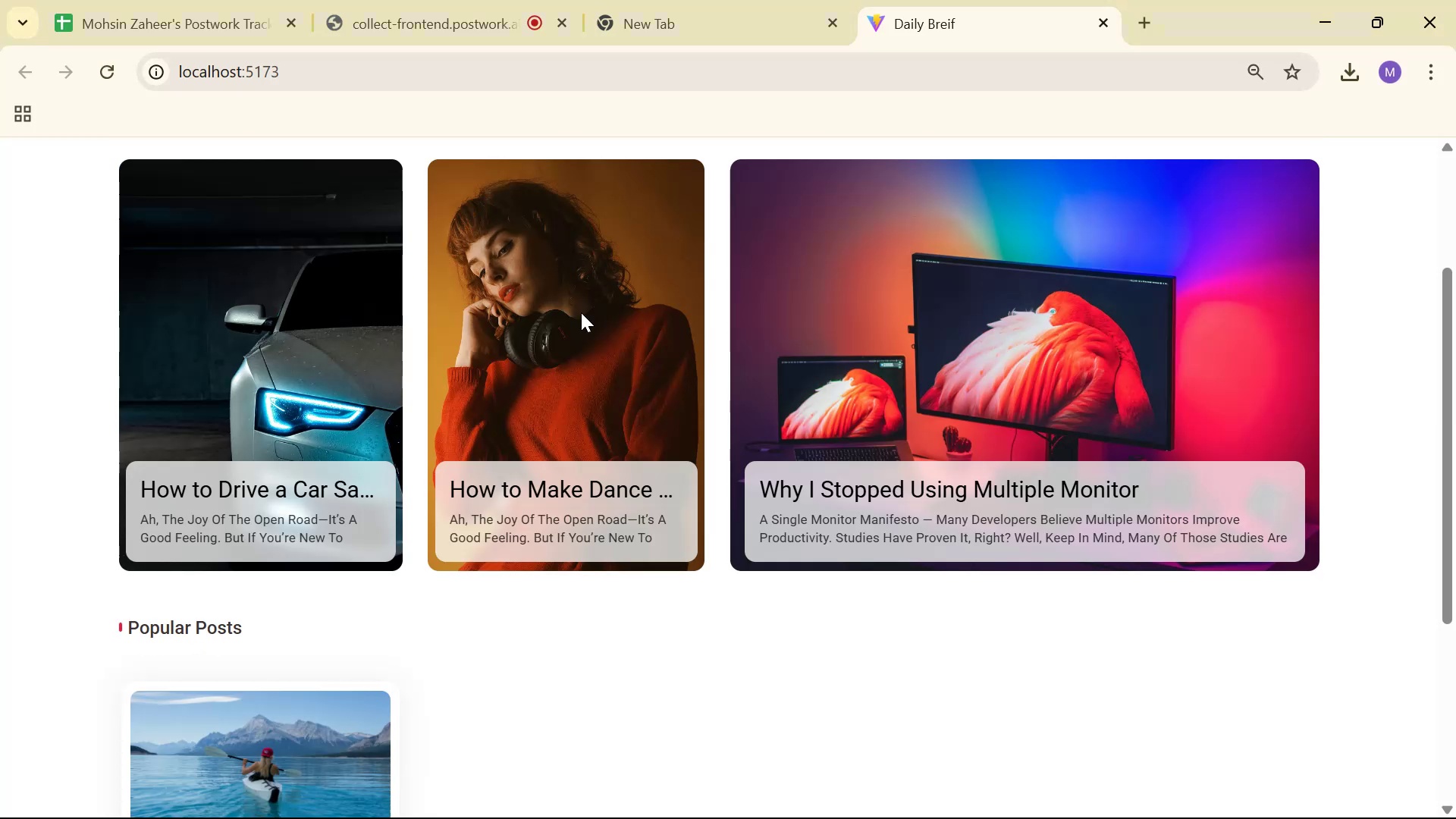 
scroll: coordinate [629, 495], scroll_direction: down, amount: 8.0
 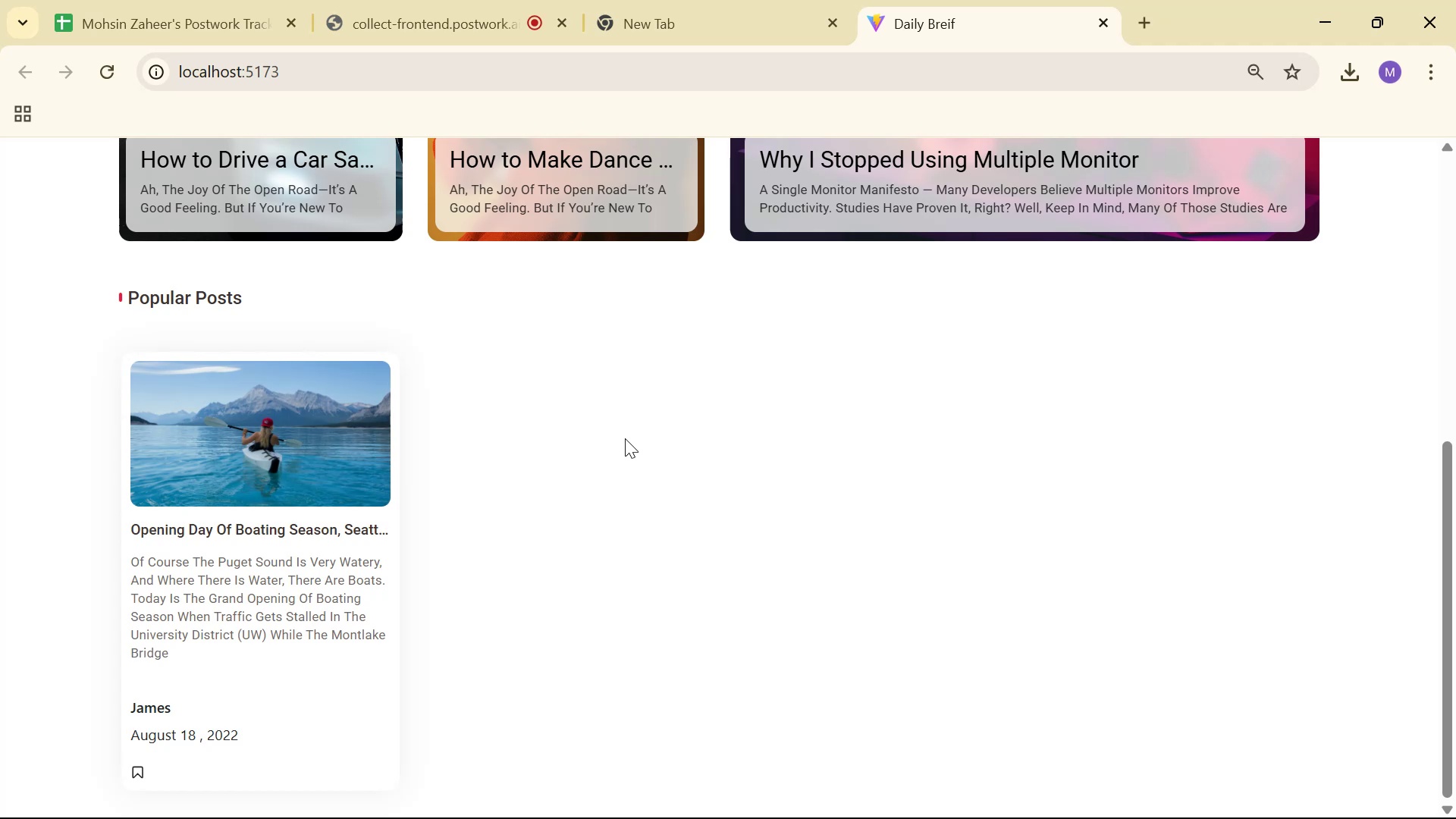 
key(Alt+Tab)
 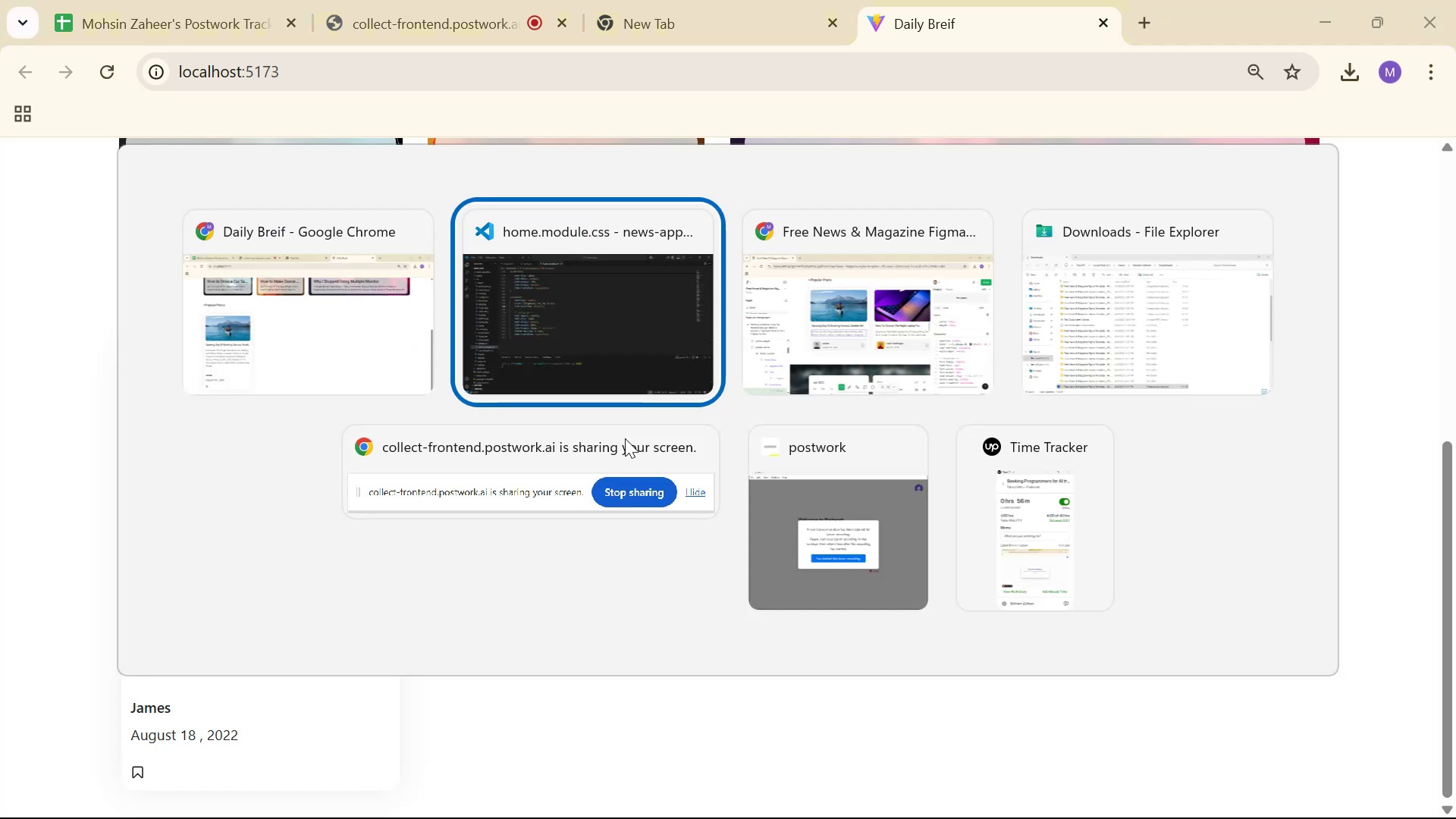 
key(Alt+Tab)
 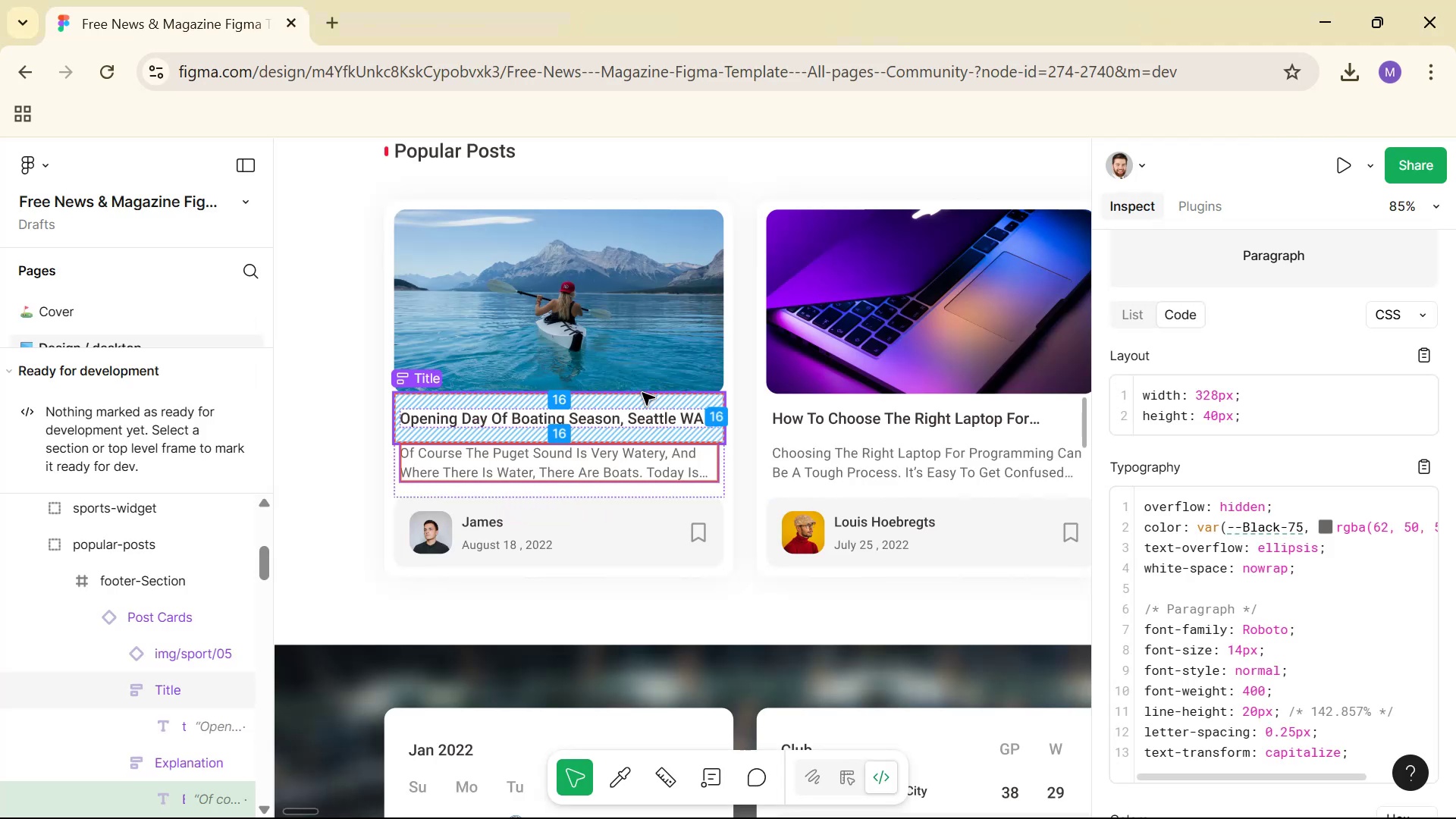 
hold_key(key=ControlLeft, duration=0.97)
scroll: coordinate [652, 394], scroll_direction: down, amount: 9.0
 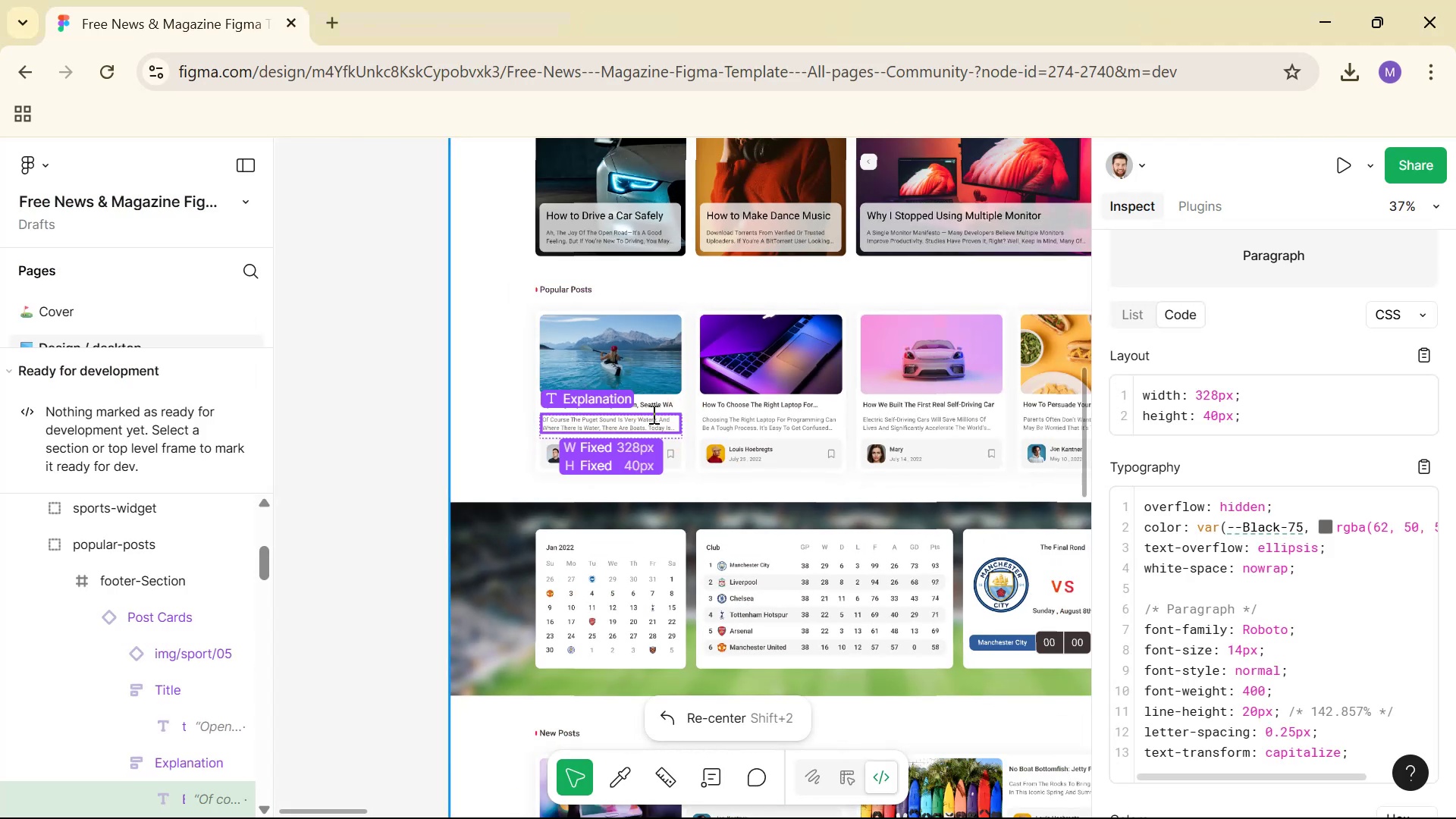 
key(Tab)
 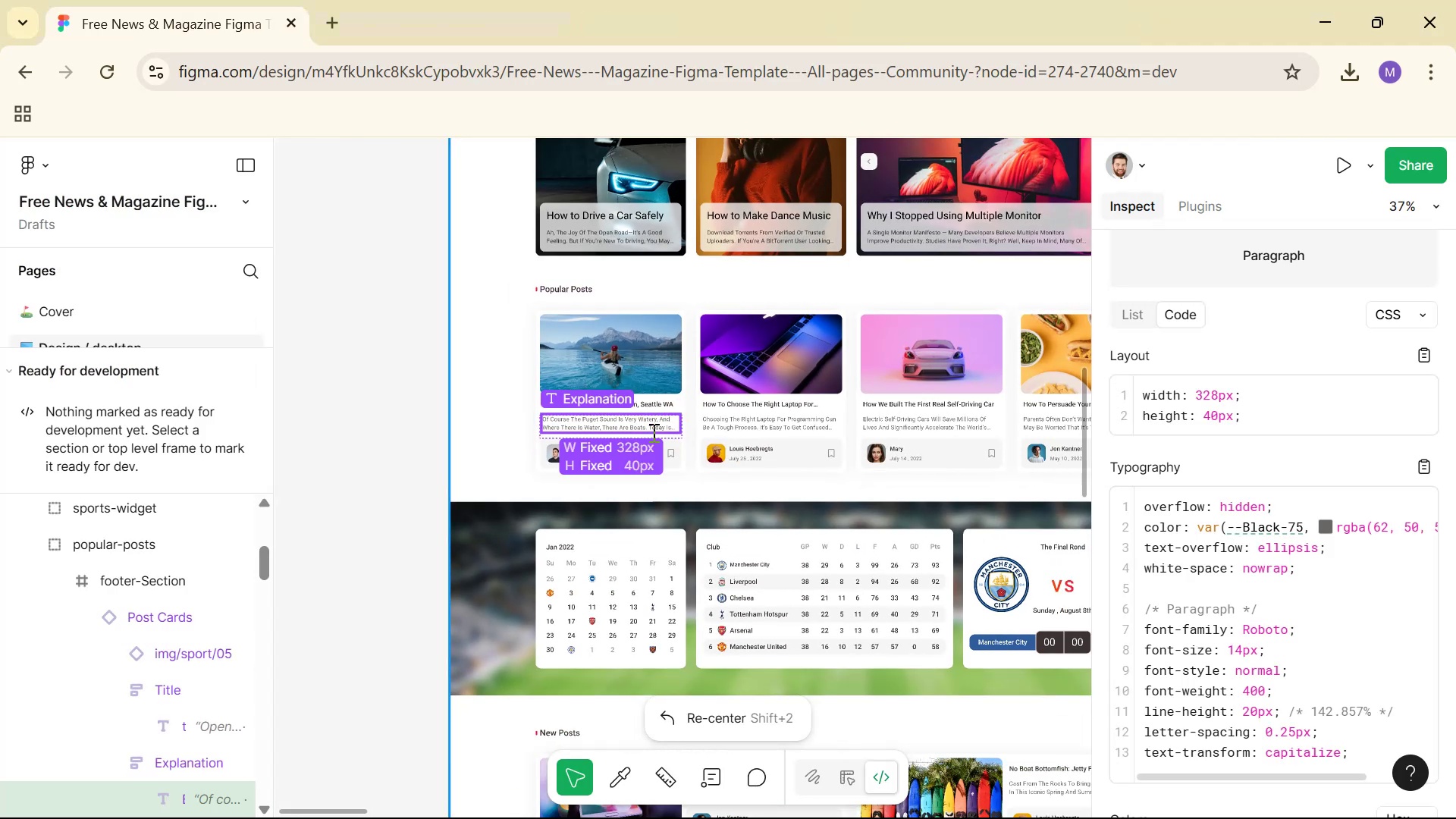 
key(Alt+AltLeft)
 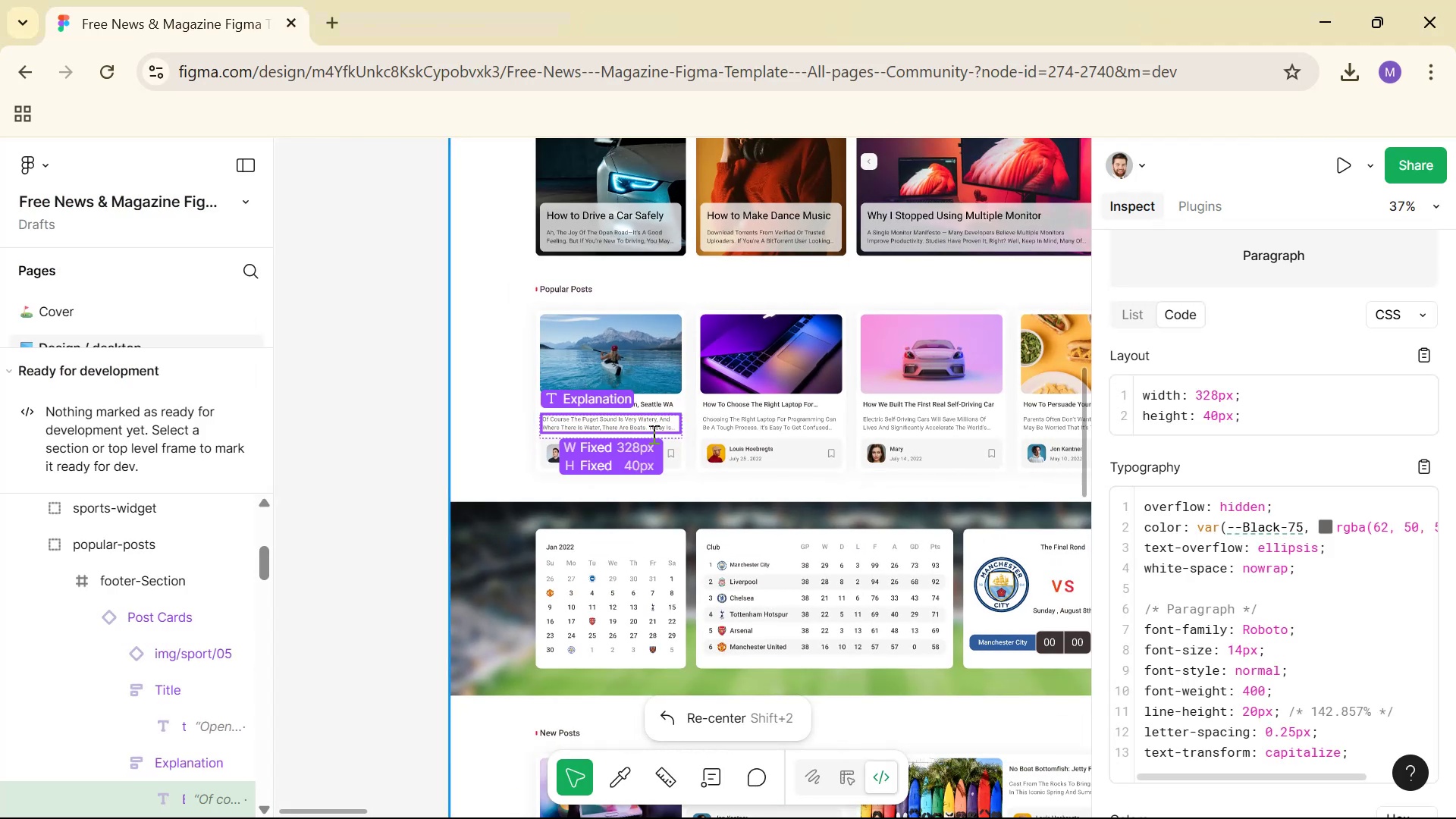 
key(Alt+Tab)
 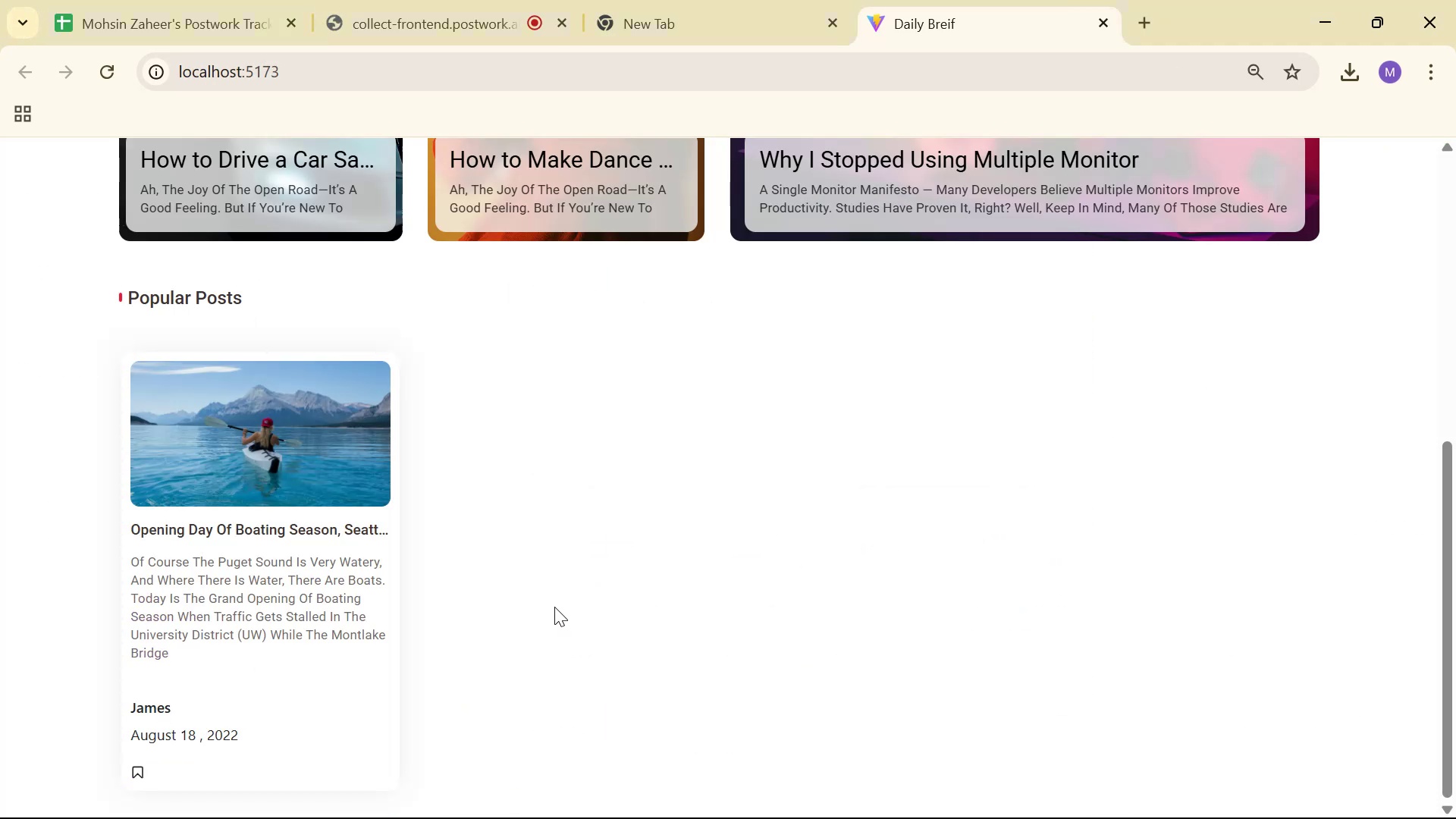 
key(Alt+Tab)
 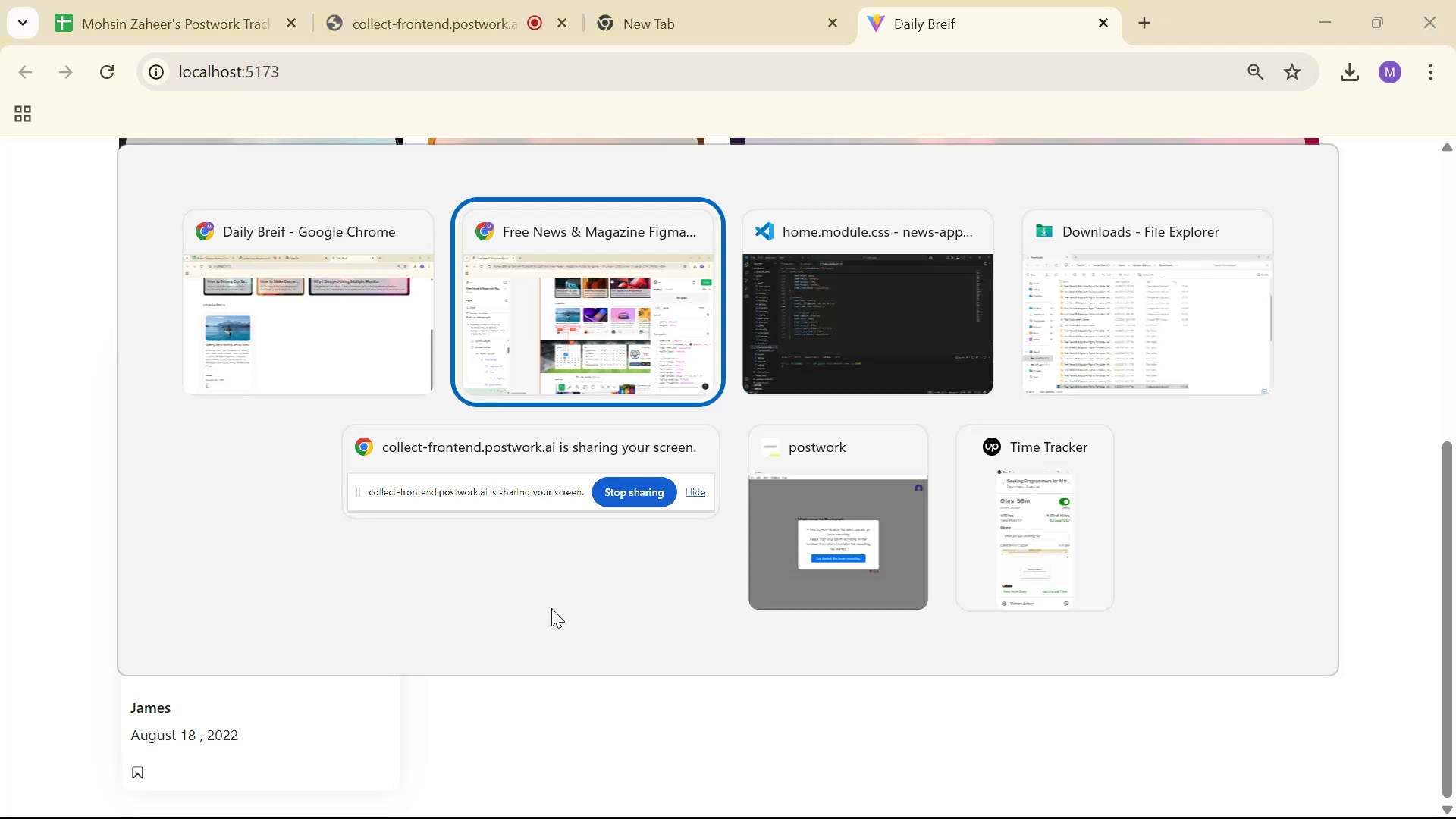 
key(Alt+Tab)
 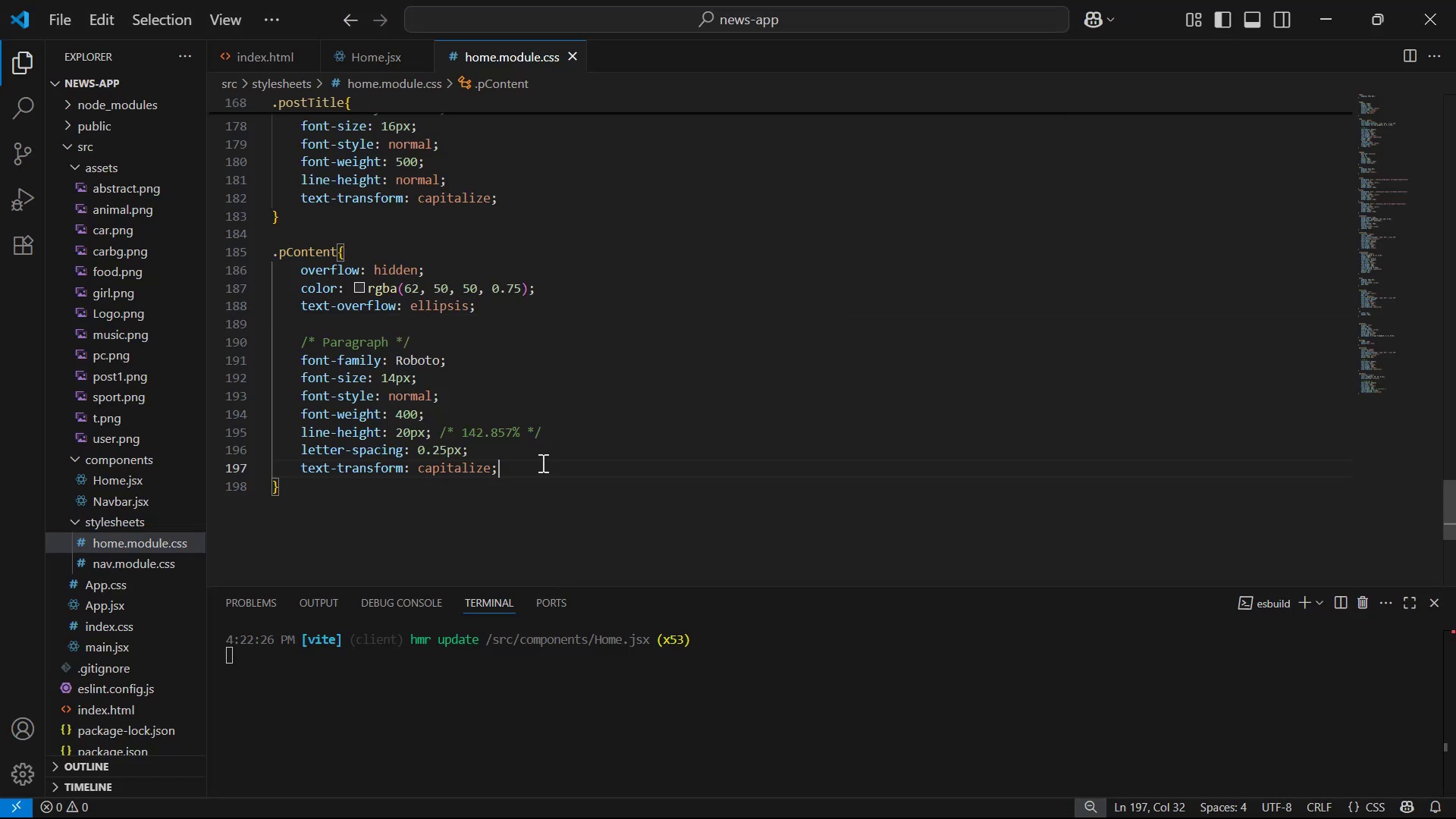 
key(Enter)
 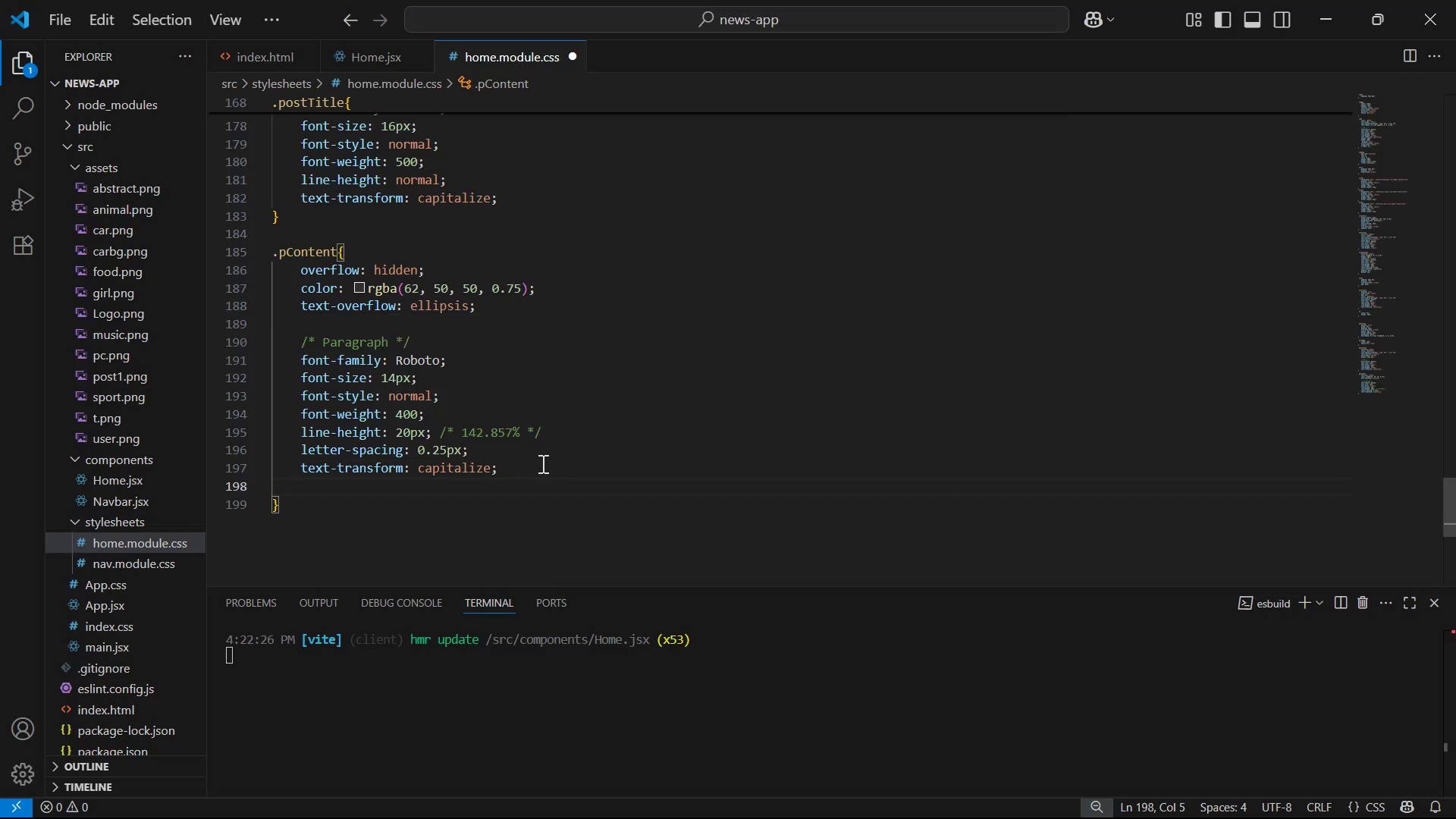 
type(ye)
key(Backspace)
key(Backspace)
type(te)
 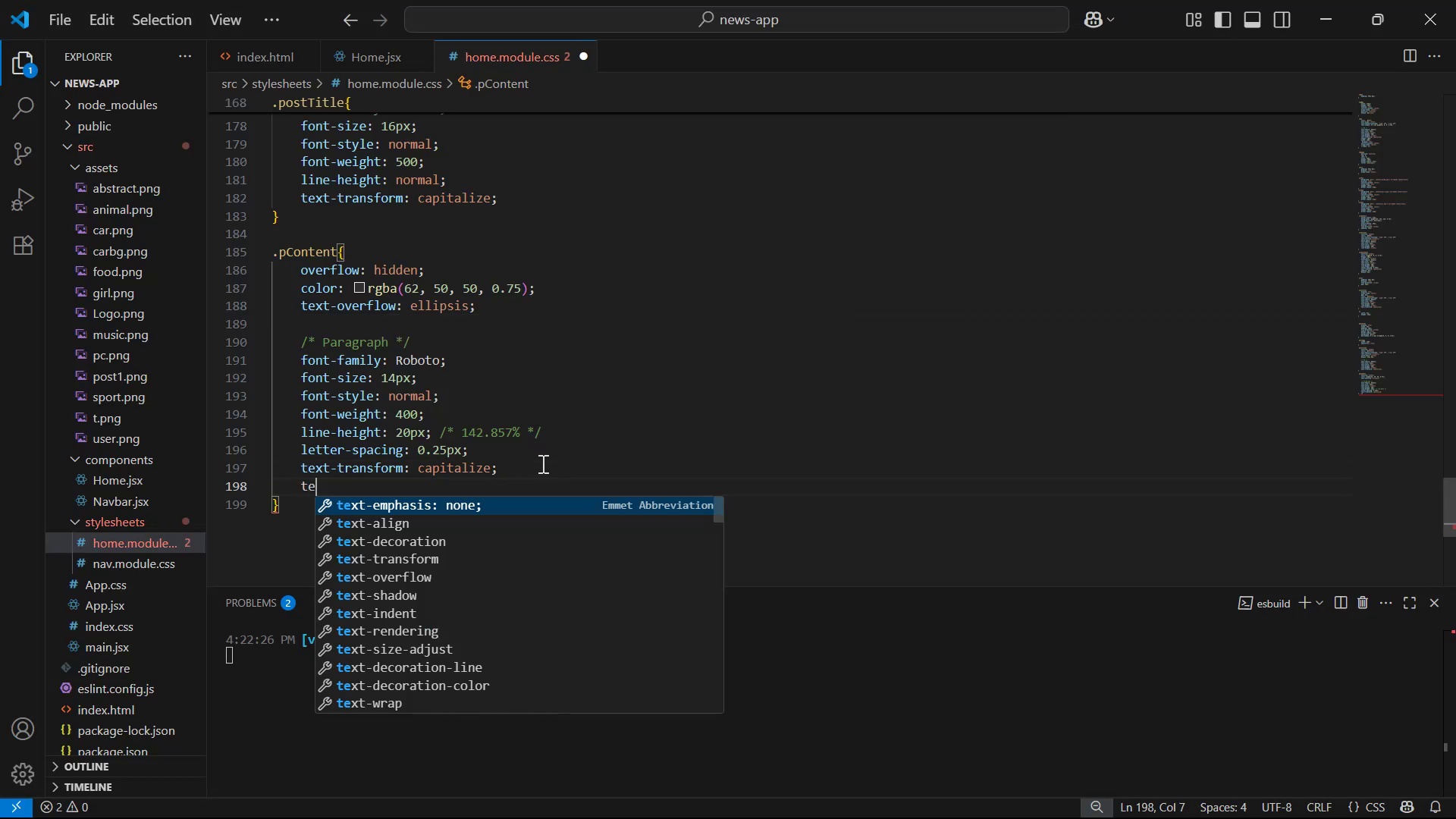 
key(ArrowDown)
 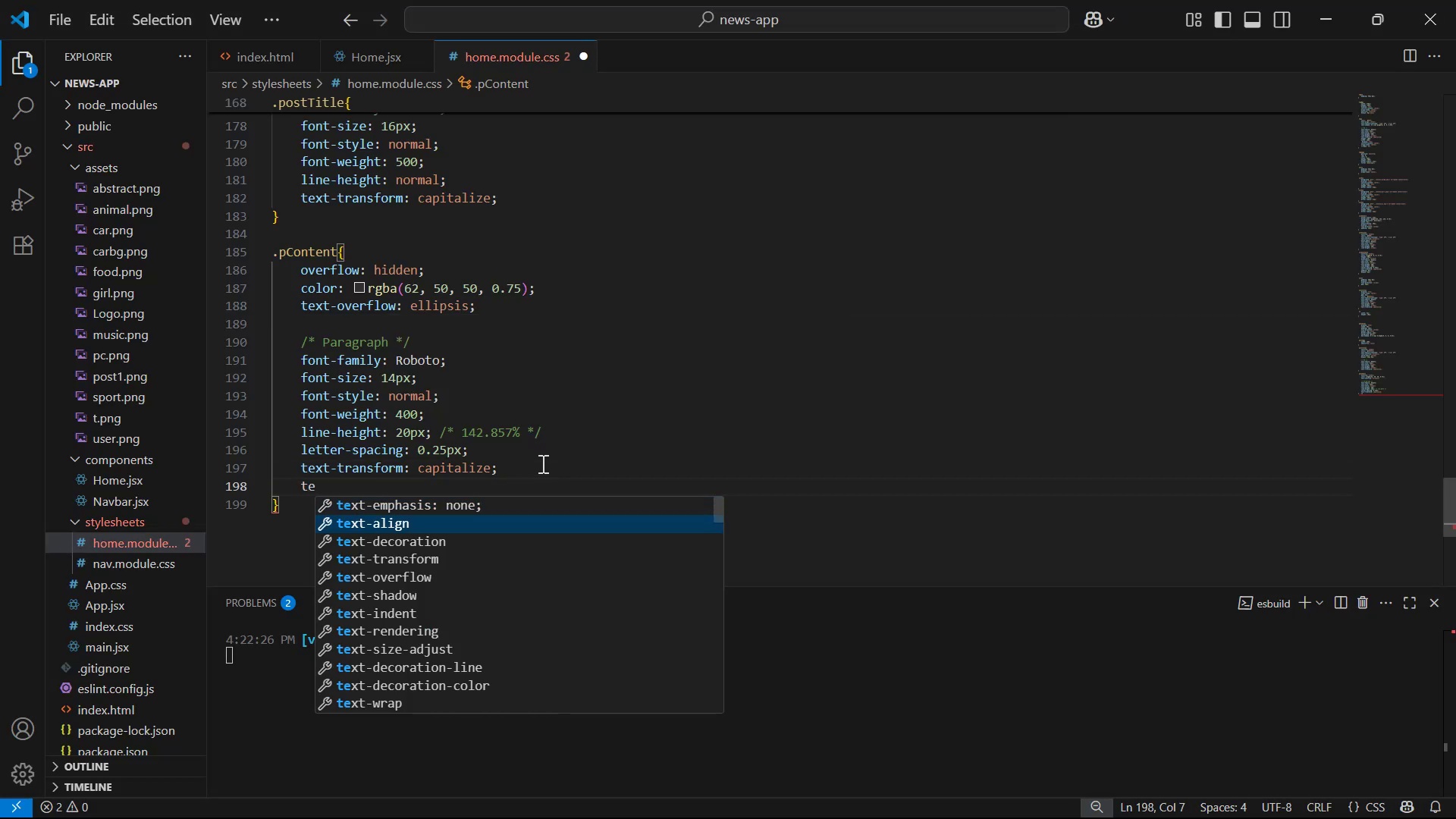 
key(Enter)
 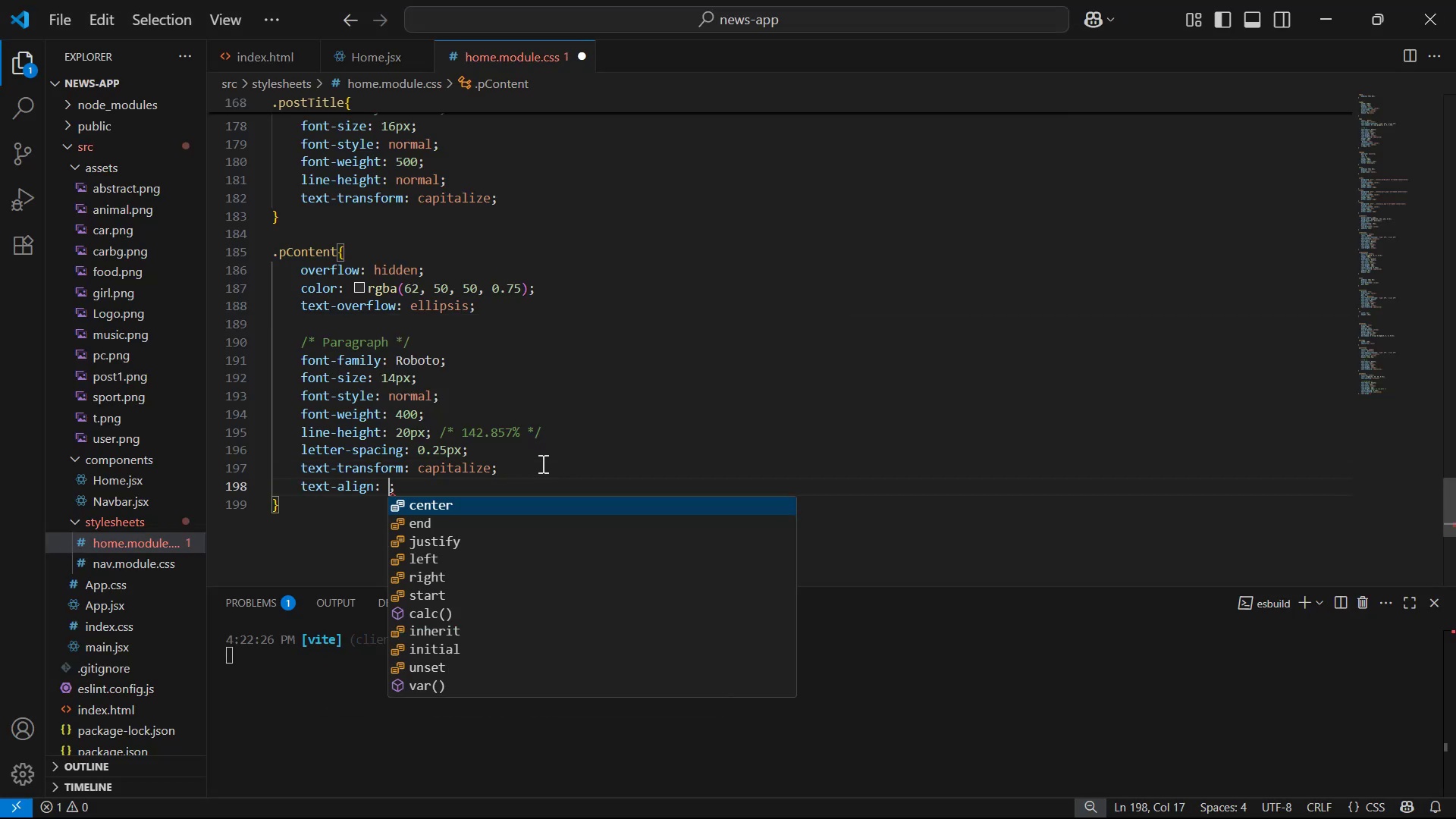 
key(ArrowDown)
 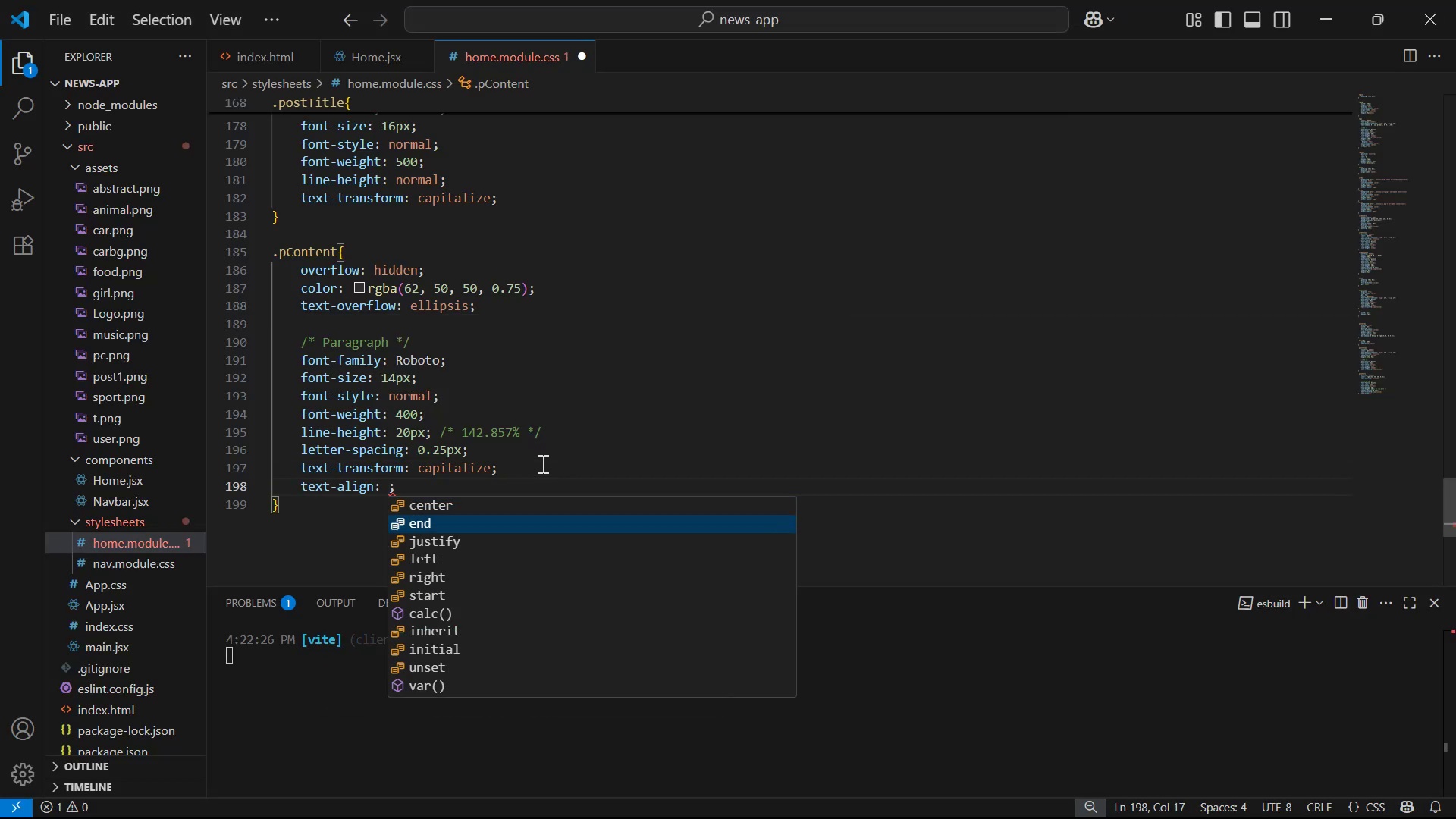 
key(ArrowDown)
 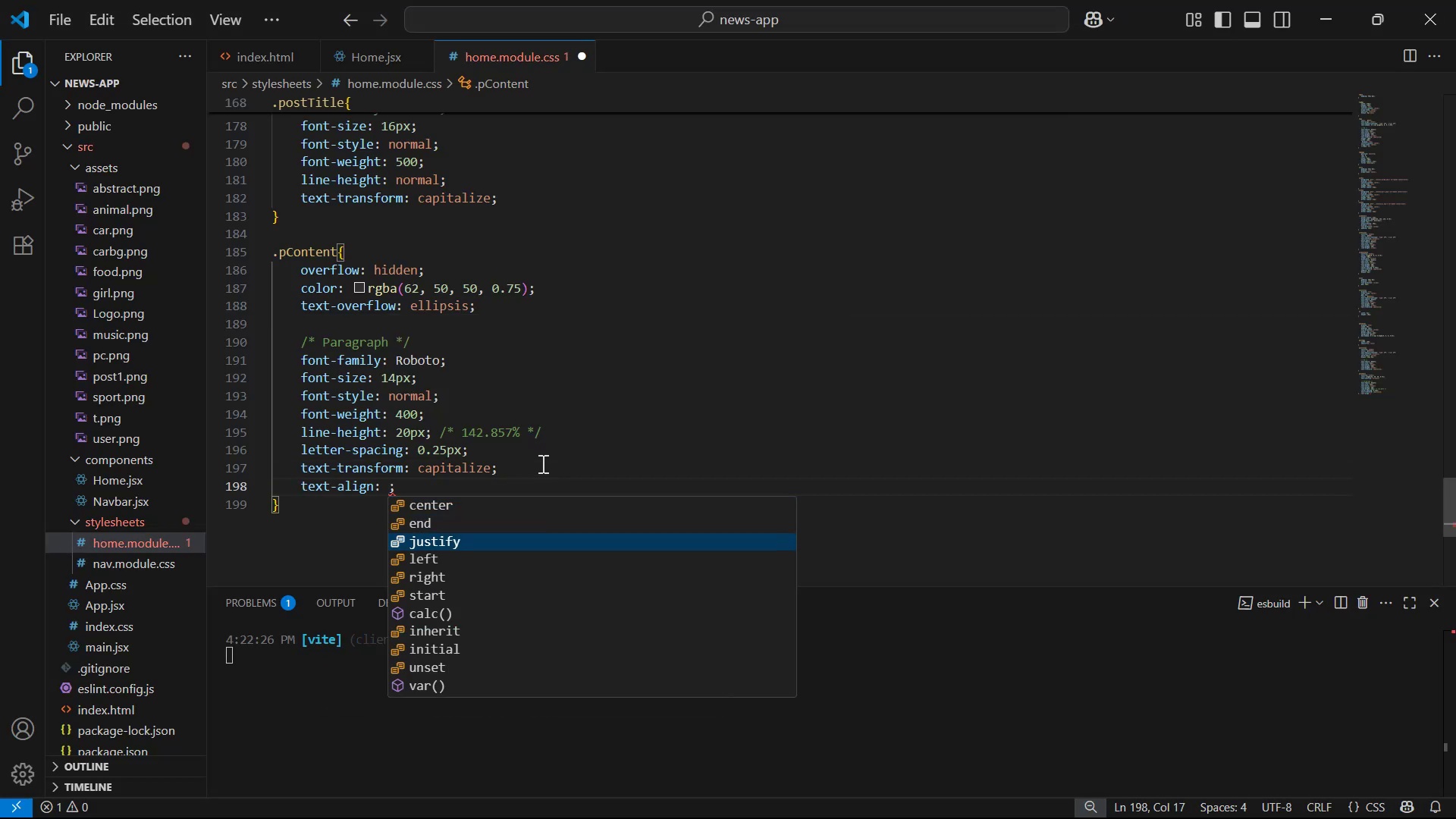 
key(Enter)
 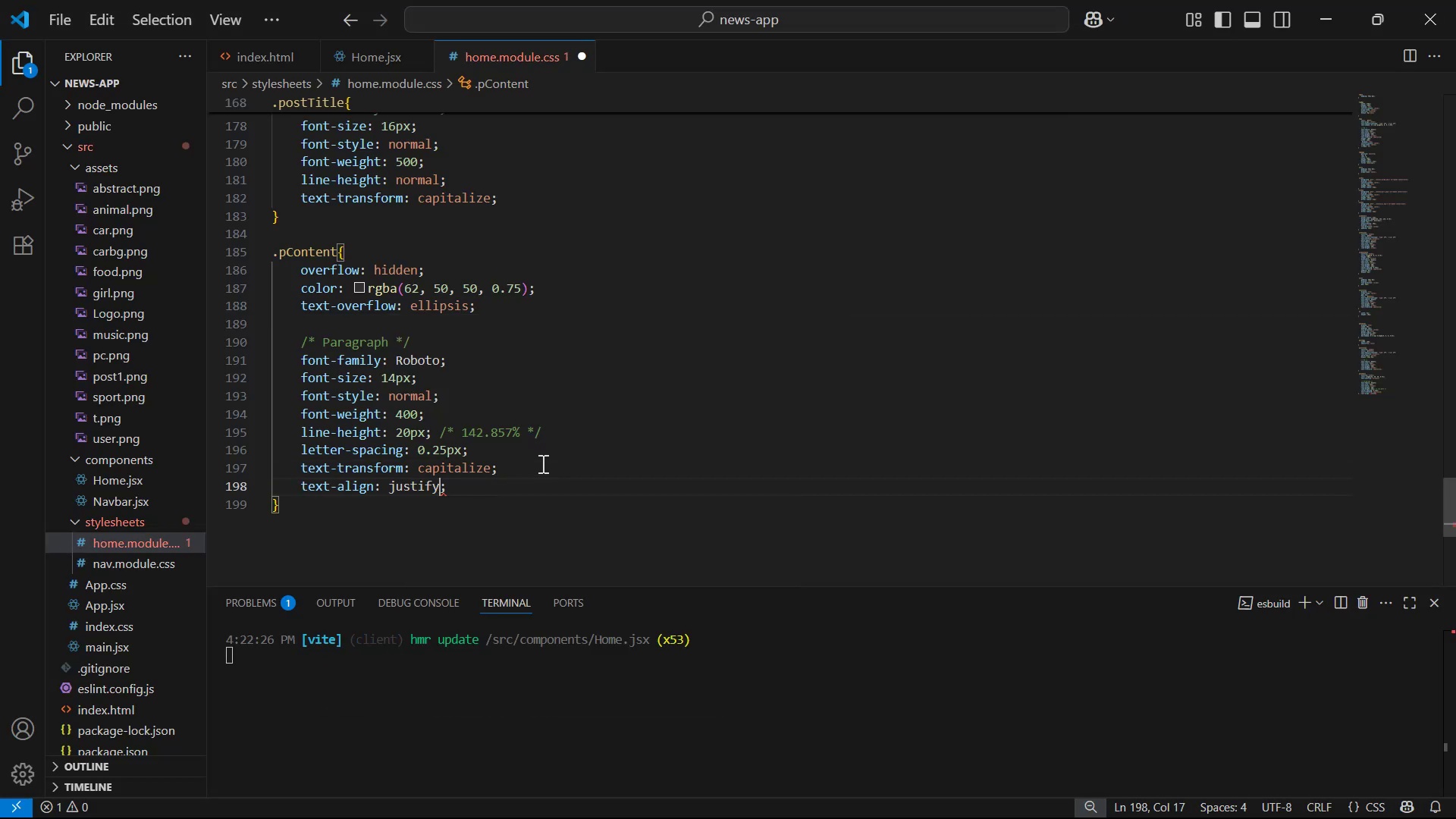 
key(Control+S)
 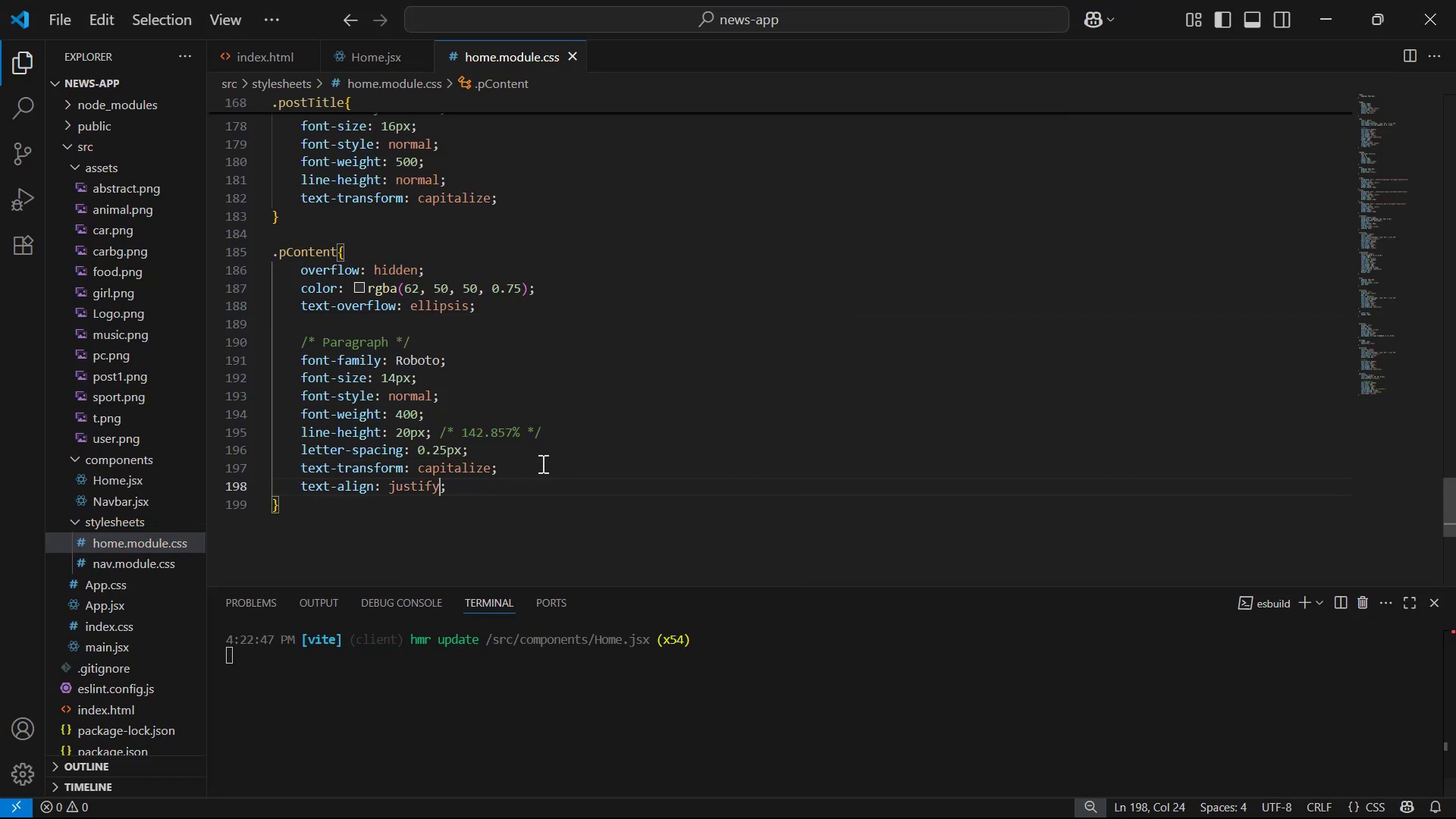 
key(Alt+Tab)
 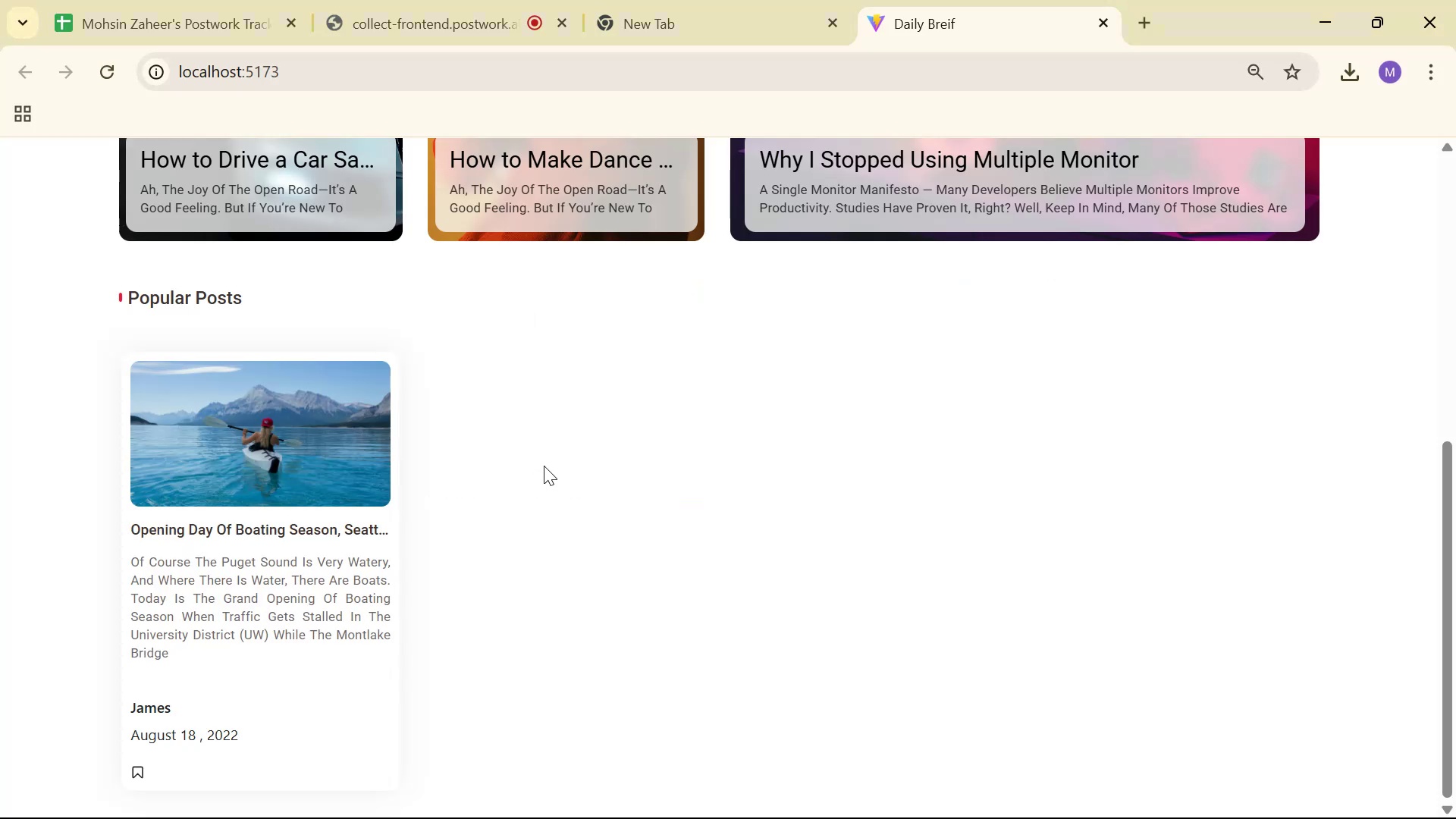 
scroll: coordinate [133, 323], scroll_direction: down, amount: 5.0
 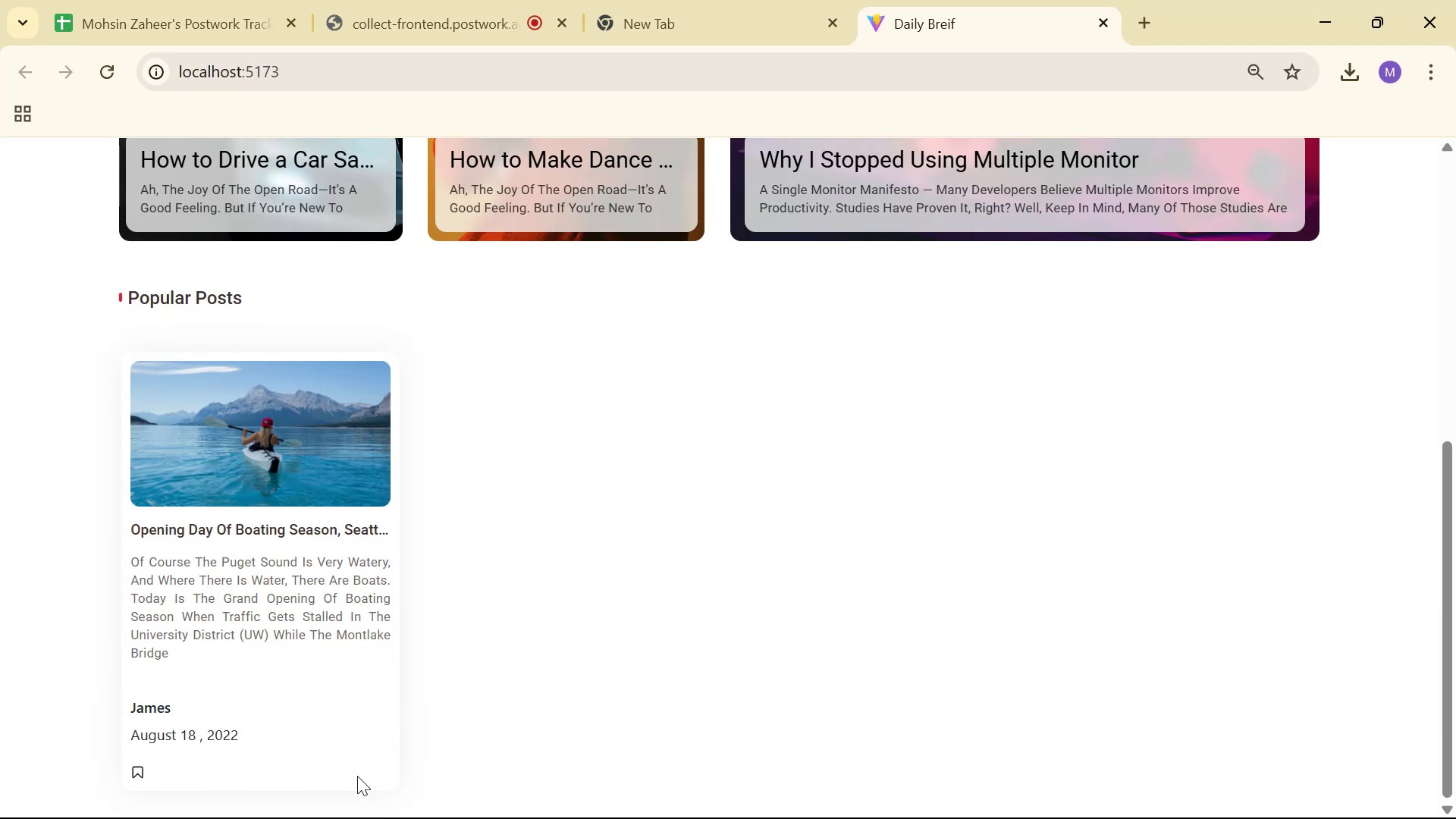 
key(Alt+Tab)
 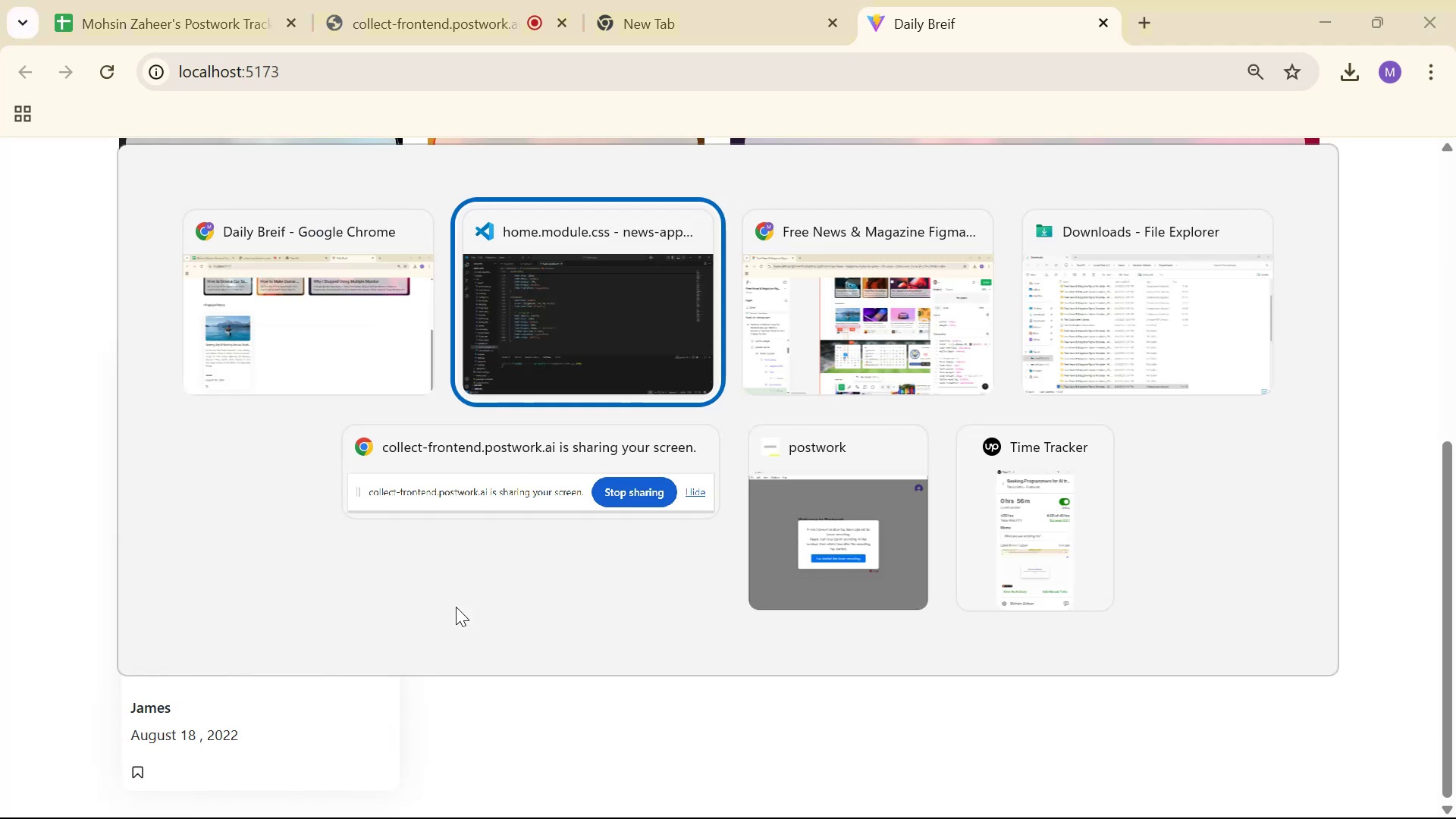 
key(Alt+Tab)
 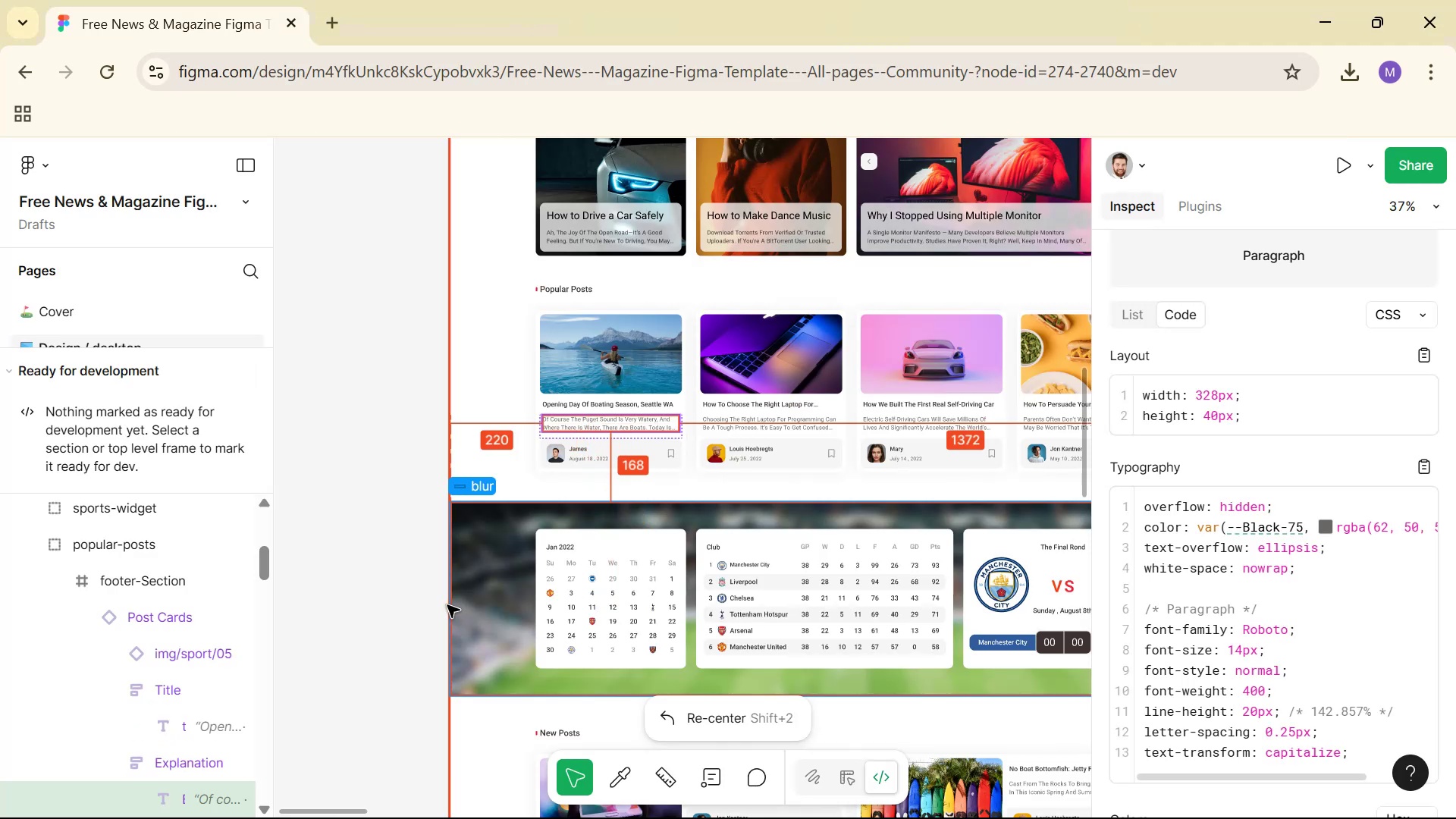 
hold_key(key=ControlLeft, duration=1.23)
scroll: coordinate [611, 487], scroll_direction: up, amount: 11.0
 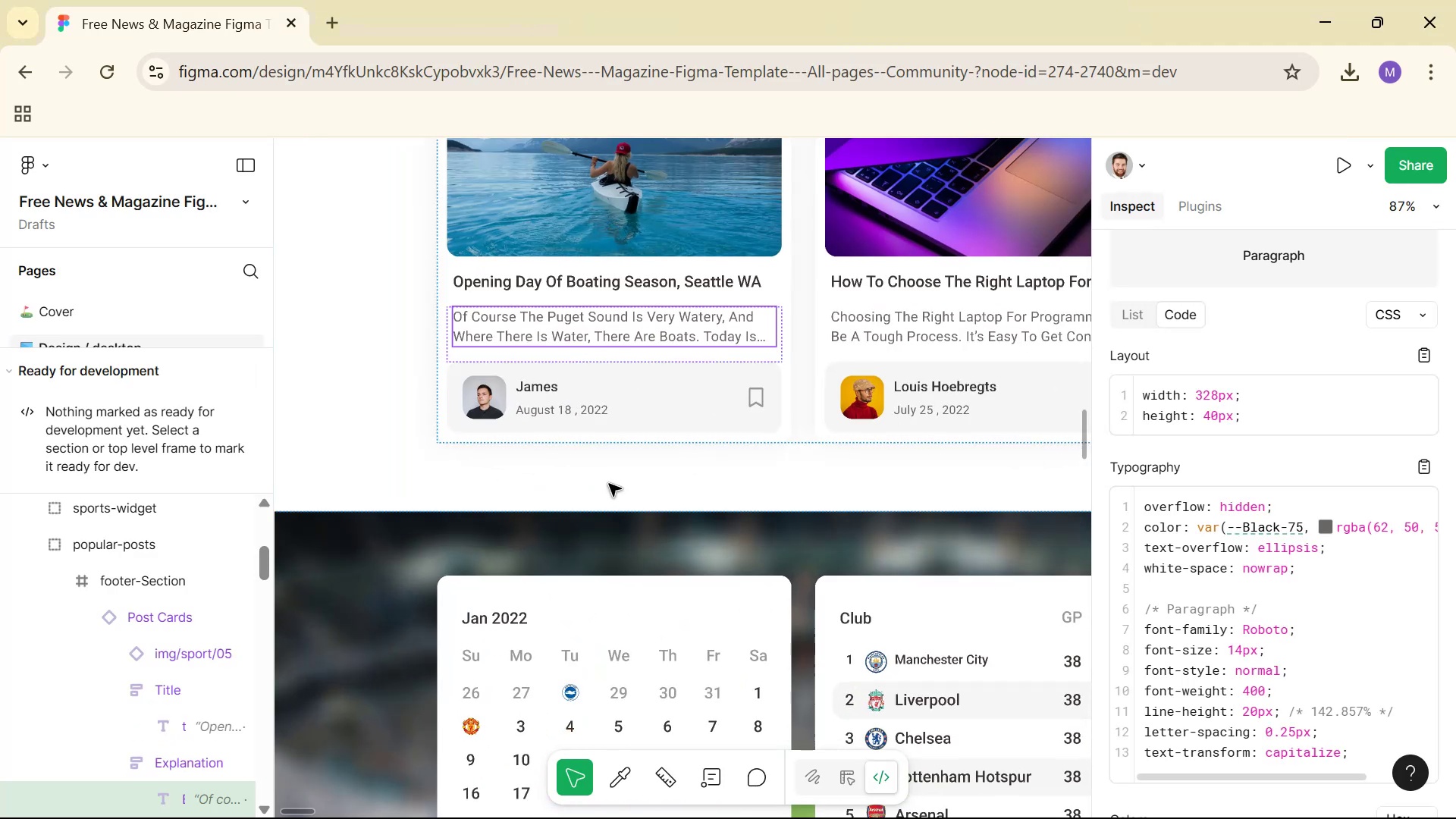 
key(Alt+AltLeft)
 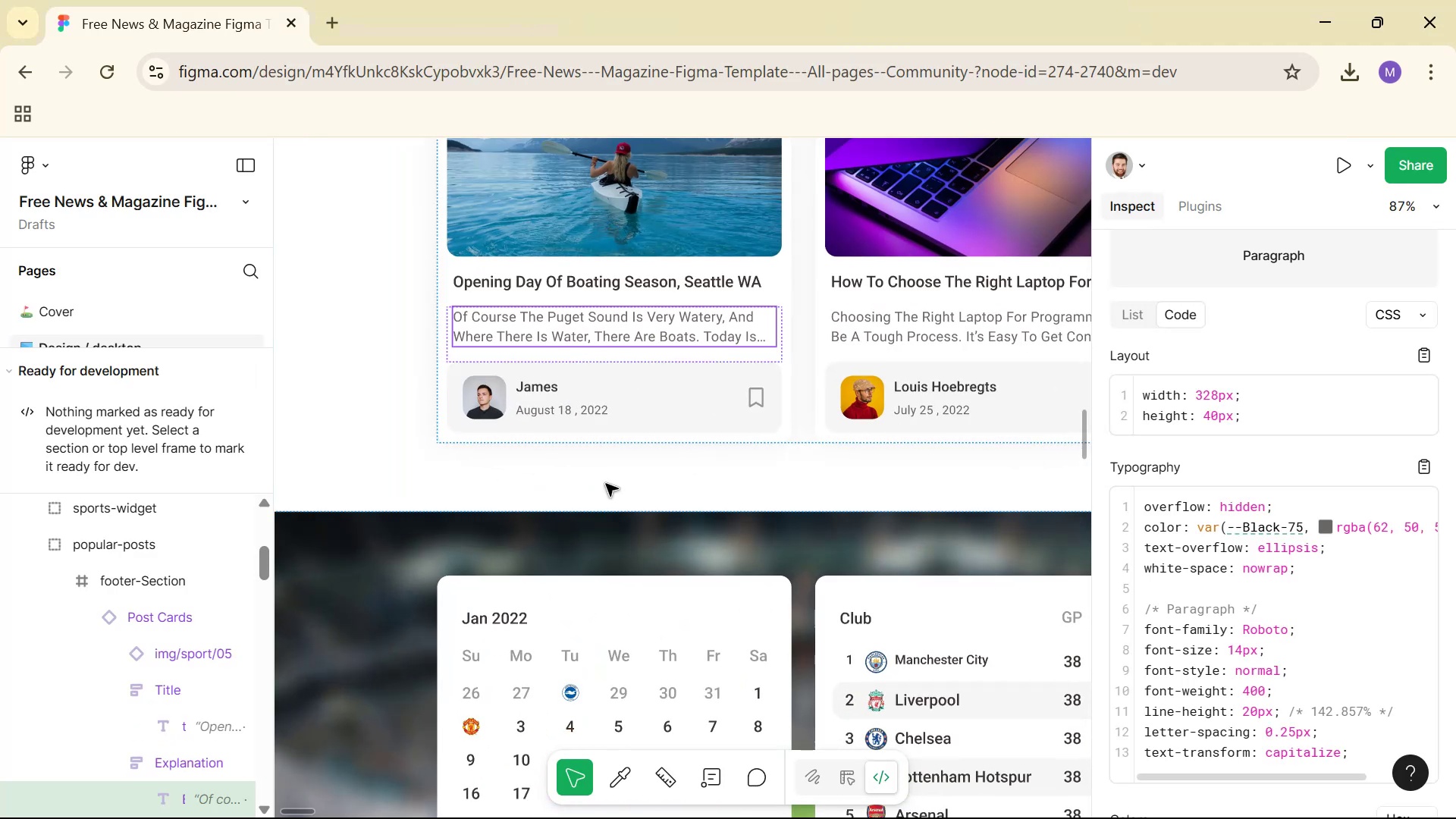 
key(Alt+Tab)
 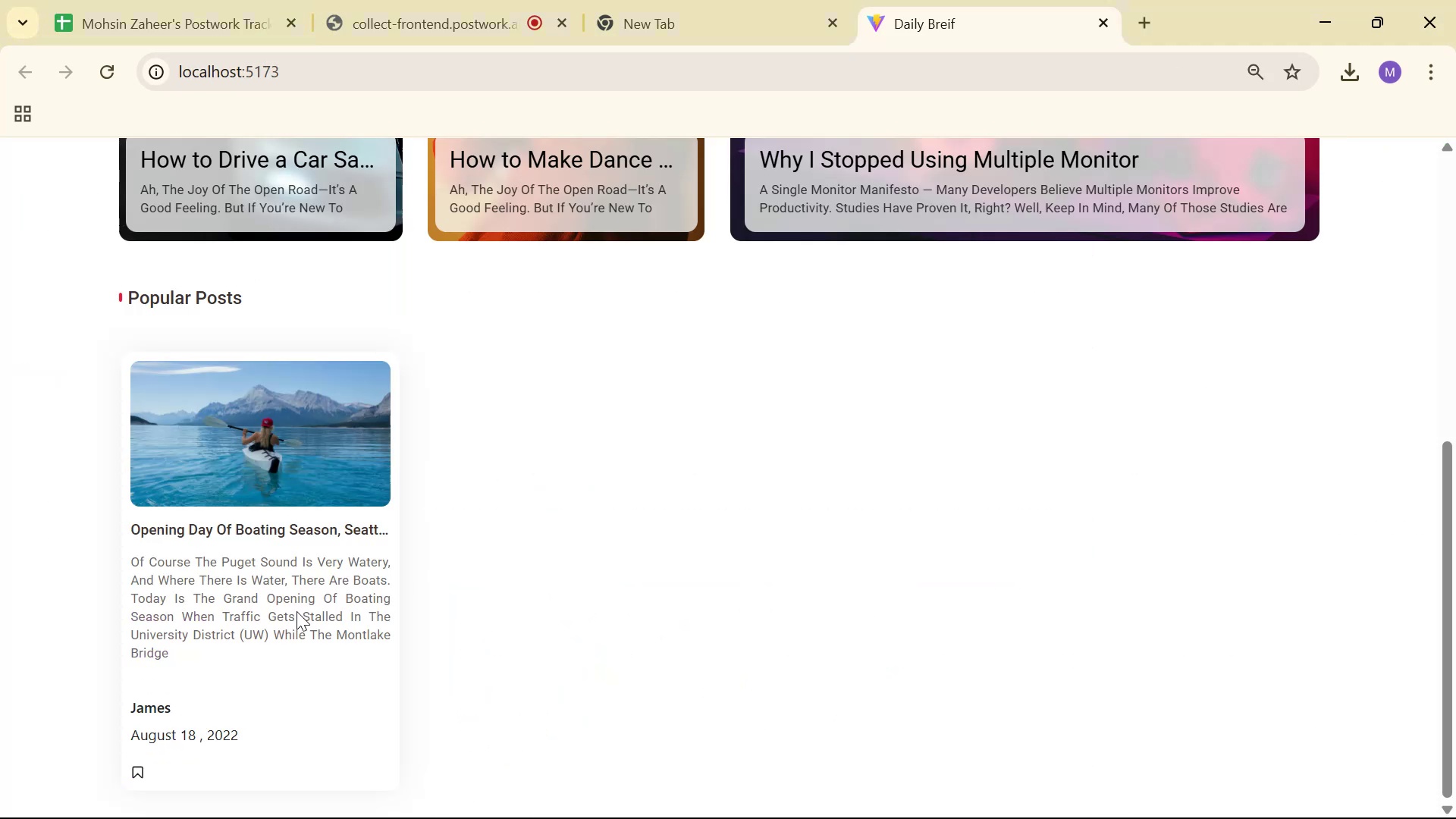 
scroll: coordinate [281, 617], scroll_direction: down, amount: 4.0
 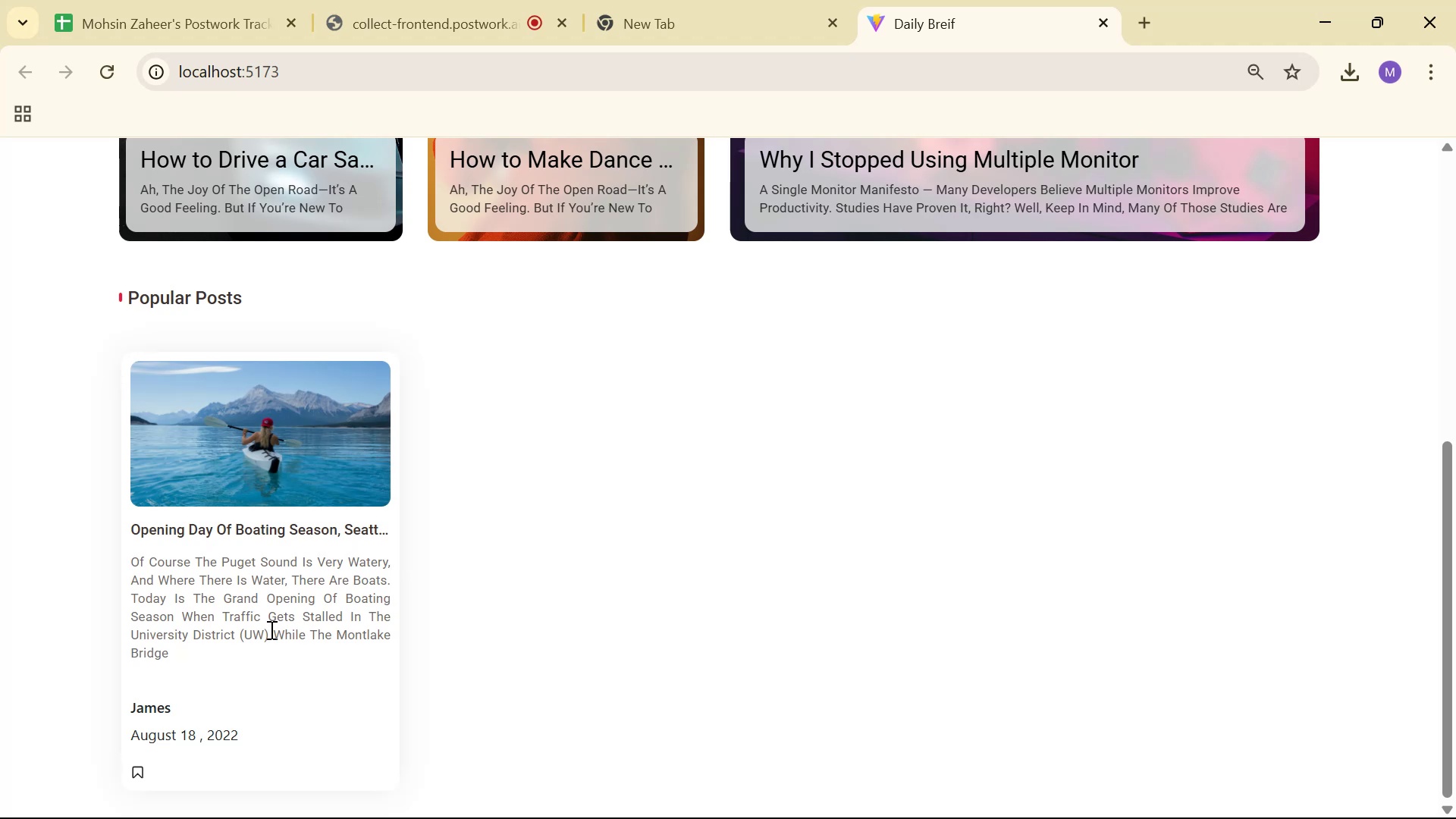 
key(Alt+Tab)
 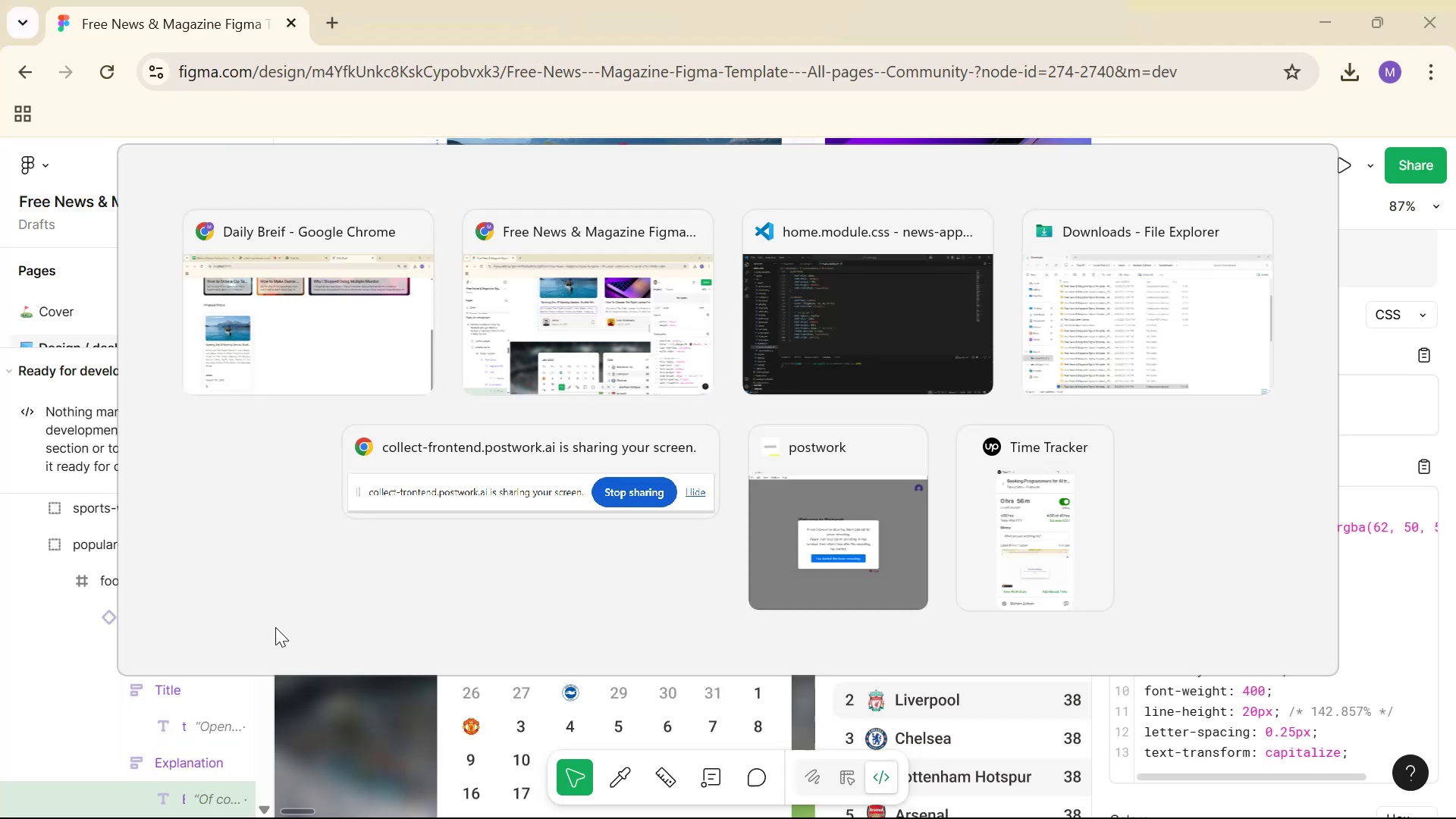 
key(Alt+AltLeft)
 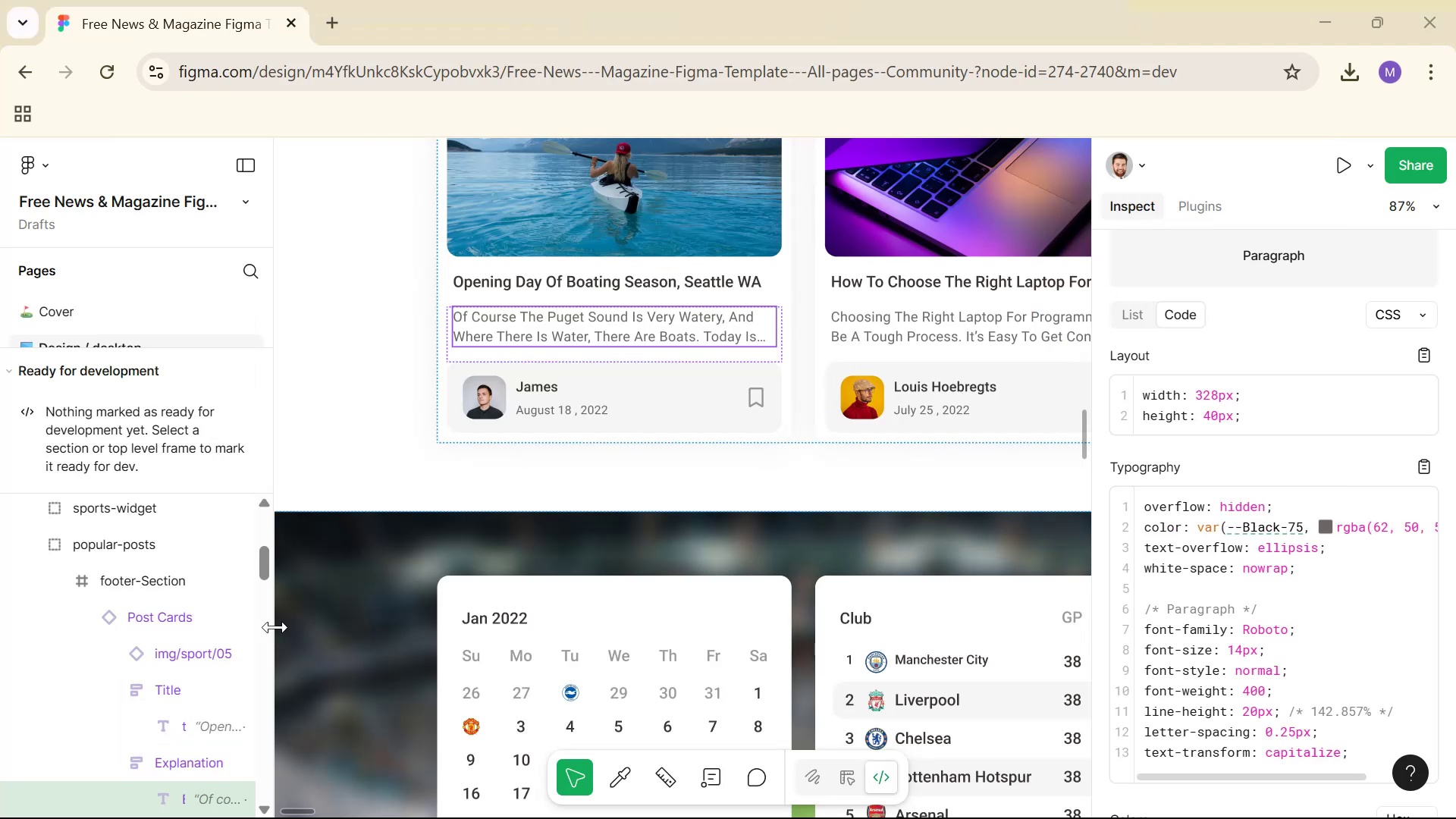 
key(Alt+Tab)
 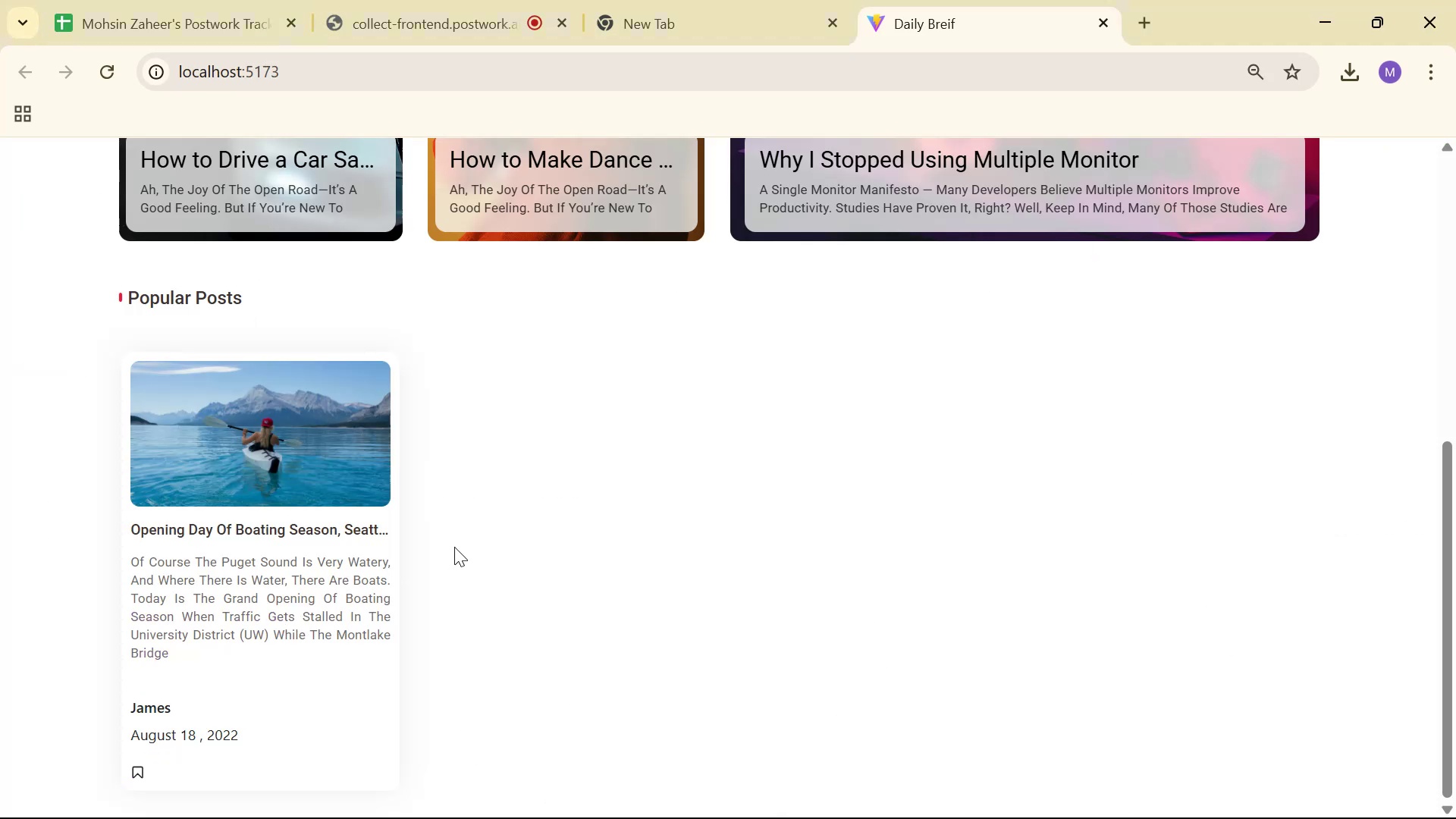 
scroll: coordinate [468, 558], scroll_direction: down, amount: 5.0
 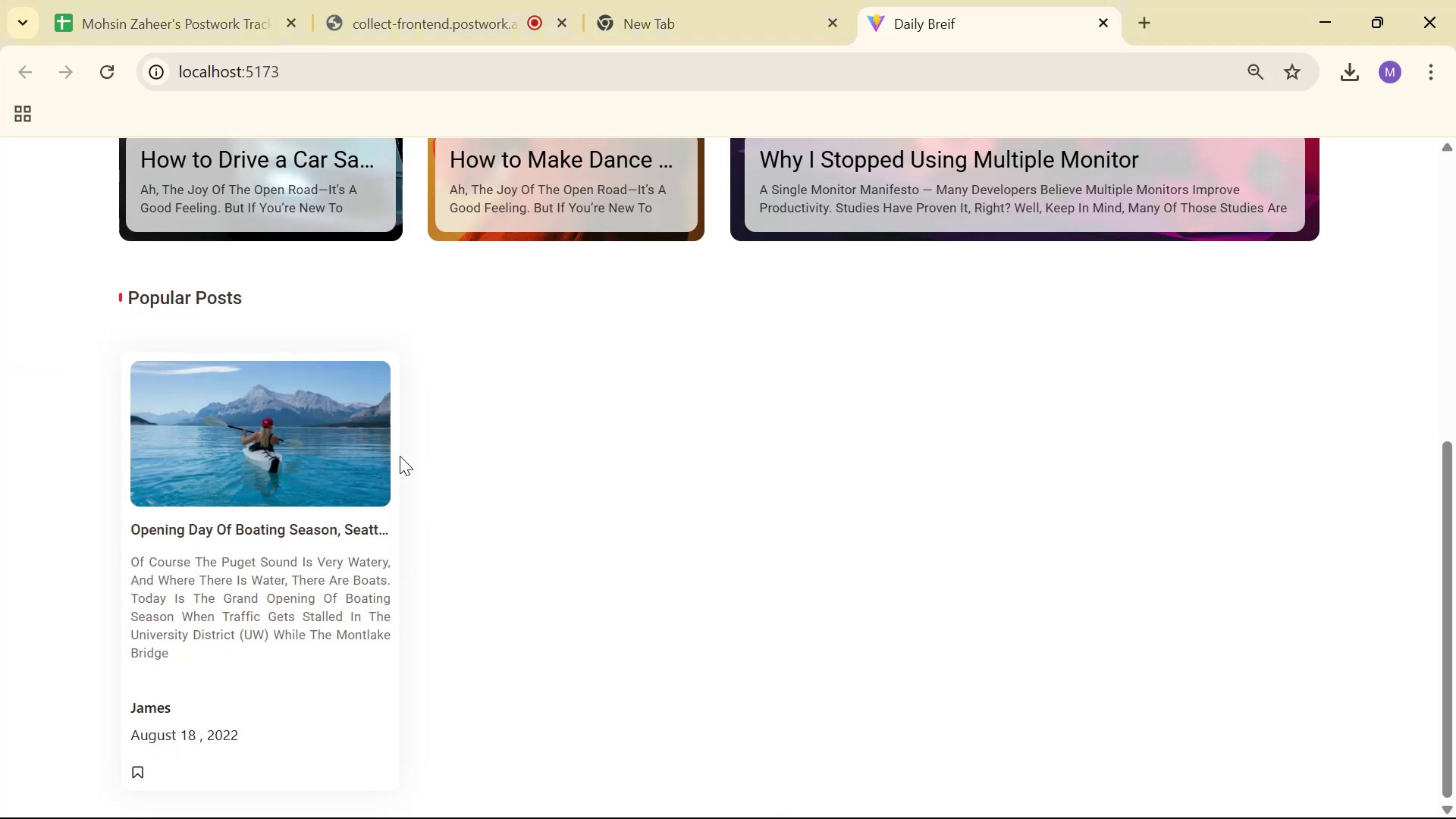 
key(Alt+Tab)
 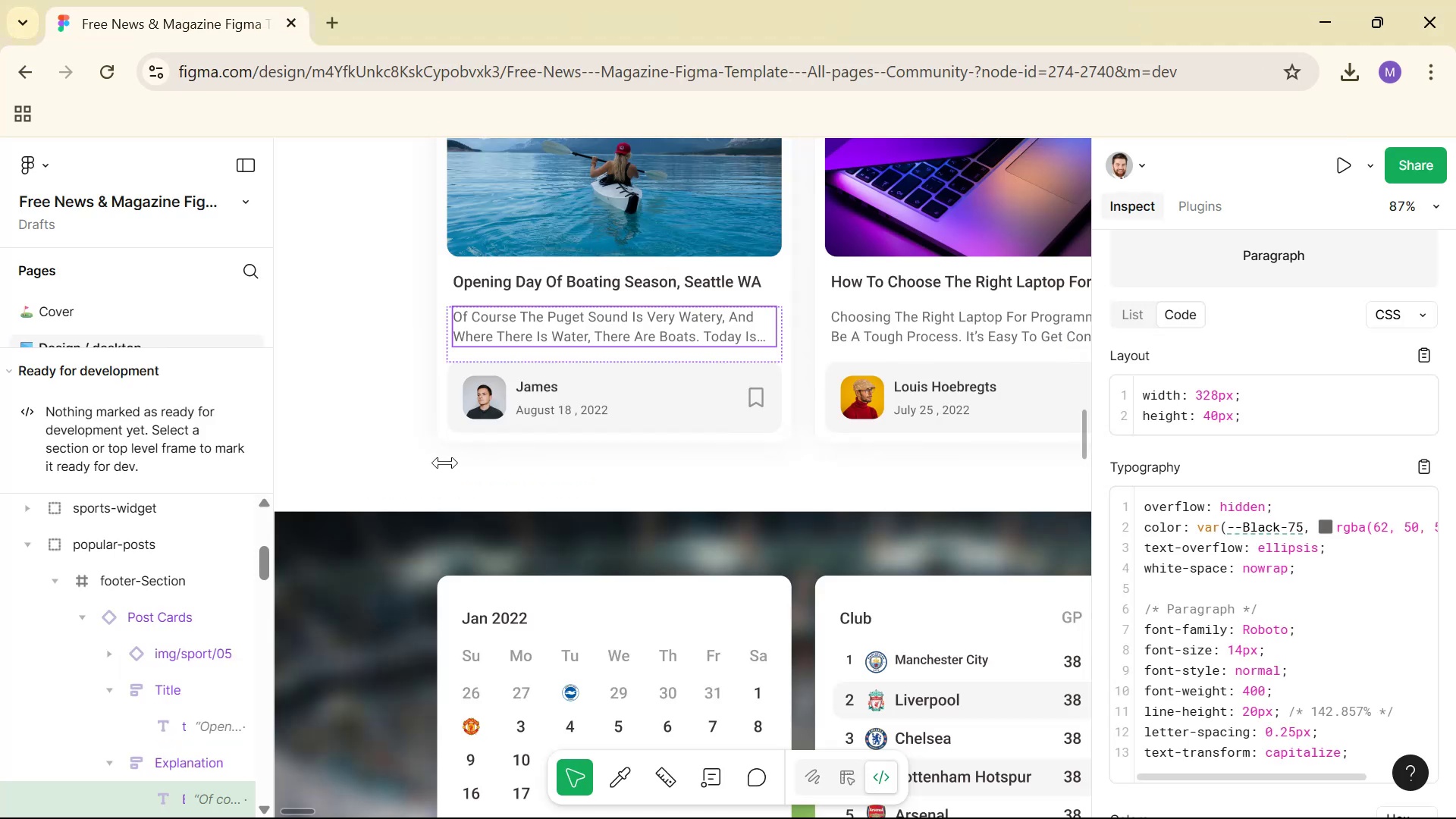 
key(Alt+Tab)
 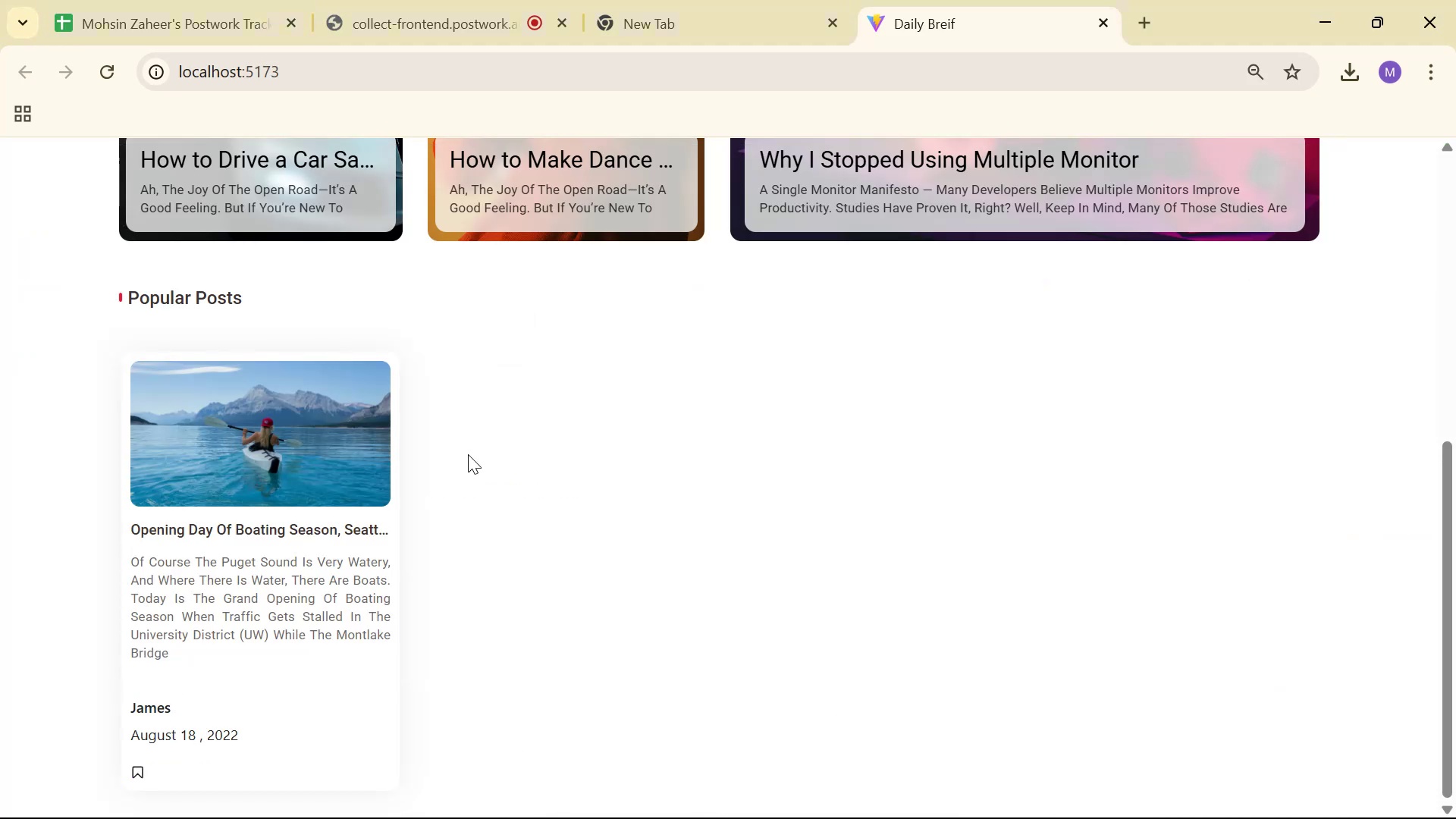 
key(Alt+Tab)
 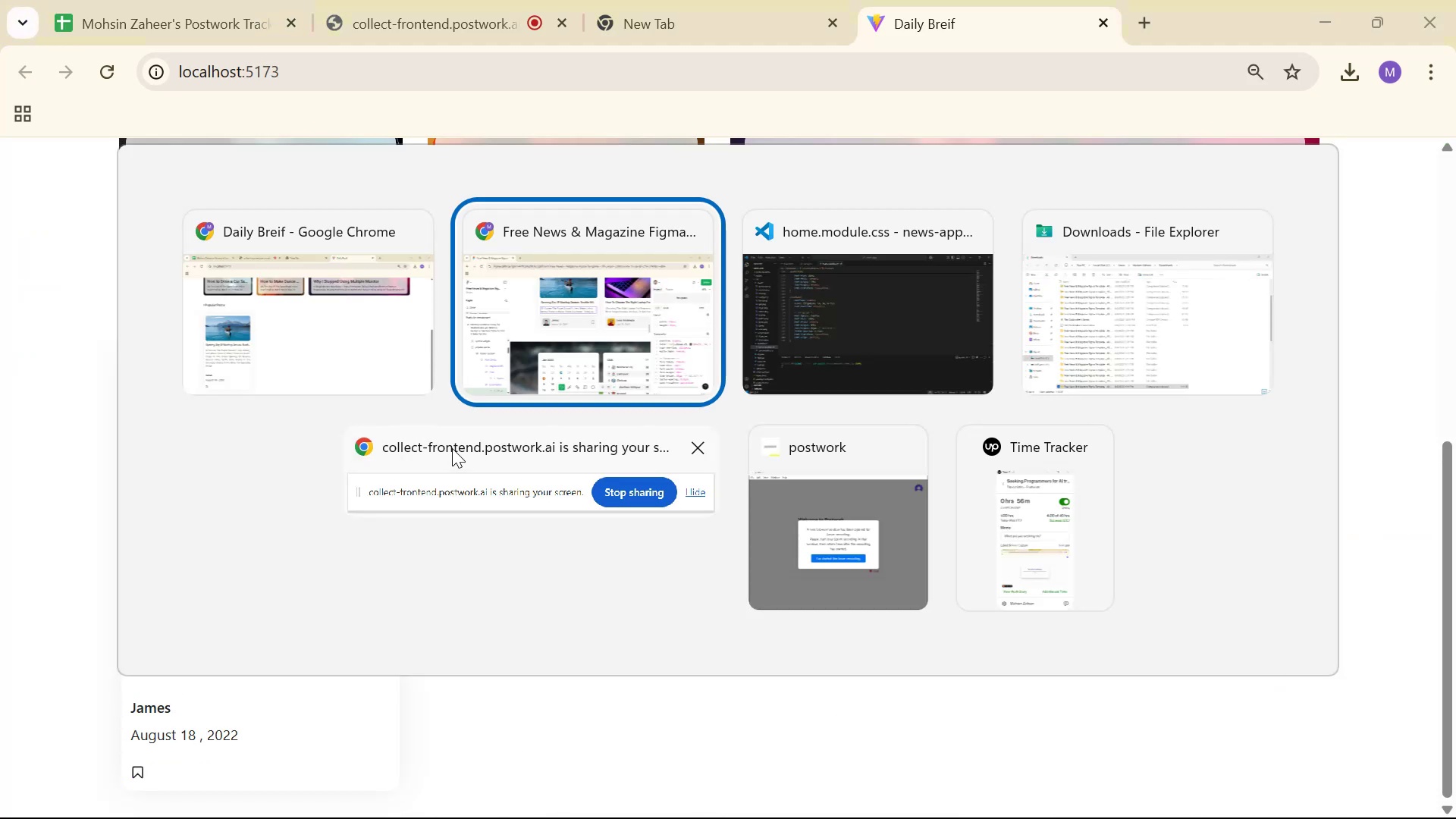 
key(Alt+Tab)
 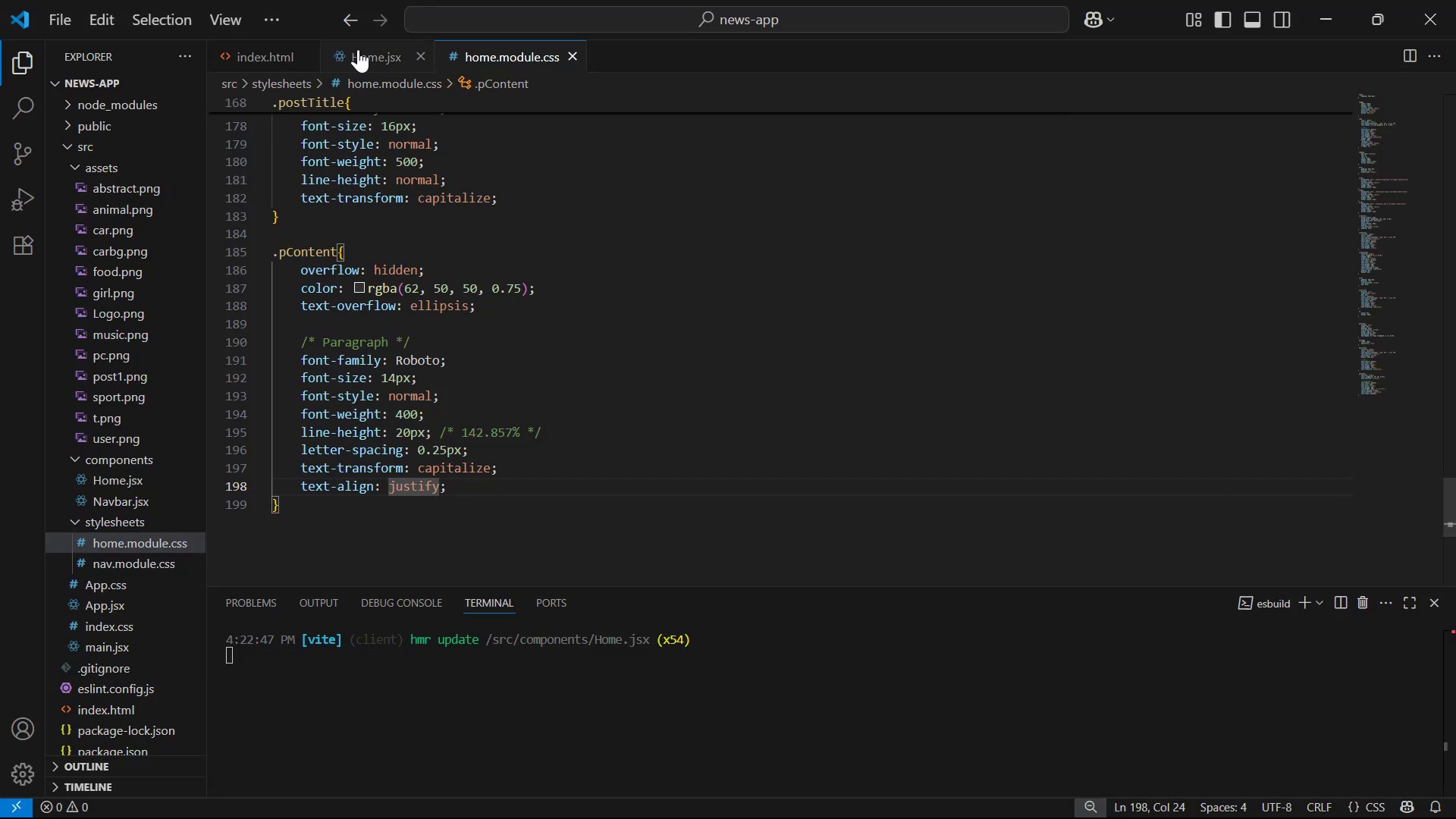 
scroll: coordinate [491, 472], scroll_direction: down, amount: 3.0
 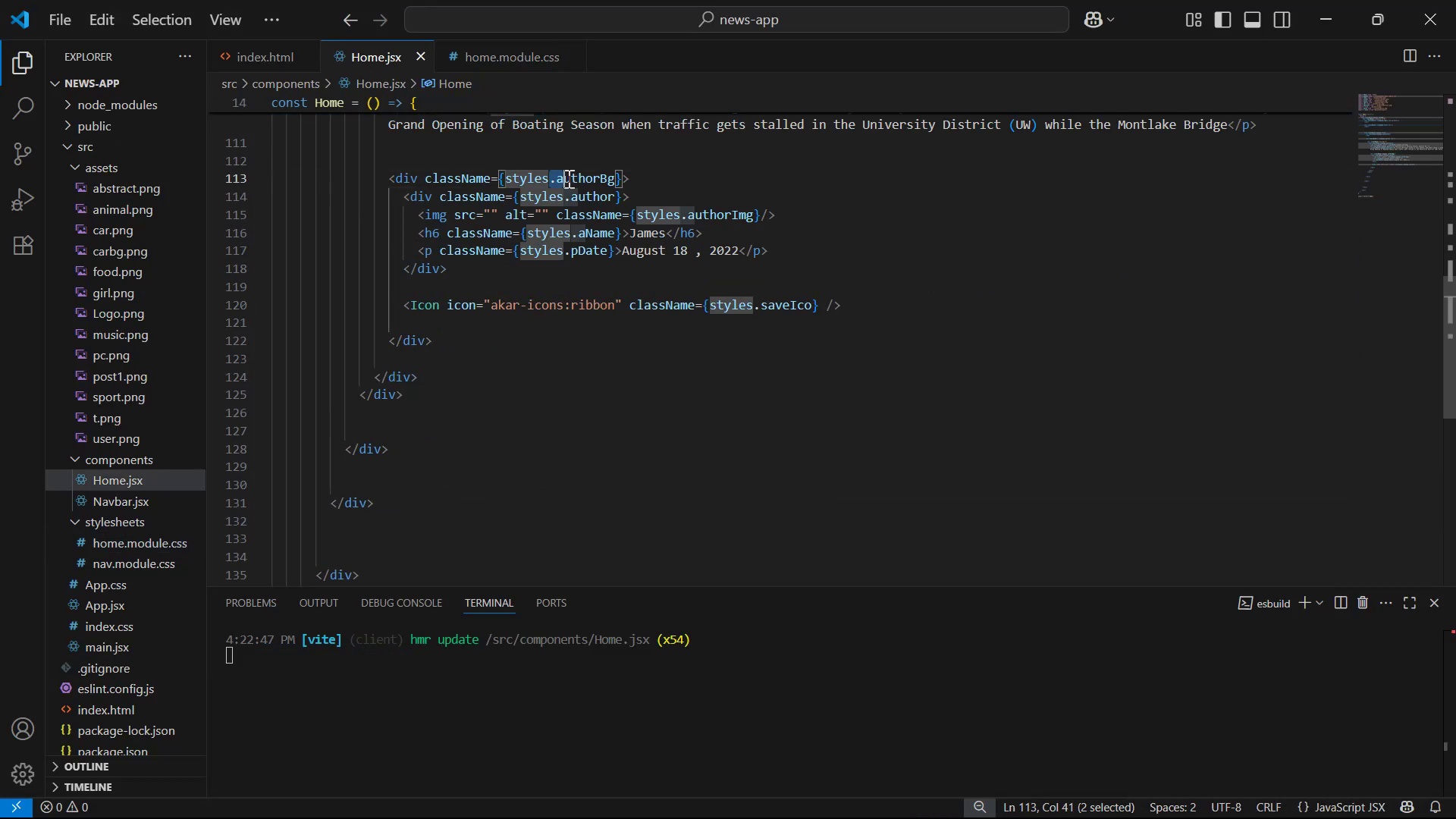 
key(Control+C)
 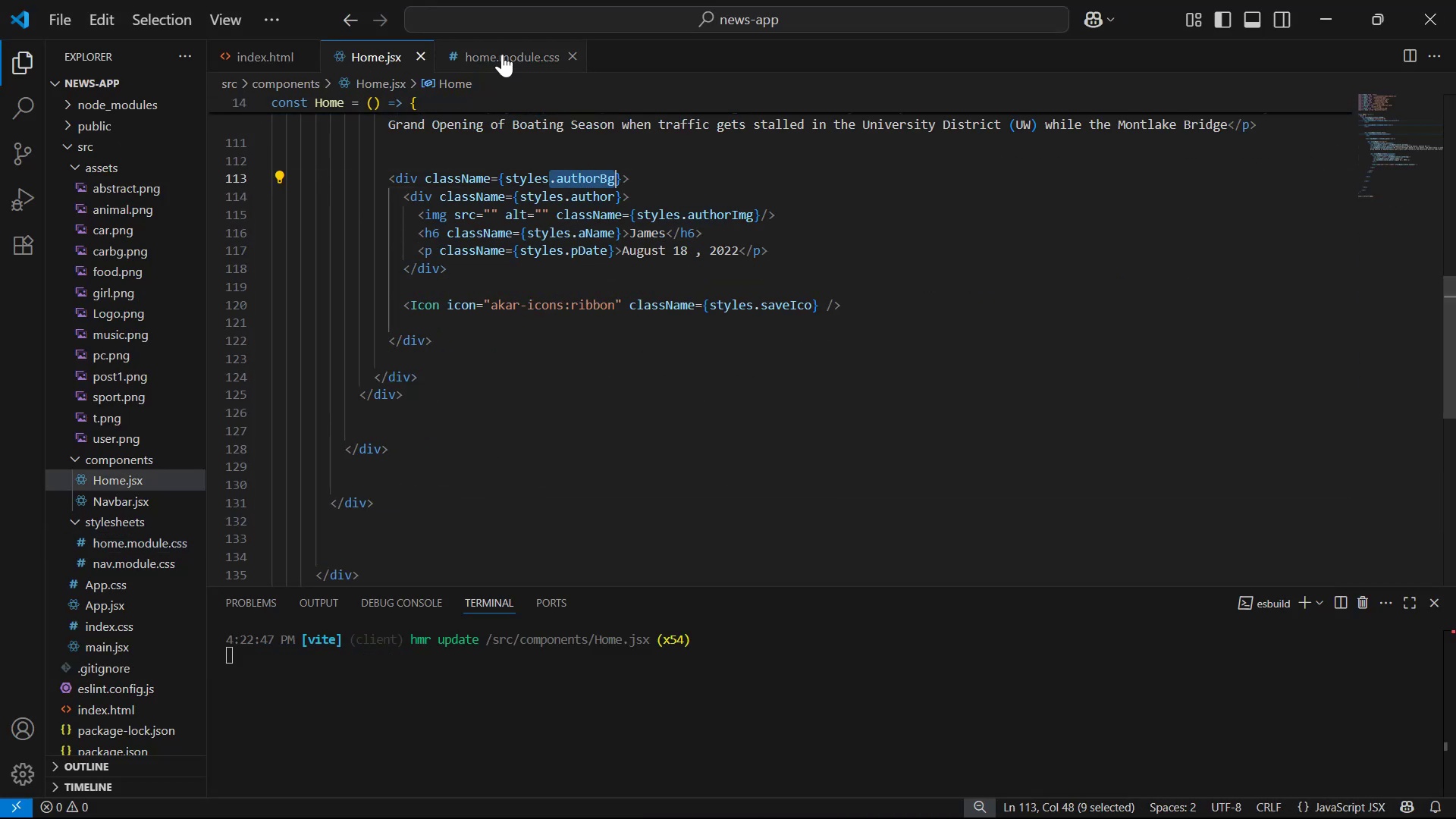 
left_click([508, 52])
 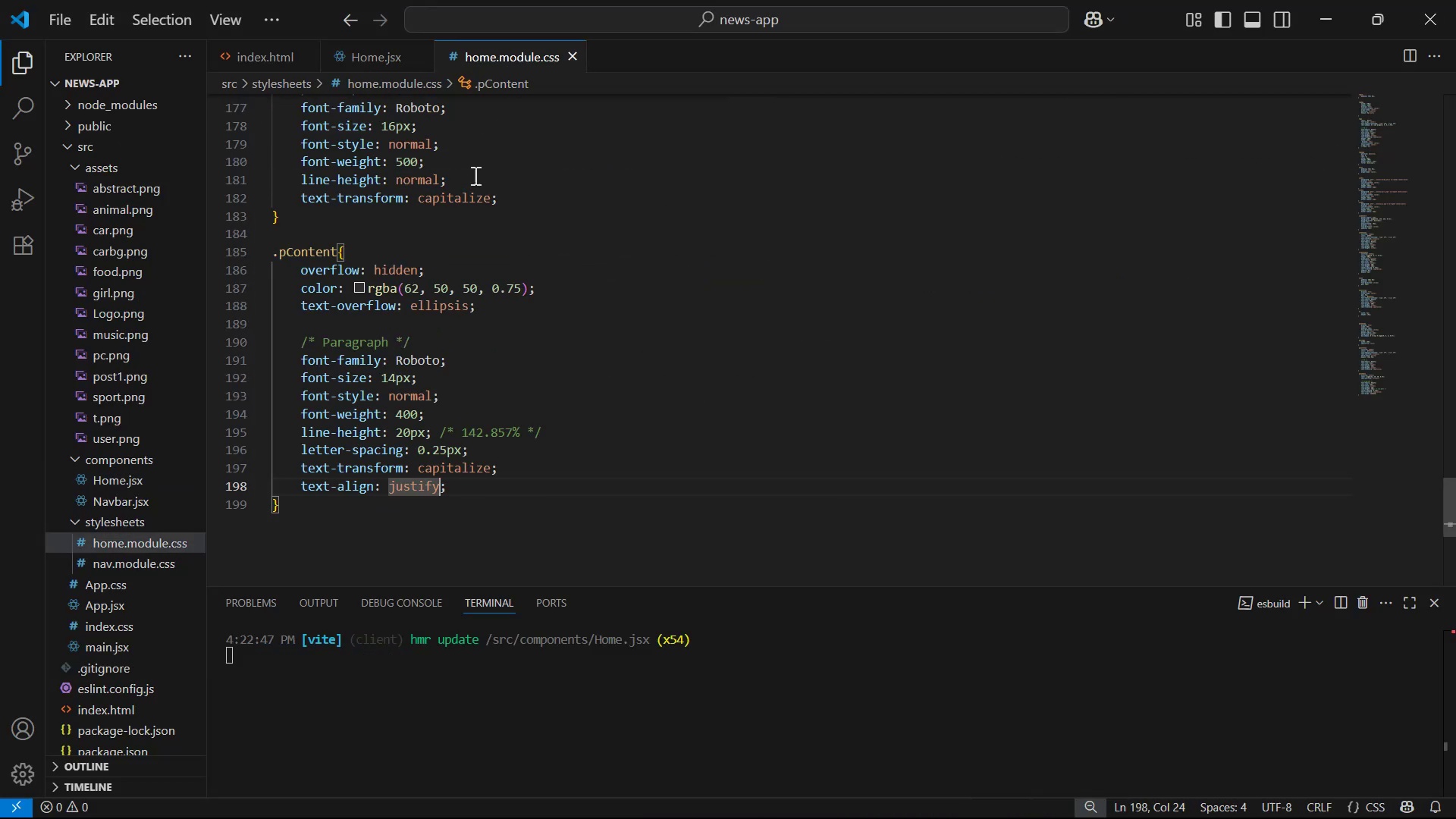 
scroll: coordinate [465, 344], scroll_direction: down, amount: 5.0
 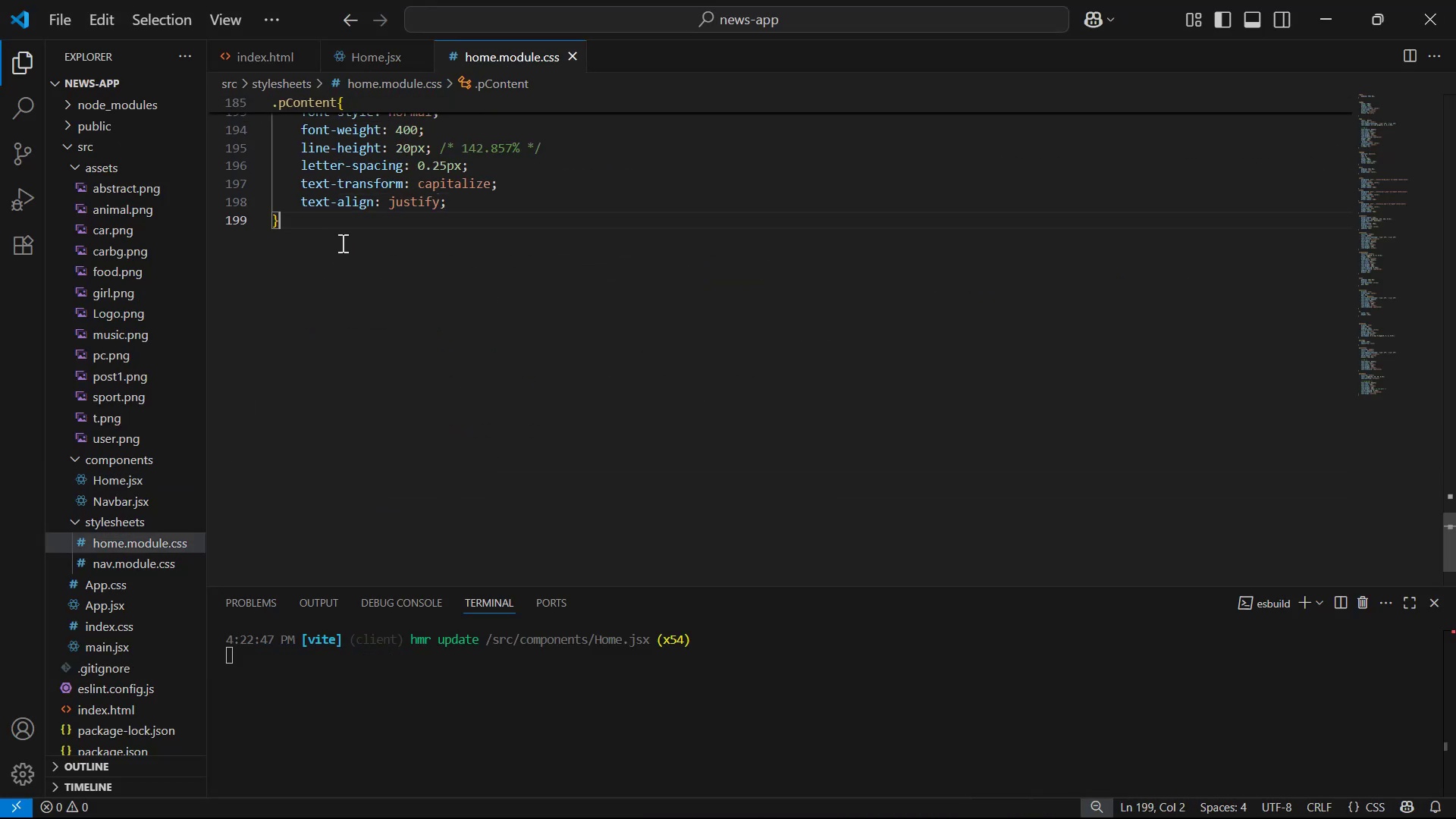 
key(Enter)
 